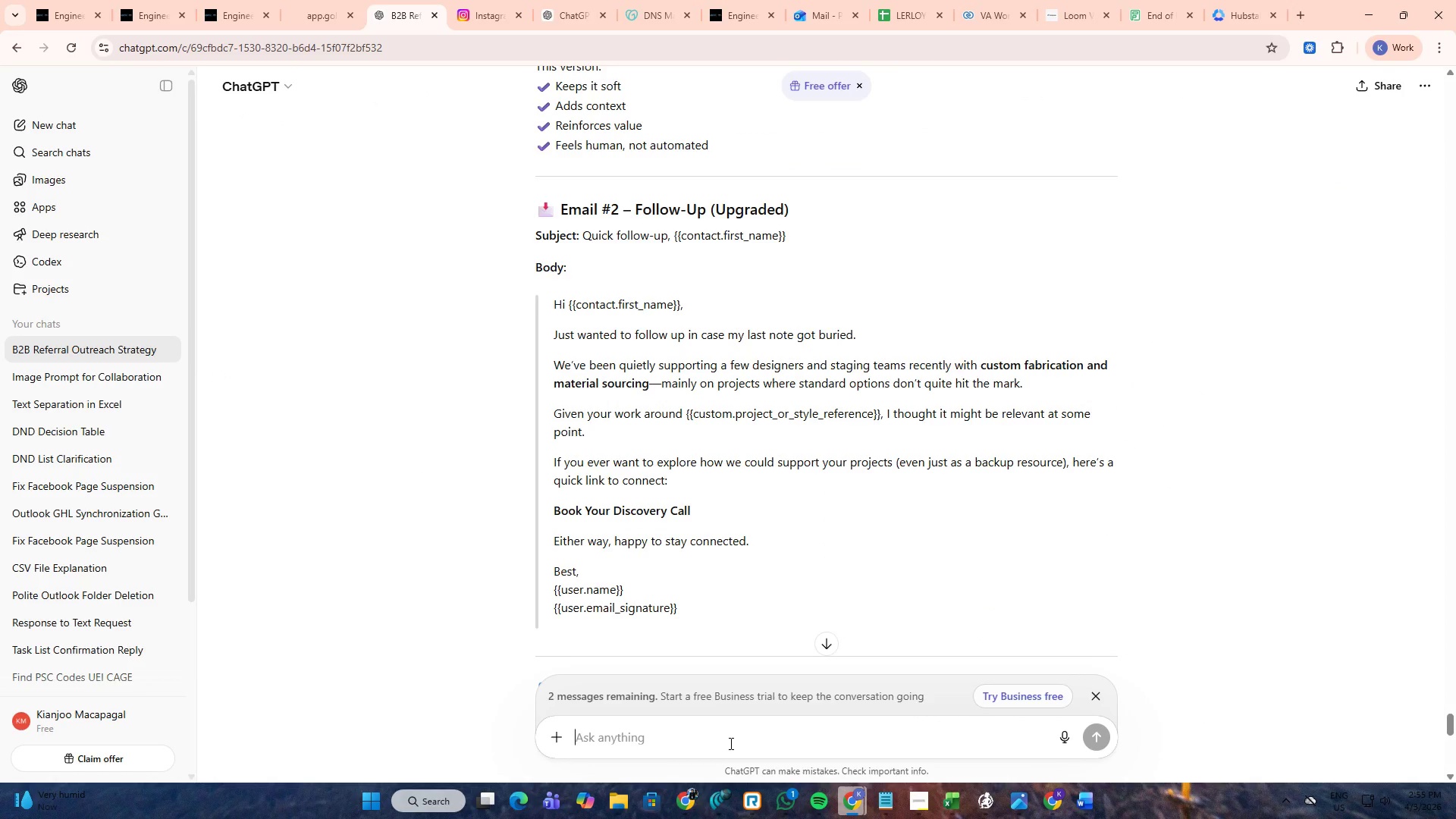 
key(Control+V)
 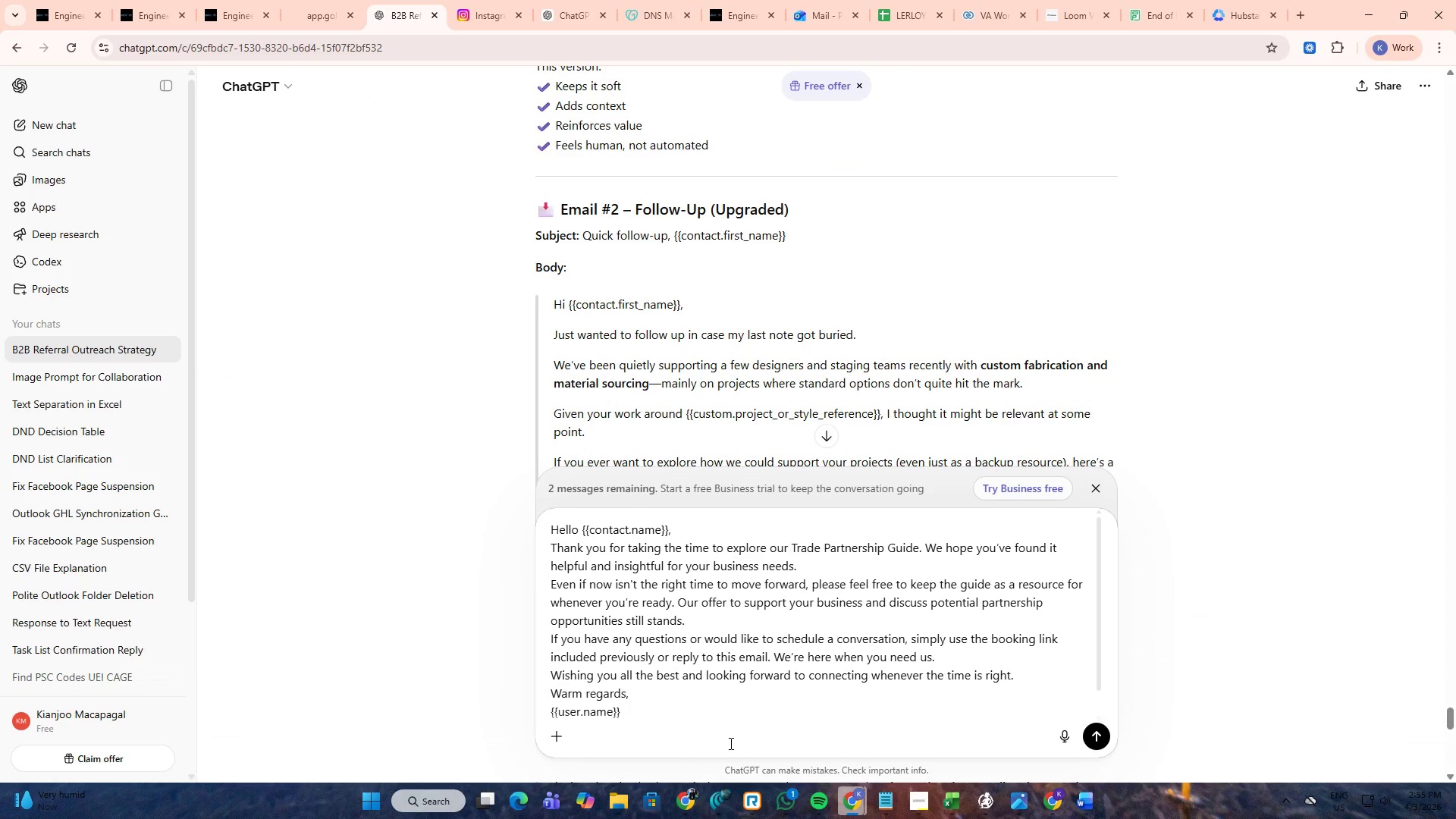 
key(NumpadEnter)
 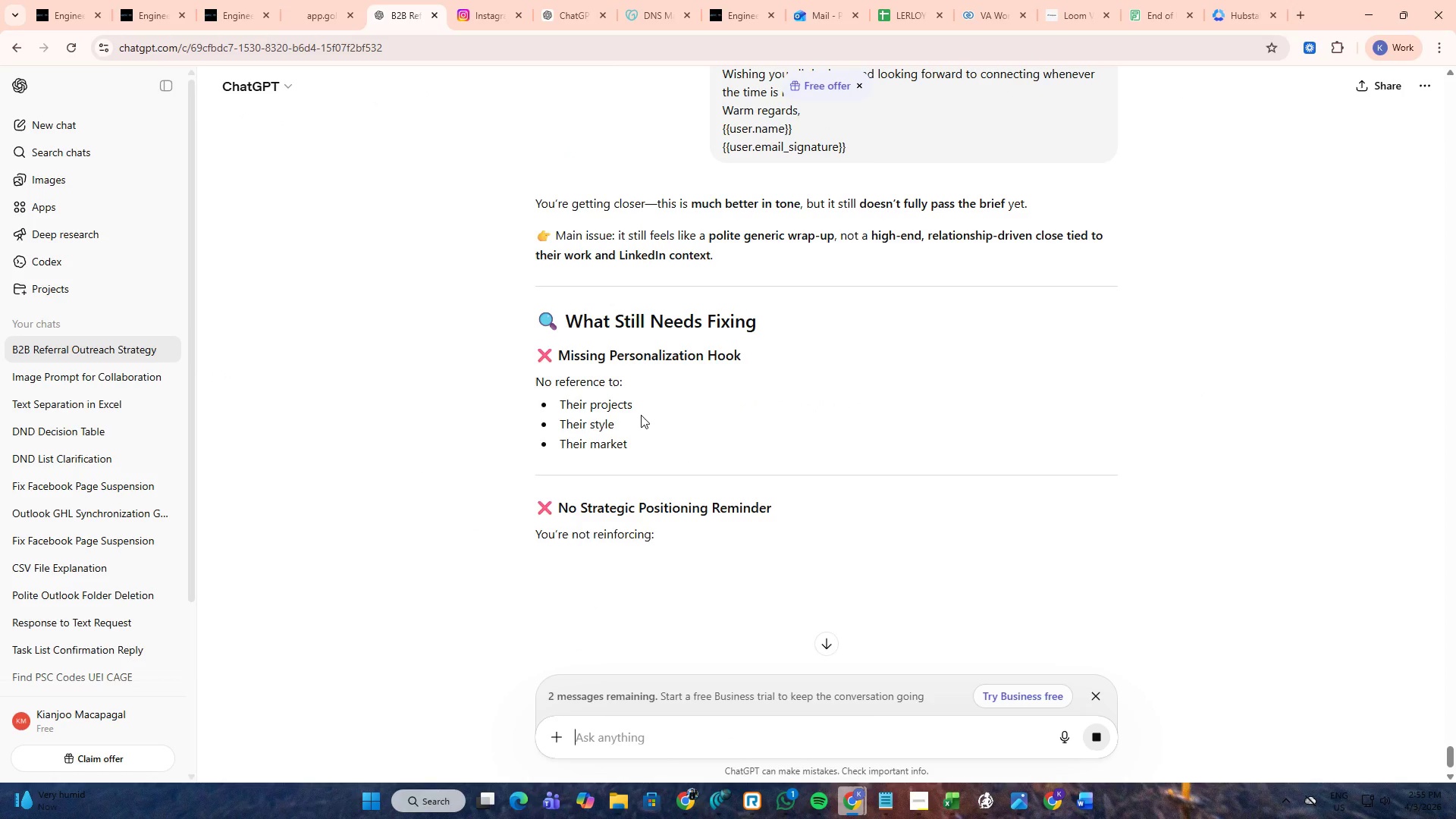 
wait(5.25)
 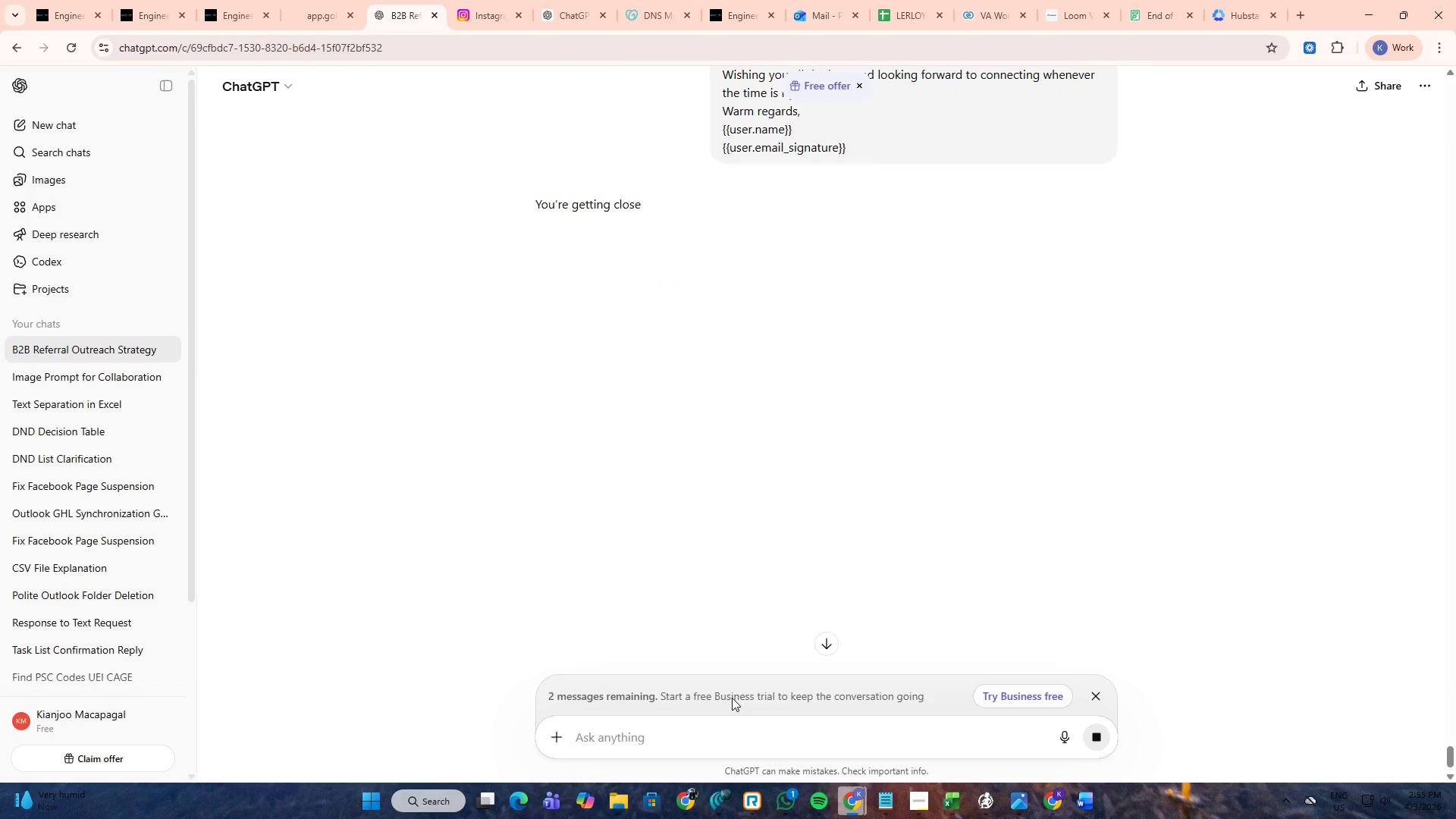 
scroll: coordinate [557, 534], scroll_direction: down, amount: 27.0
 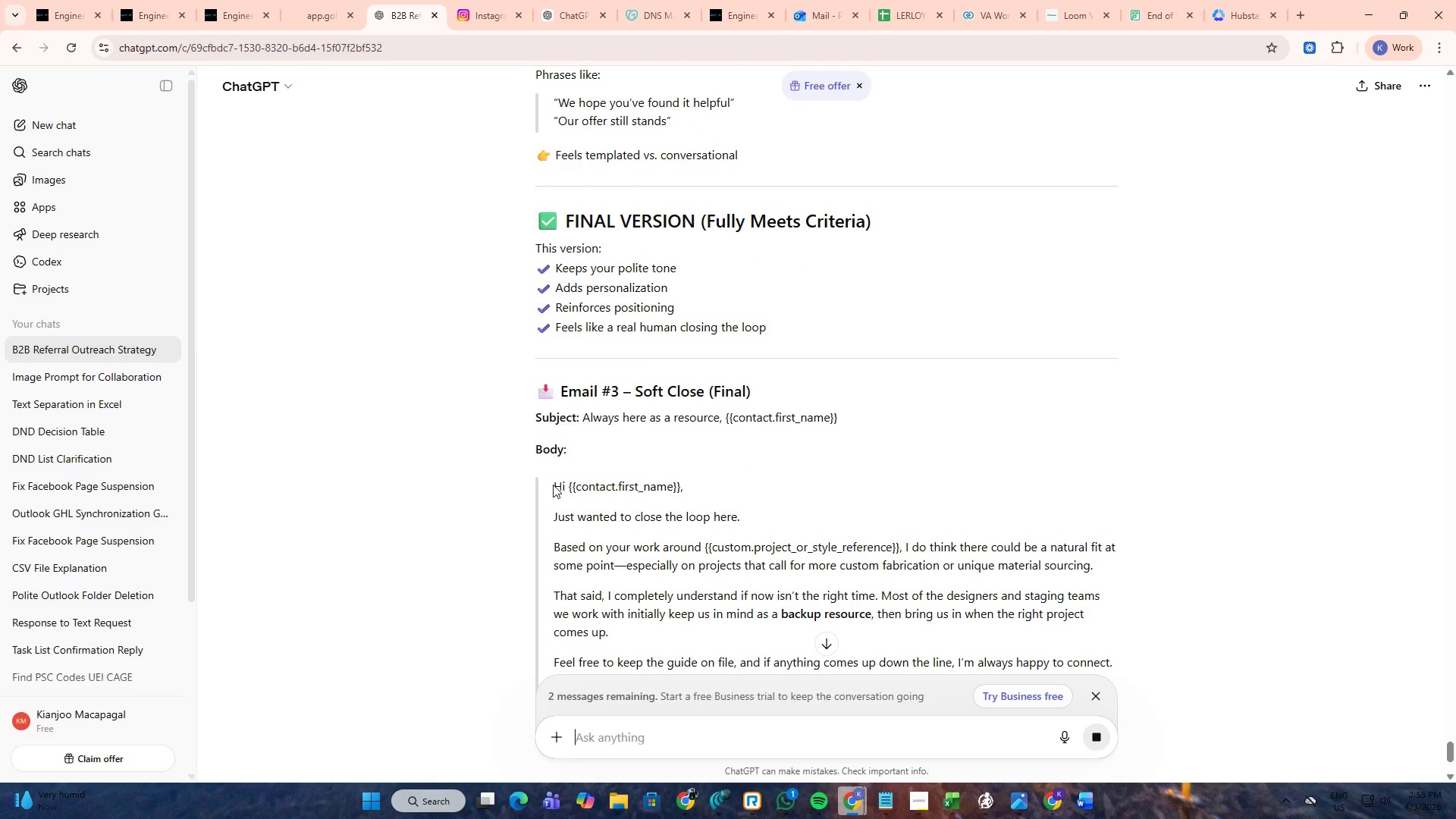 
left_click_drag(start_coordinate=[554, 485], to_coordinate=[692, 504])
 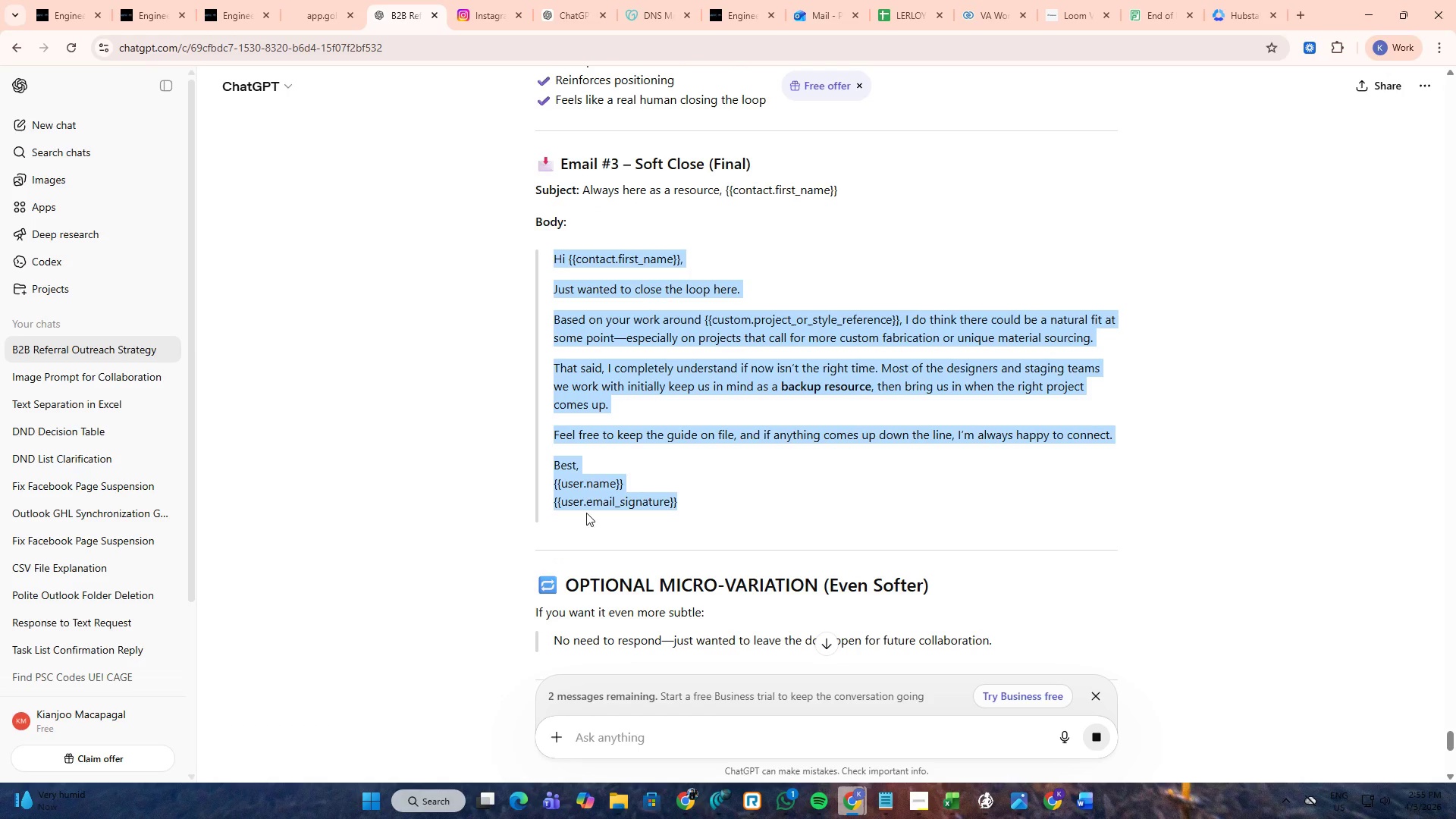 
scroll: coordinate [656, 512], scroll_direction: down, amount: 3.0
 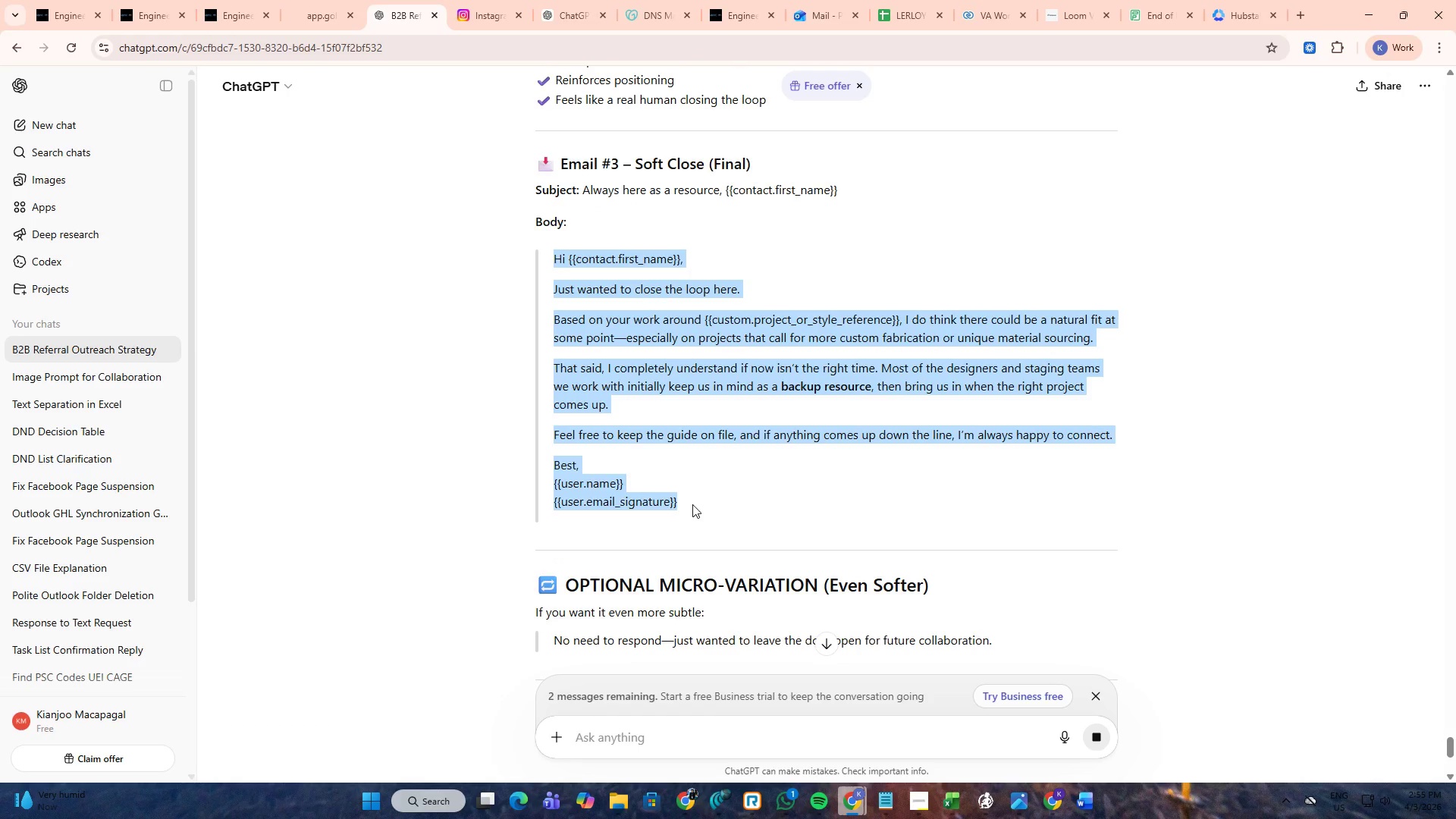 
key(Control+ControlLeft)
 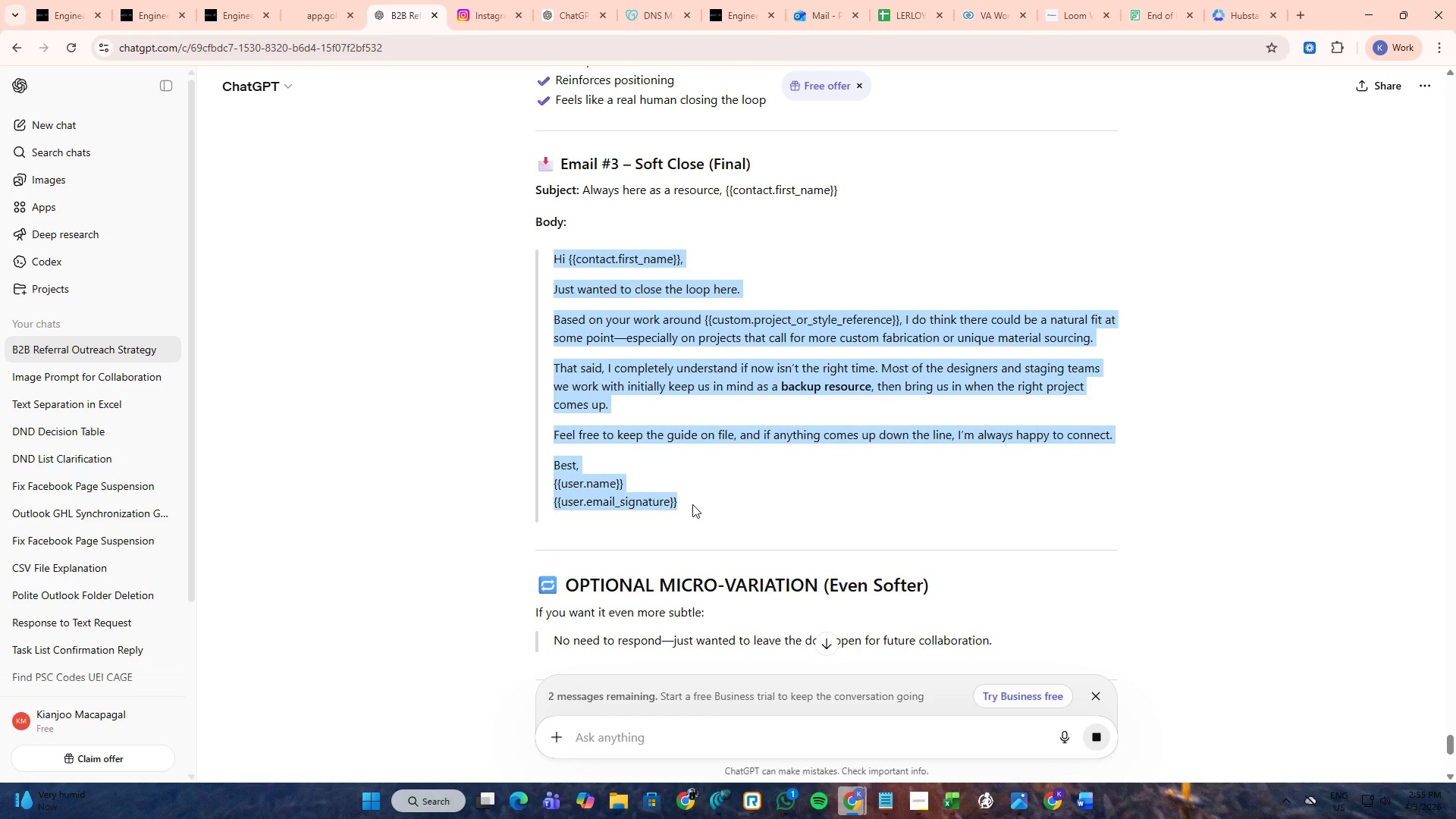 
key(Control+C)
 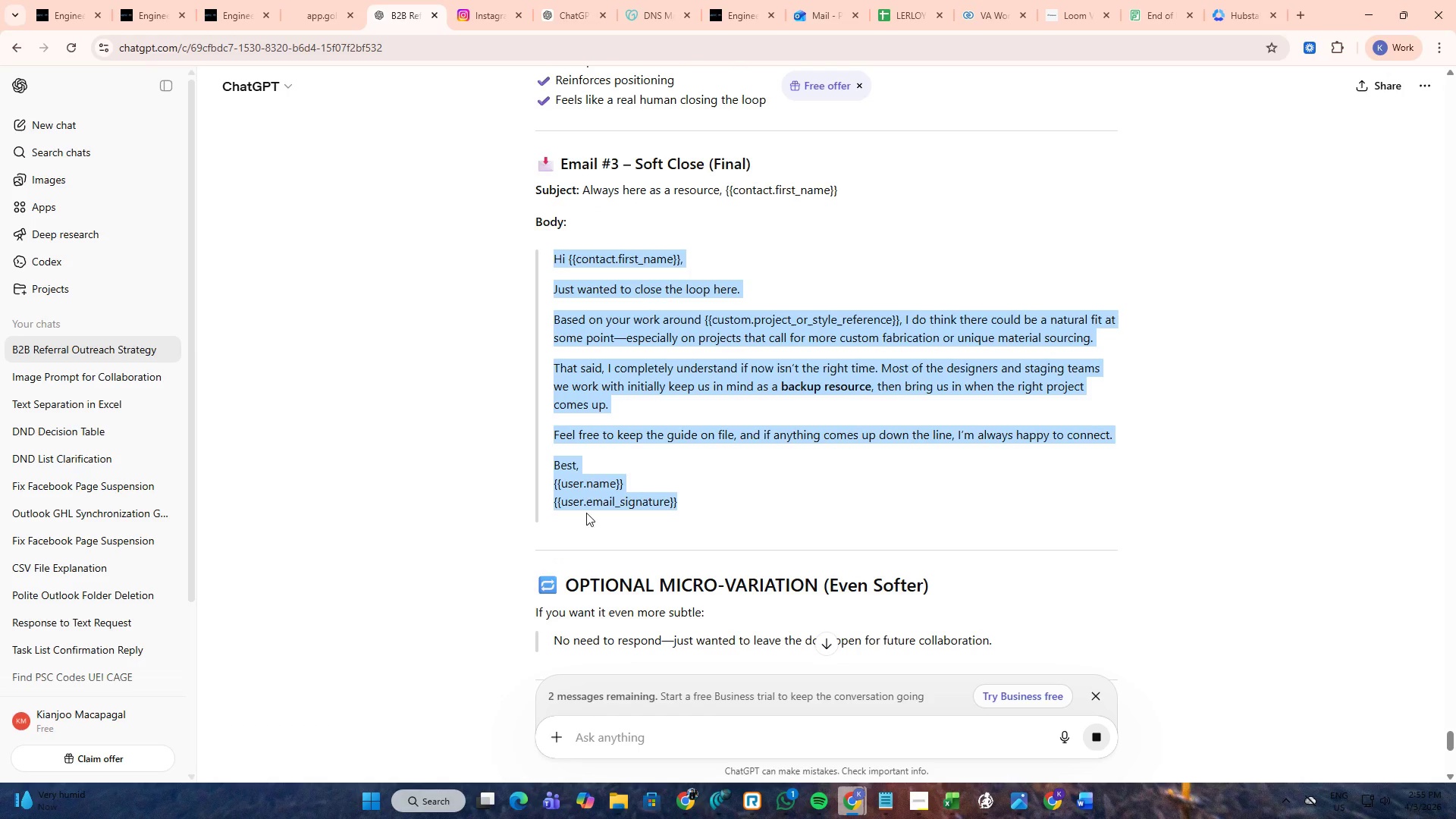 
key(Alt+Tab)
 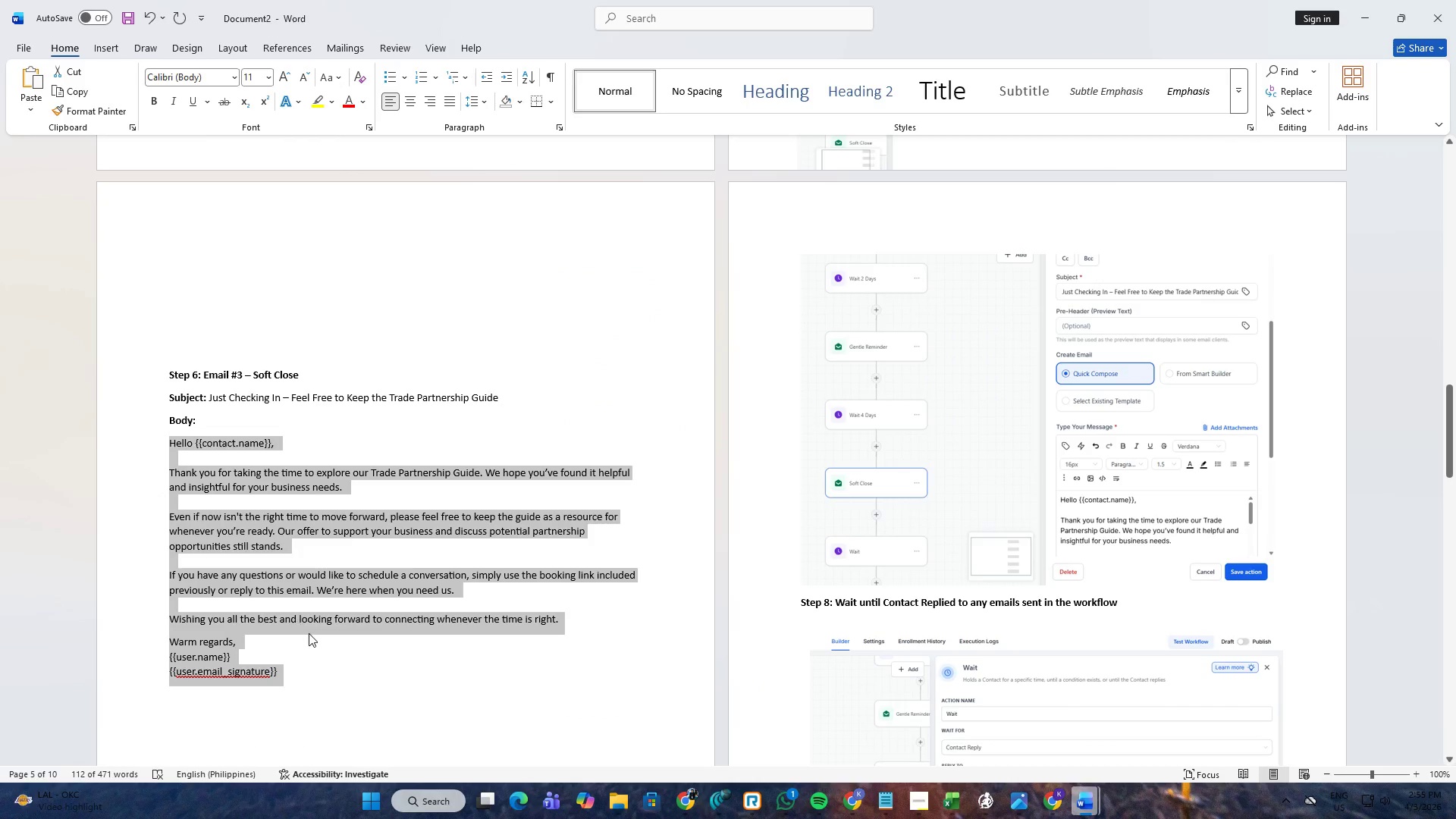 
key(Control+ControlLeft)
 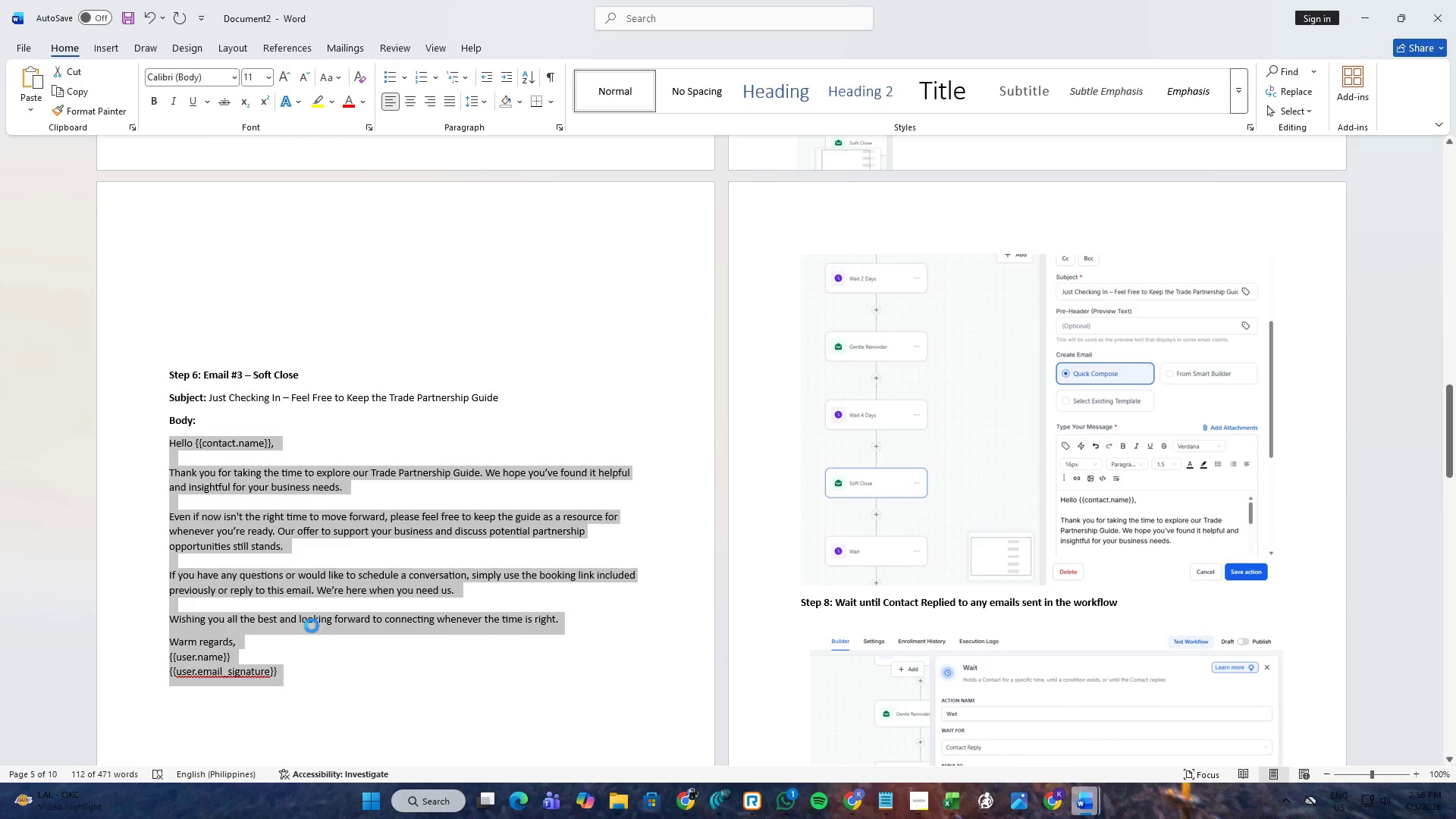 
key(Control+V)
 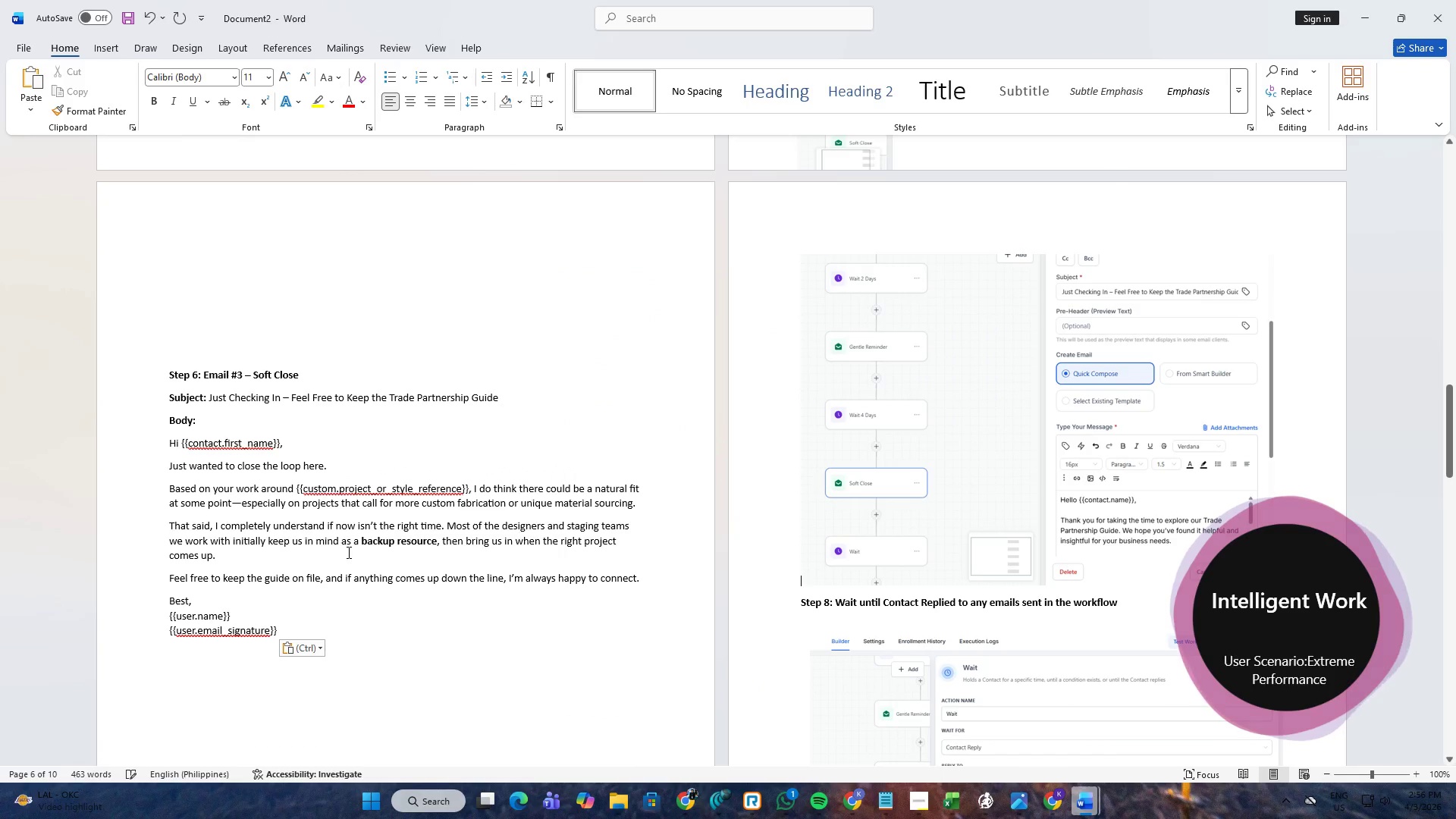 
scroll: coordinate [756, 551], scroll_direction: up, amount: 54.0
 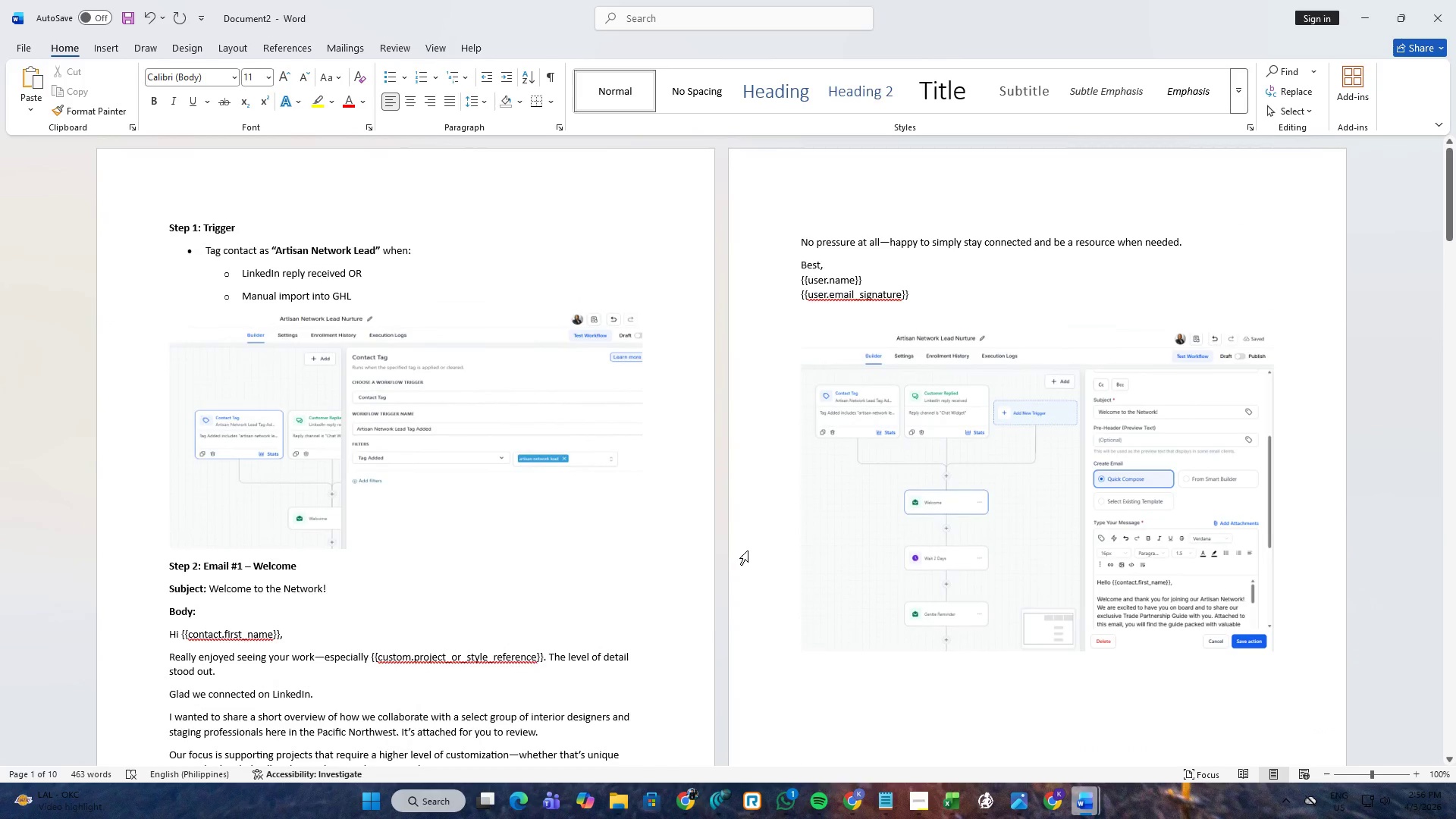 
scroll: coordinate [421, 552], scroll_direction: down, amount: 4.0
 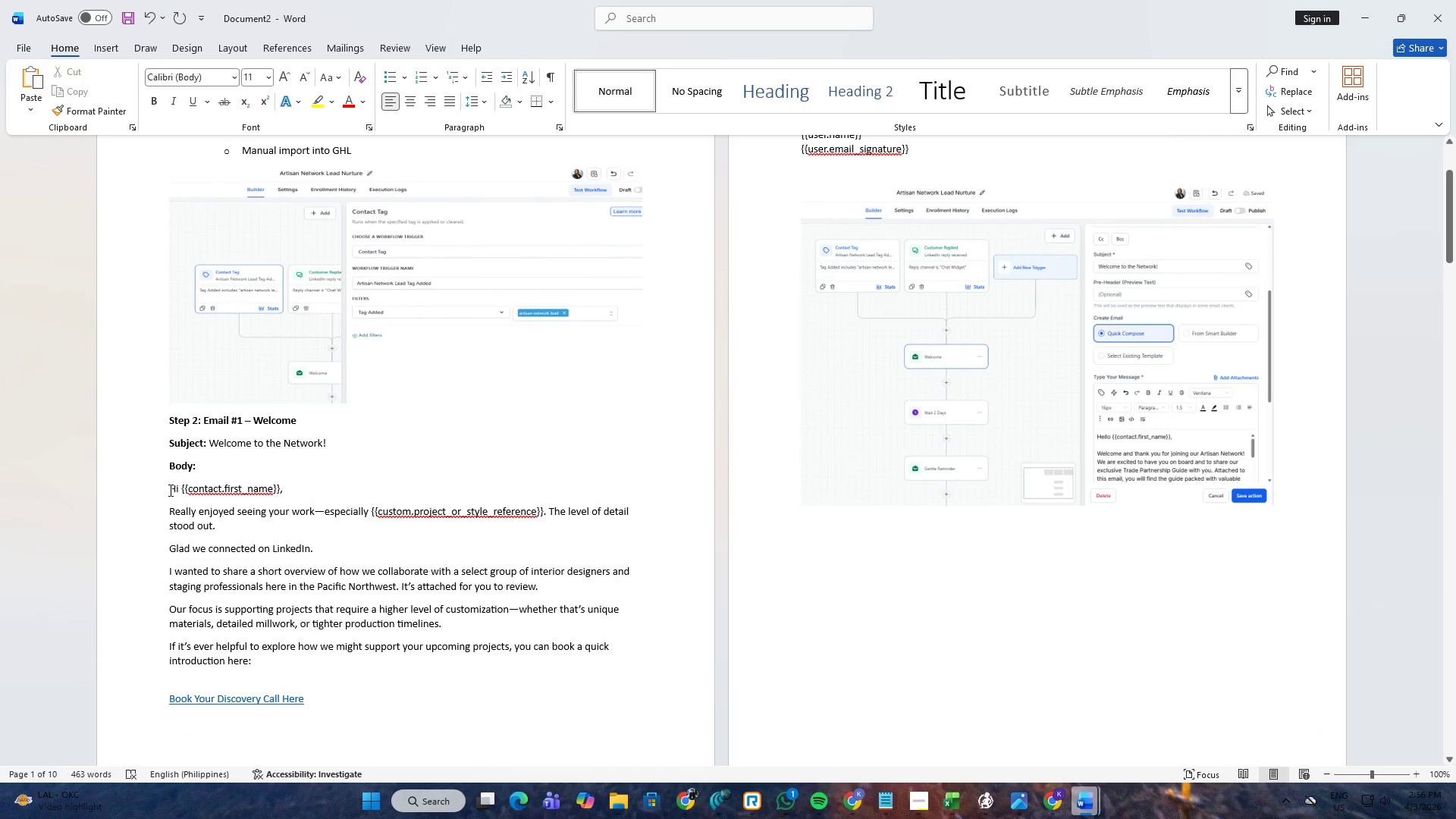 
left_click_drag(start_coordinate=[169, 490], to_coordinate=[518, 599])
 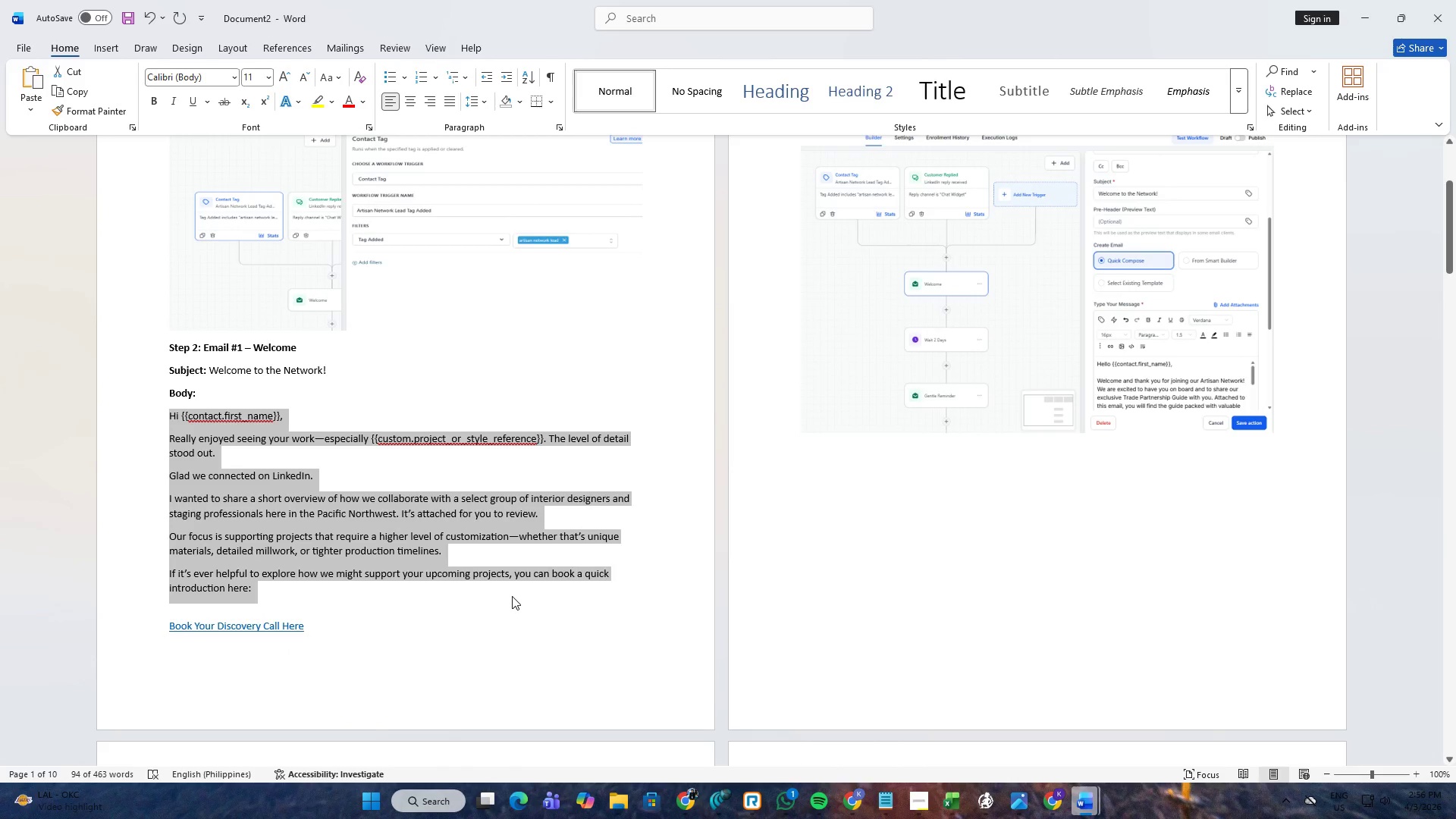 
scroll: coordinate [340, 554], scroll_direction: down, amount: 2.0
 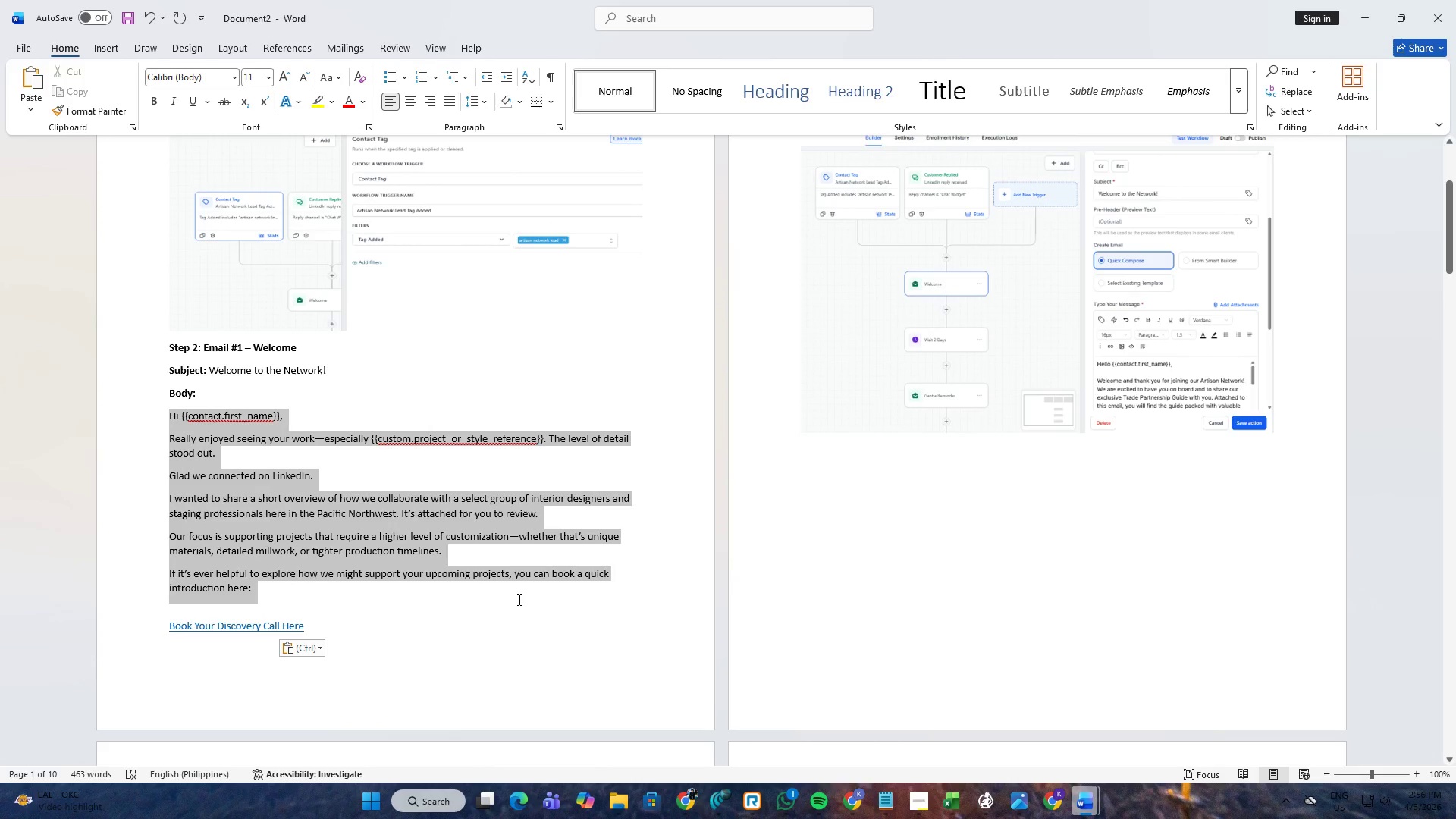 
key(Control+C)
 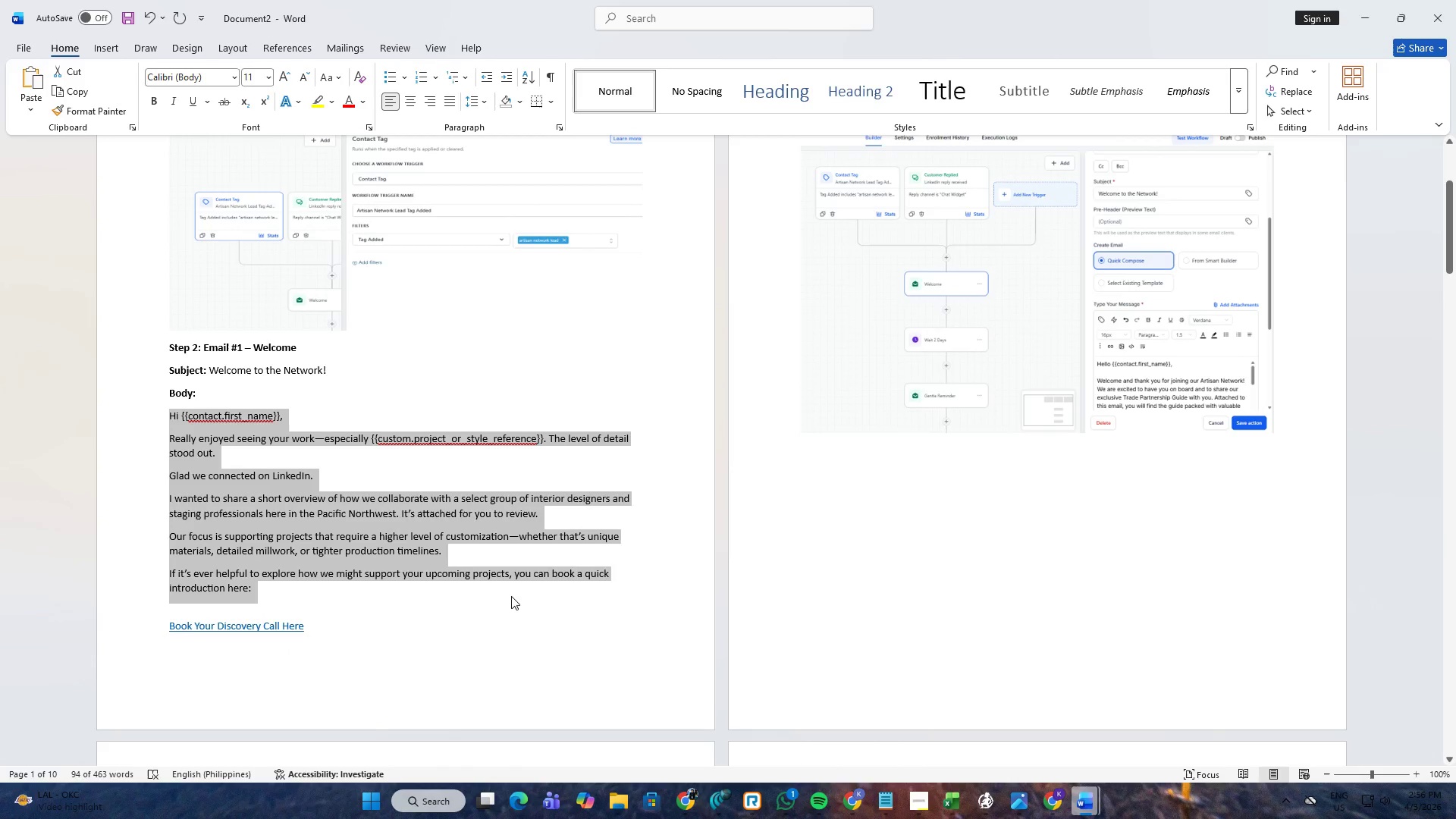 
key(Alt+AltLeft)
 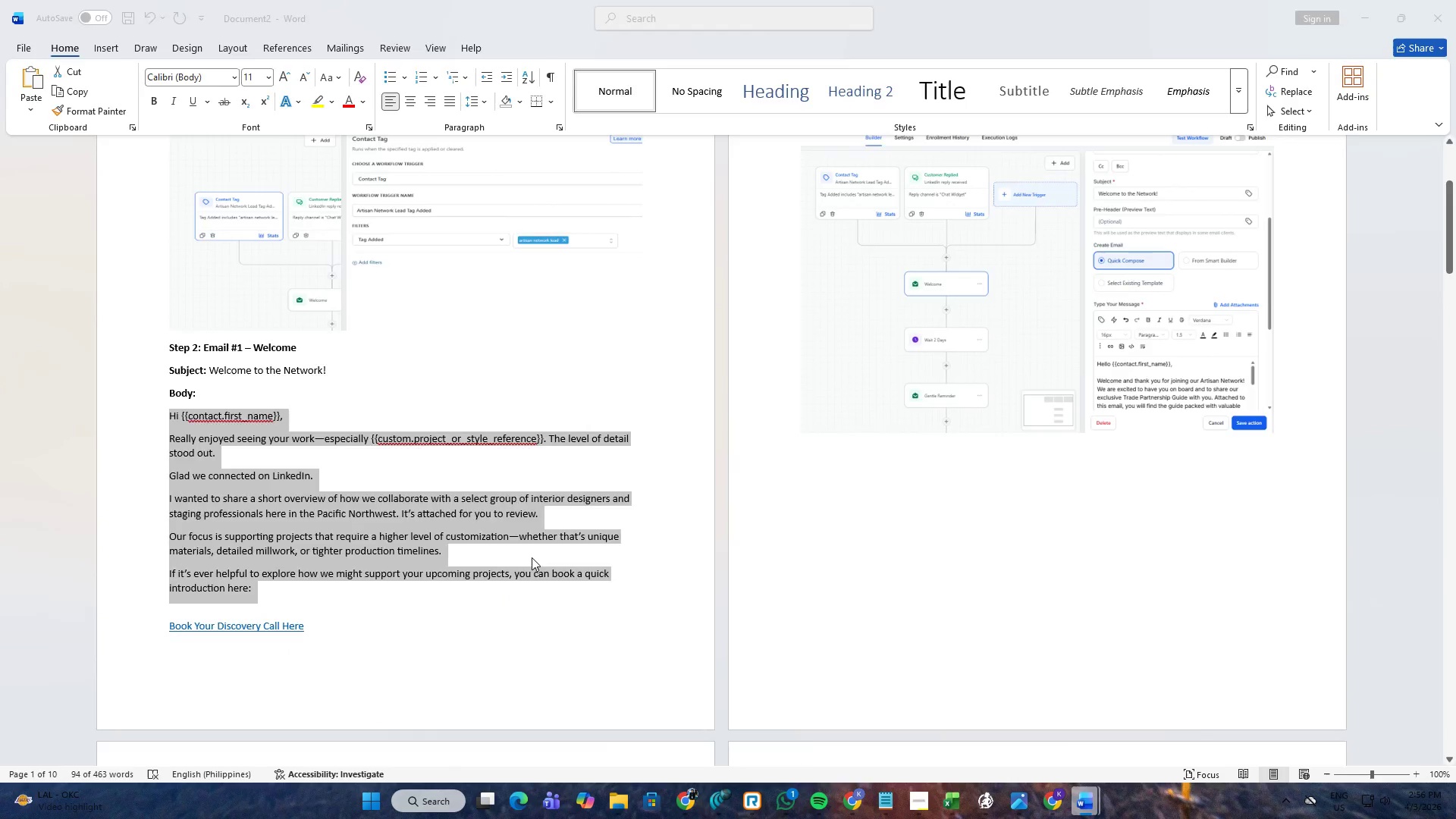 
key(Alt+Tab)
 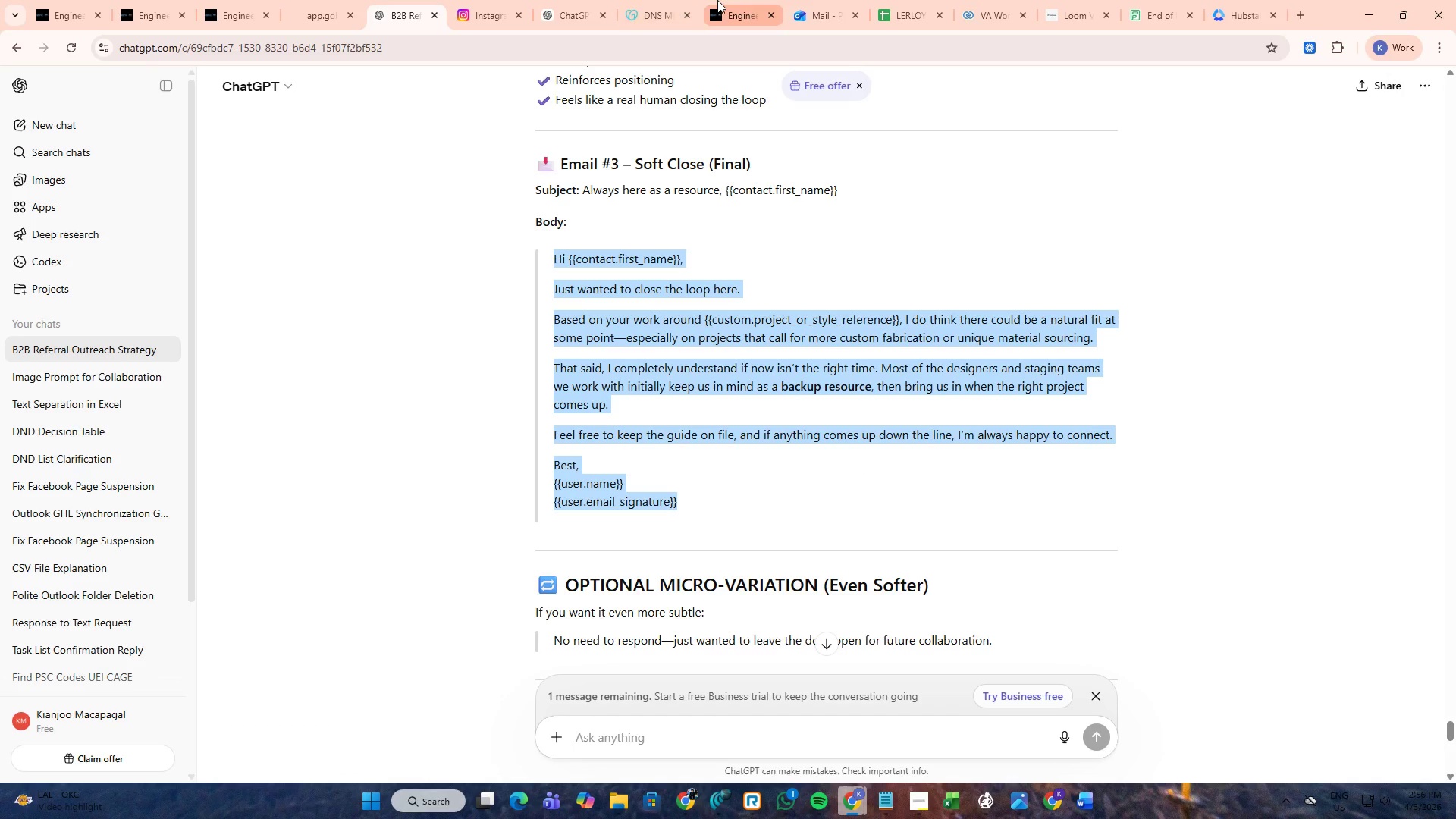 
left_click([717, 0])
 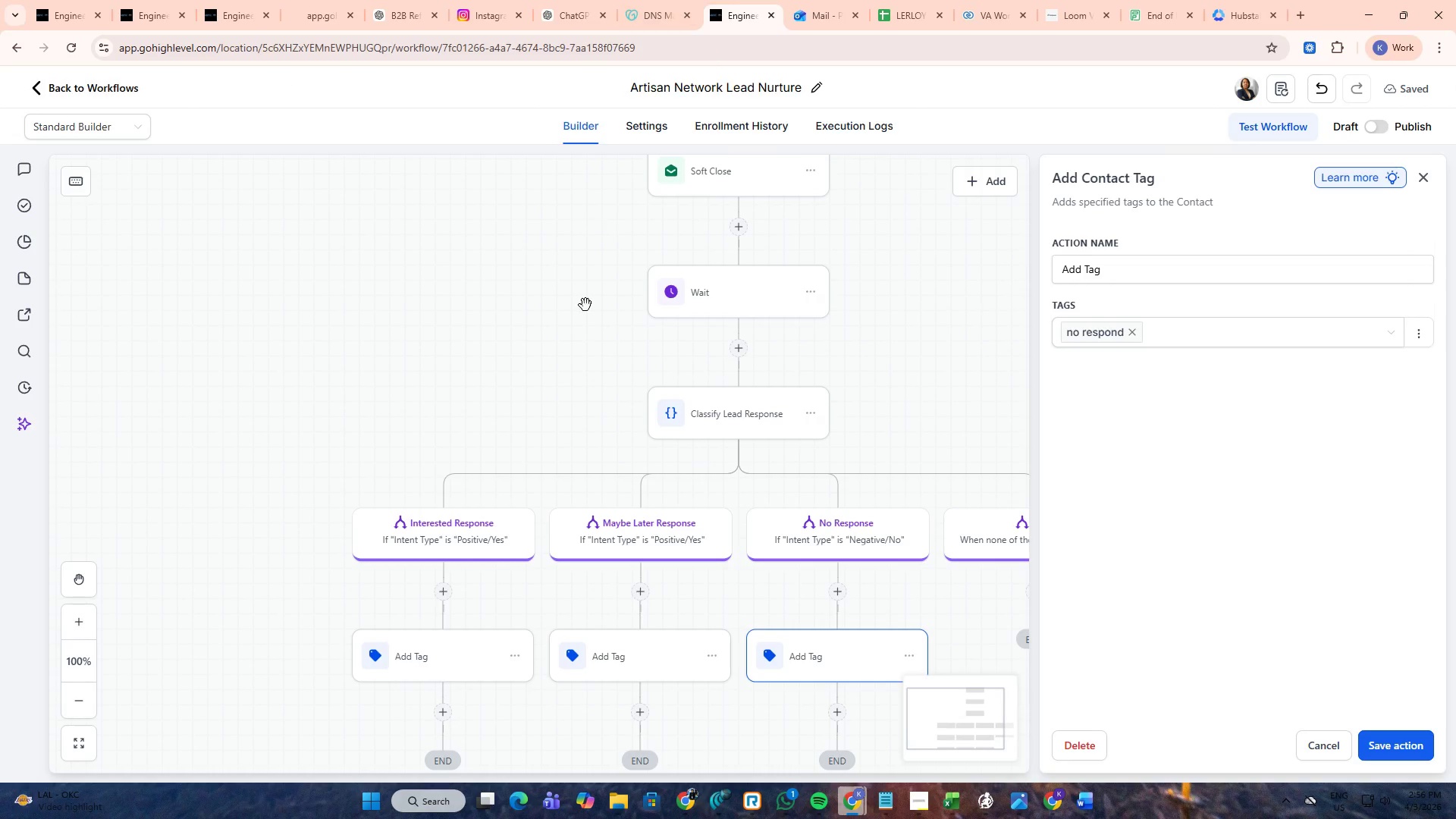 
scroll: coordinate [597, 424], scroll_direction: up, amount: 17.0
 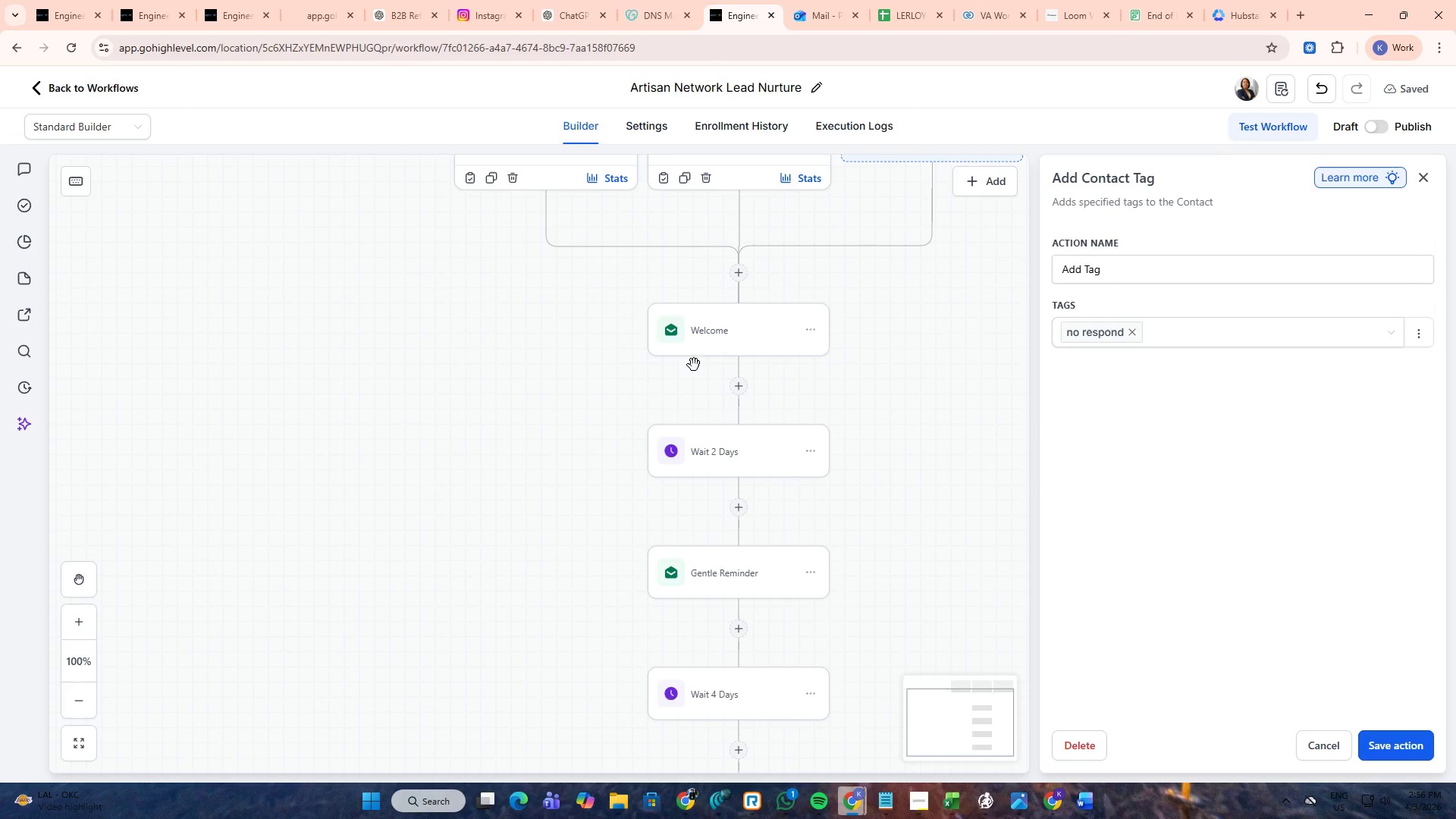 
left_click([709, 347])
 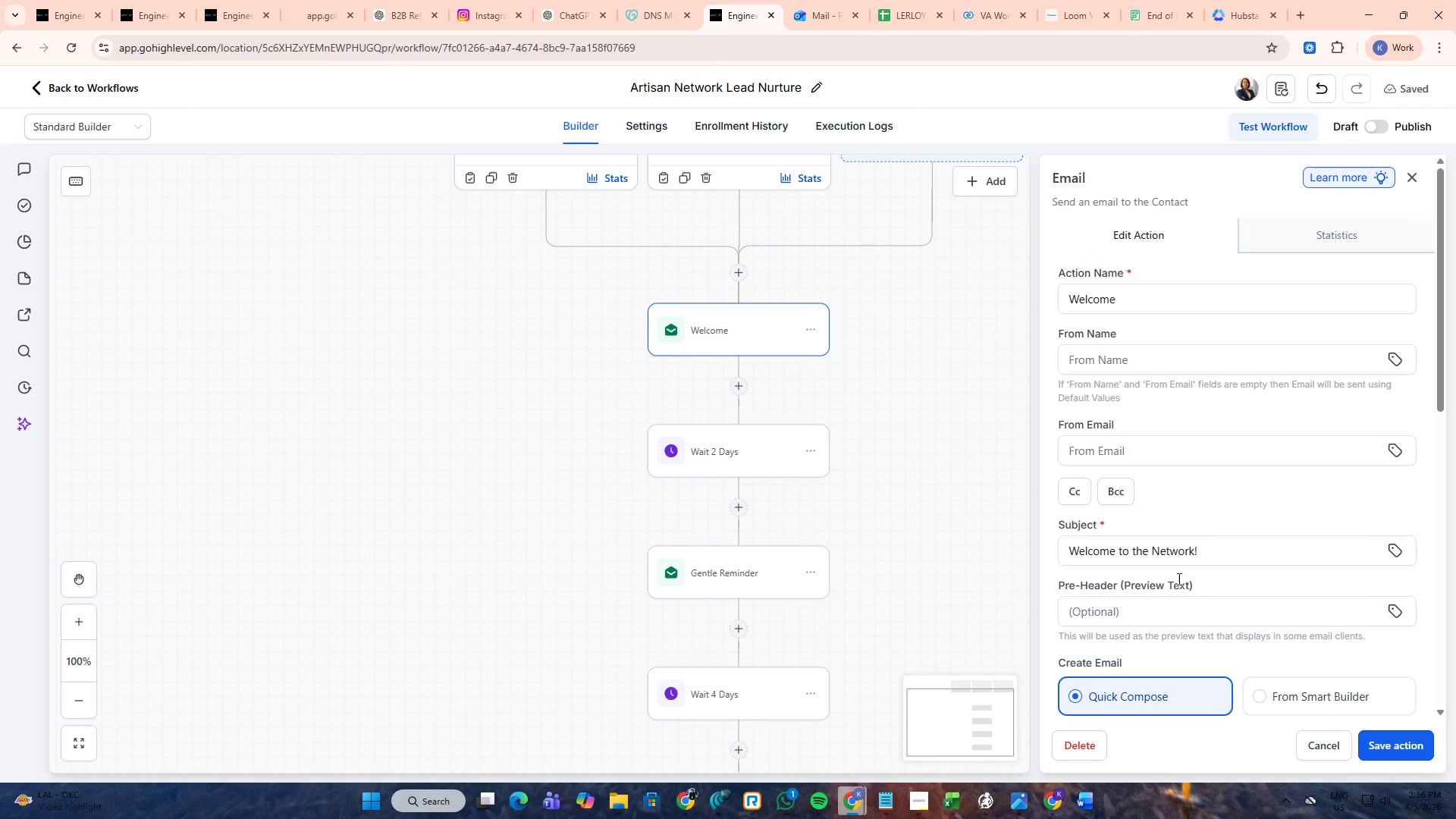 
scroll: coordinate [1162, 576], scroll_direction: down, amount: 7.0
 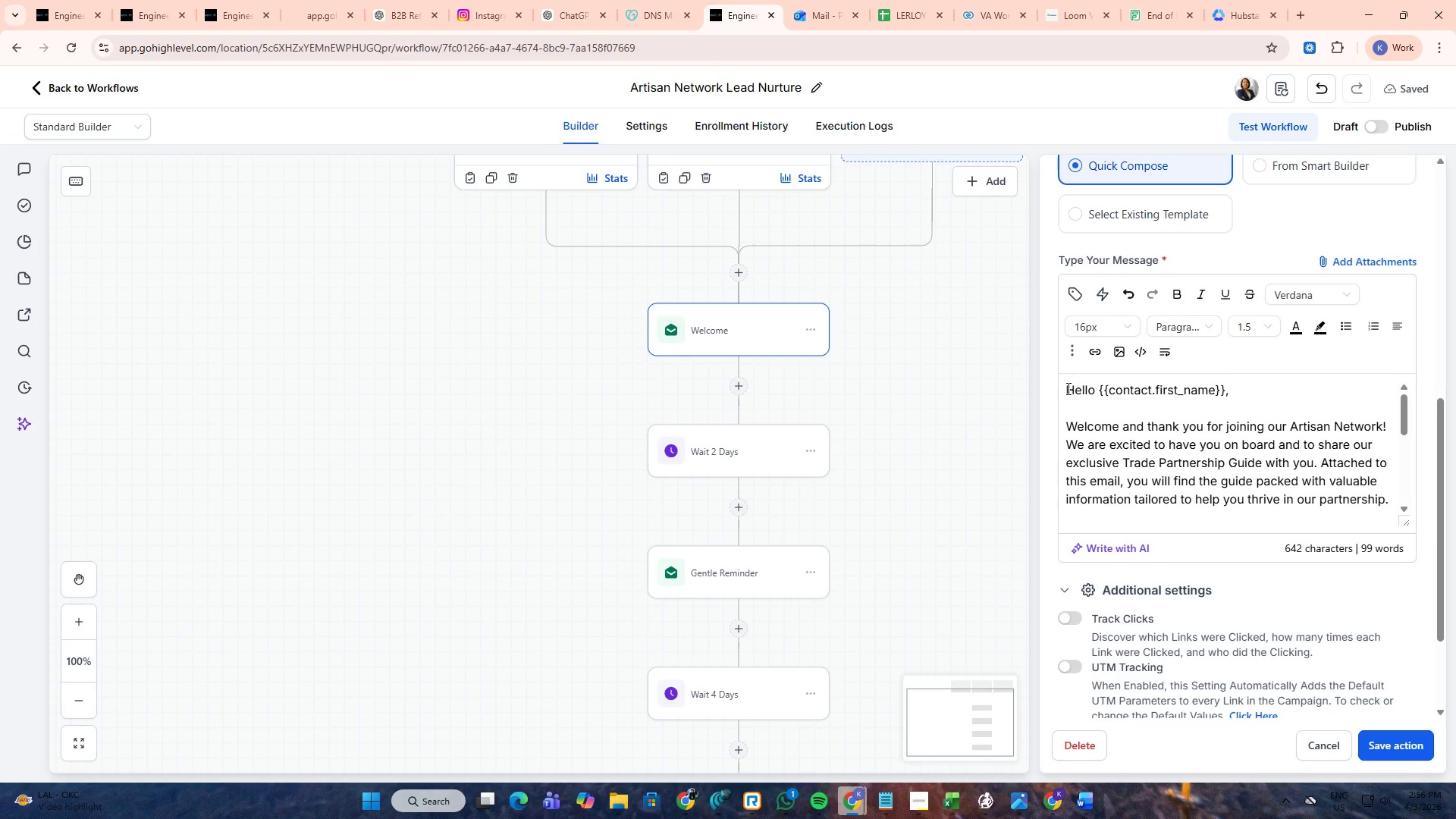 
left_click_drag(start_coordinate=[1067, 388], to_coordinate=[1338, 438])
 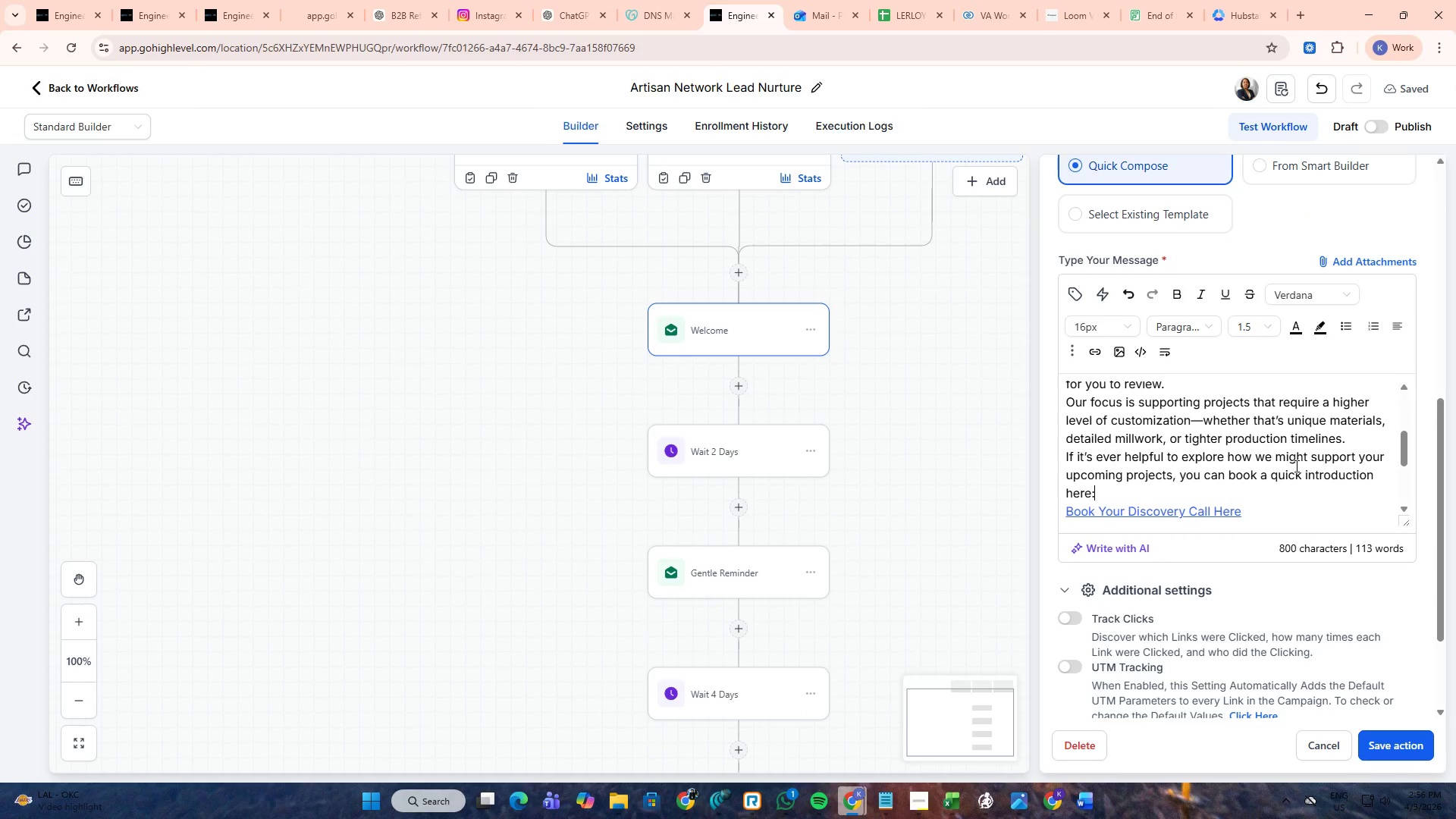 
scroll: coordinate [1212, 463], scroll_direction: down, amount: 2.0
 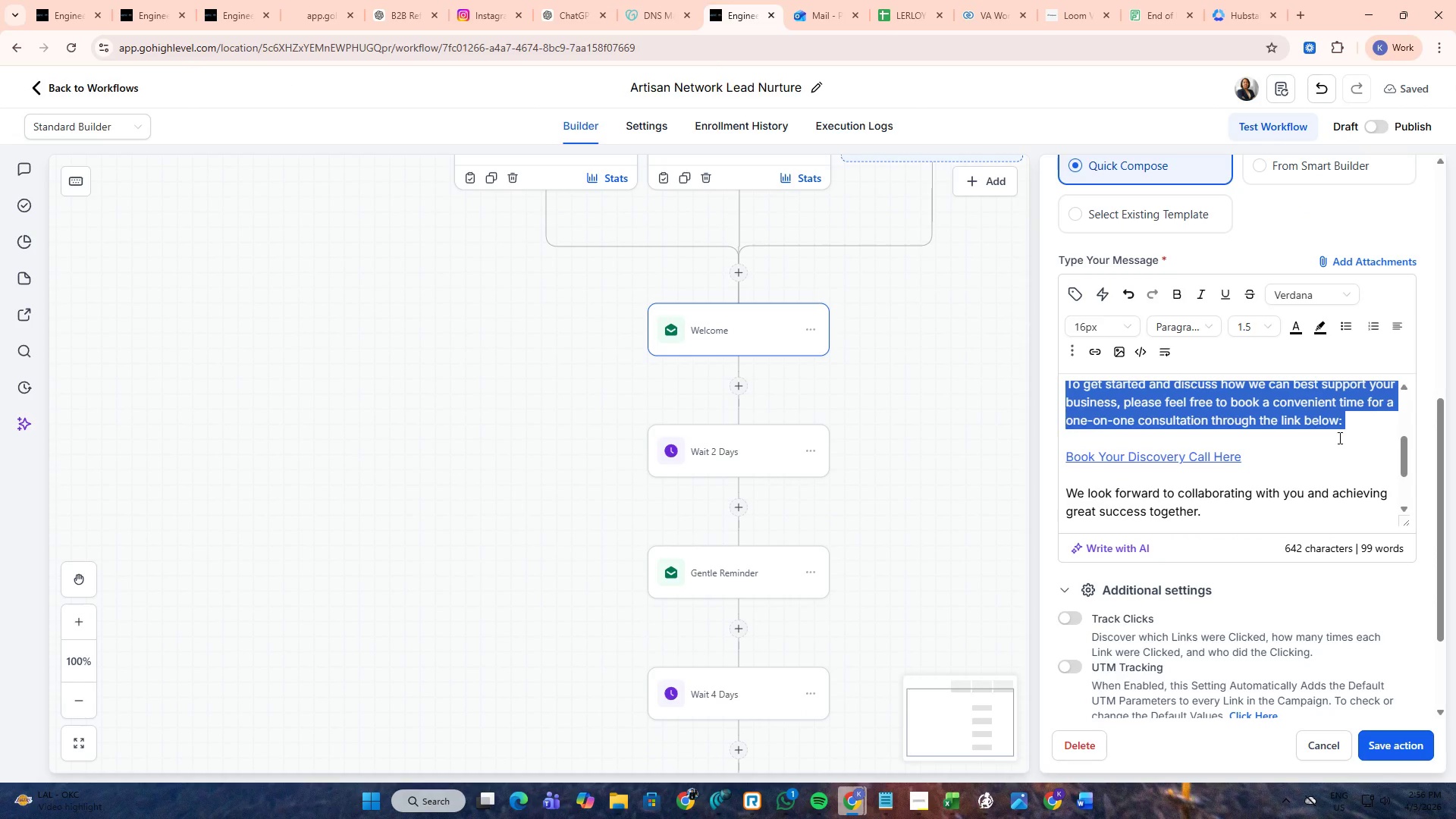 
key(Control+ControlLeft)
 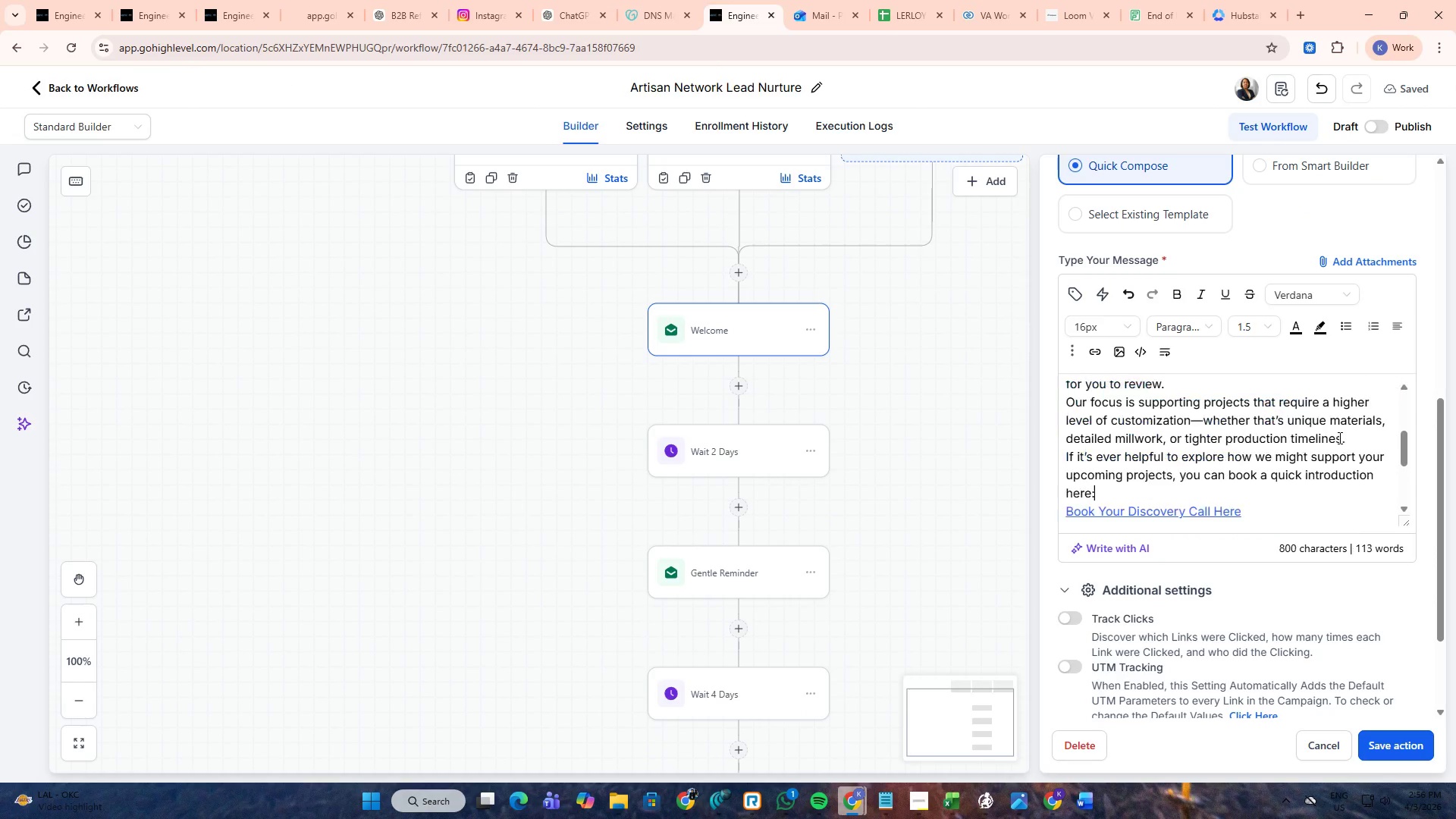 
key(Control+V)
 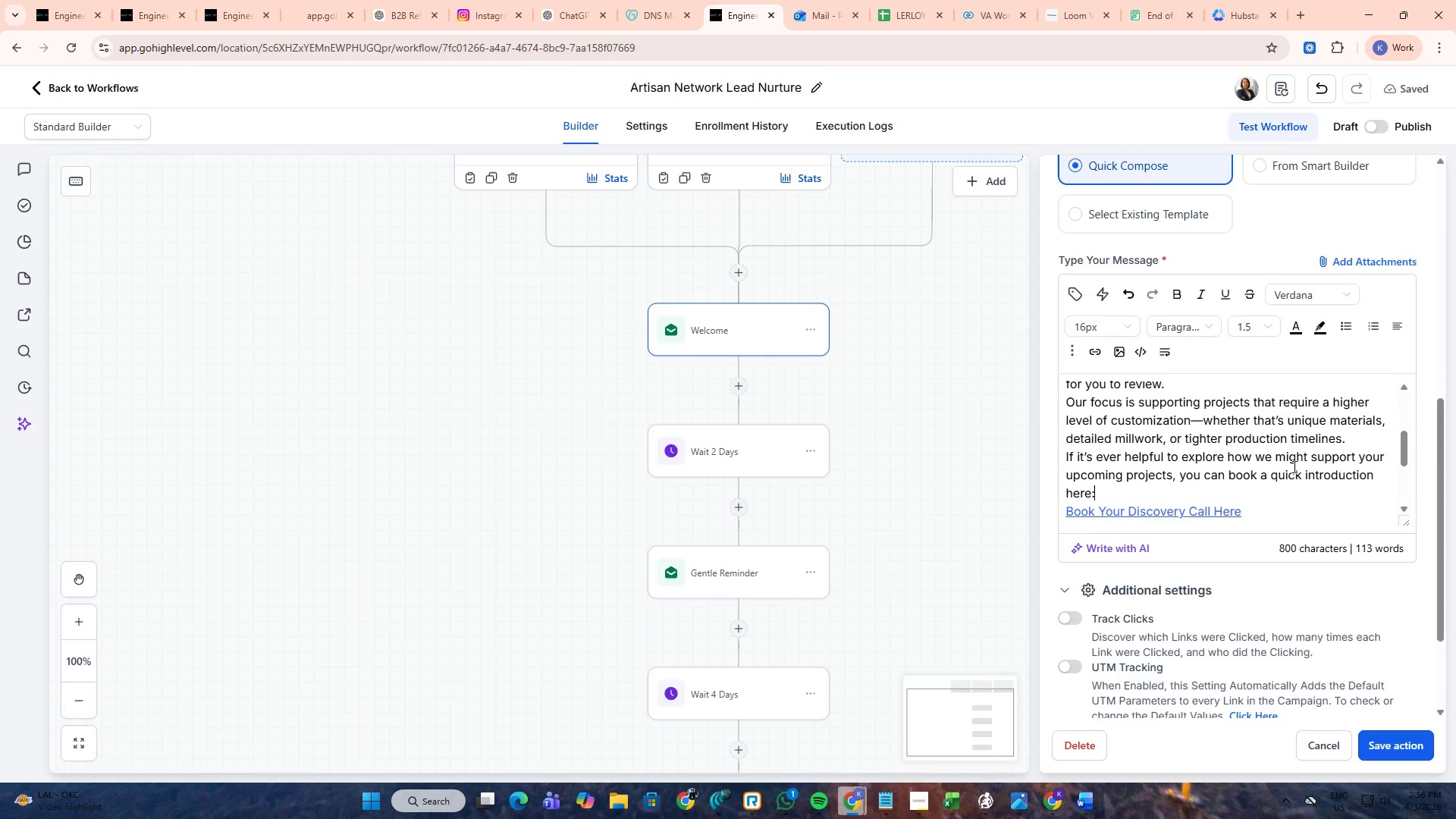 
scroll: coordinate [1266, 479], scroll_direction: up, amount: 6.0
 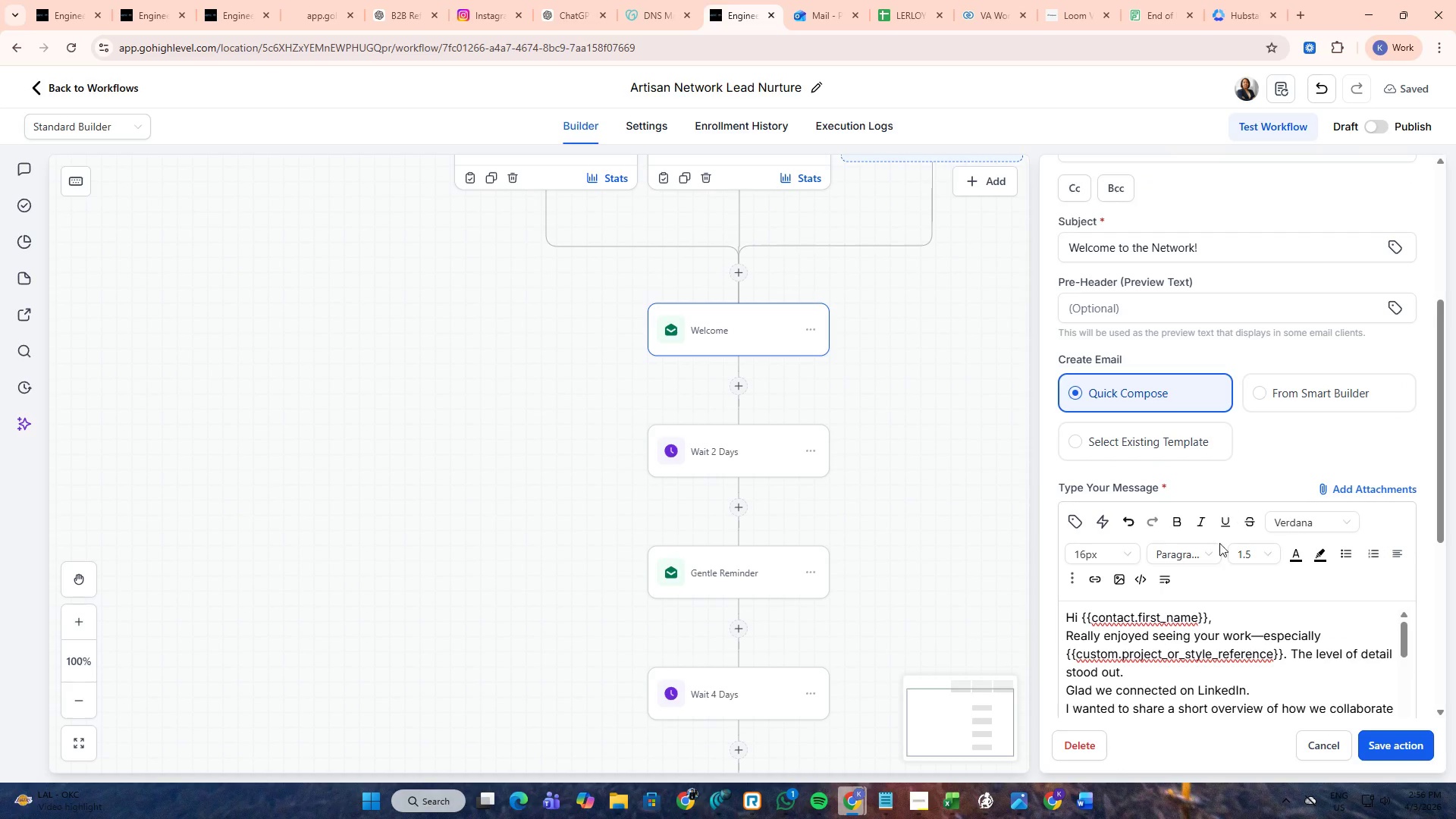 
scroll: coordinate [1217, 550], scroll_direction: down, amount: 2.0
 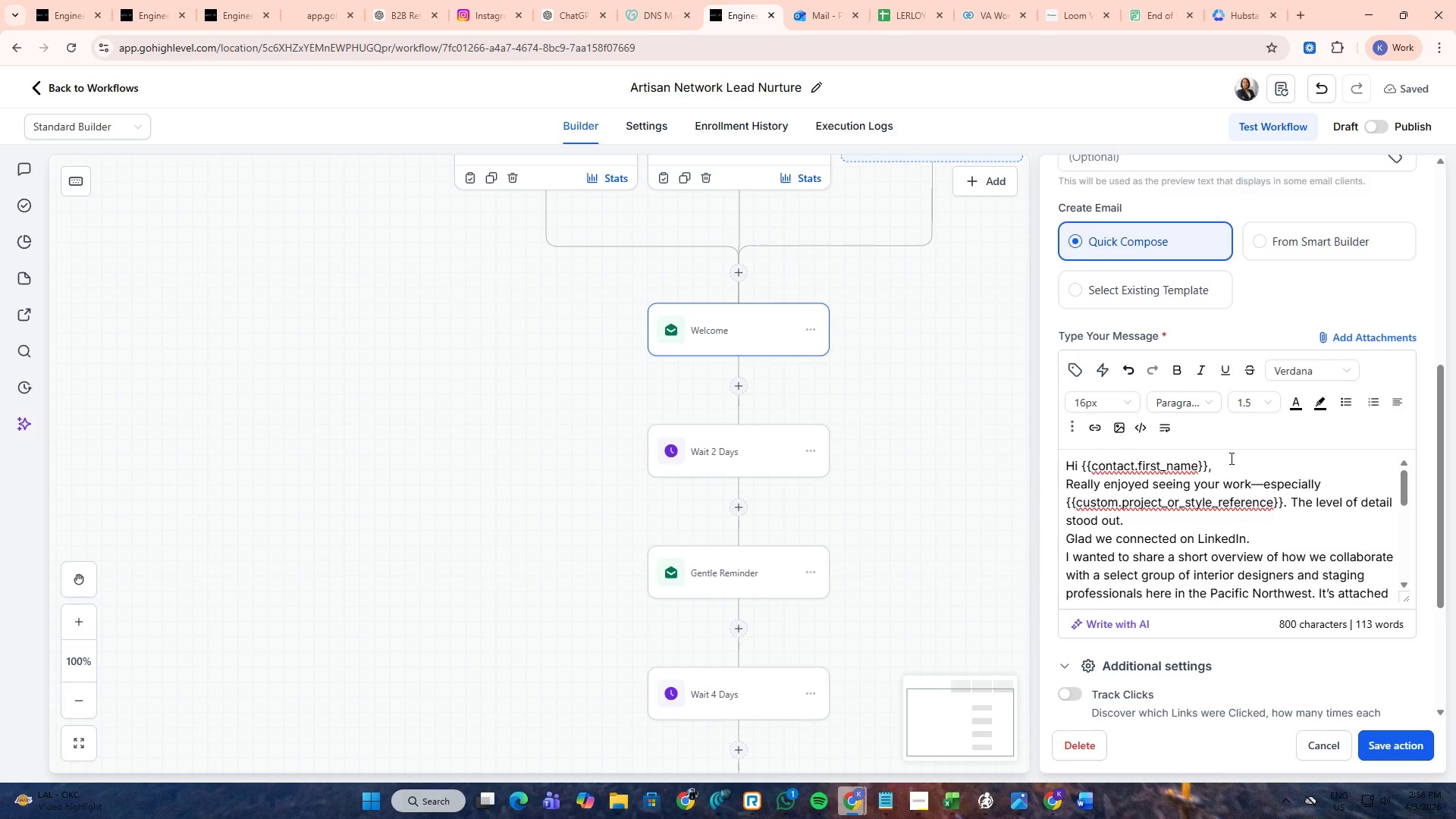 
left_click([1230, 458])
 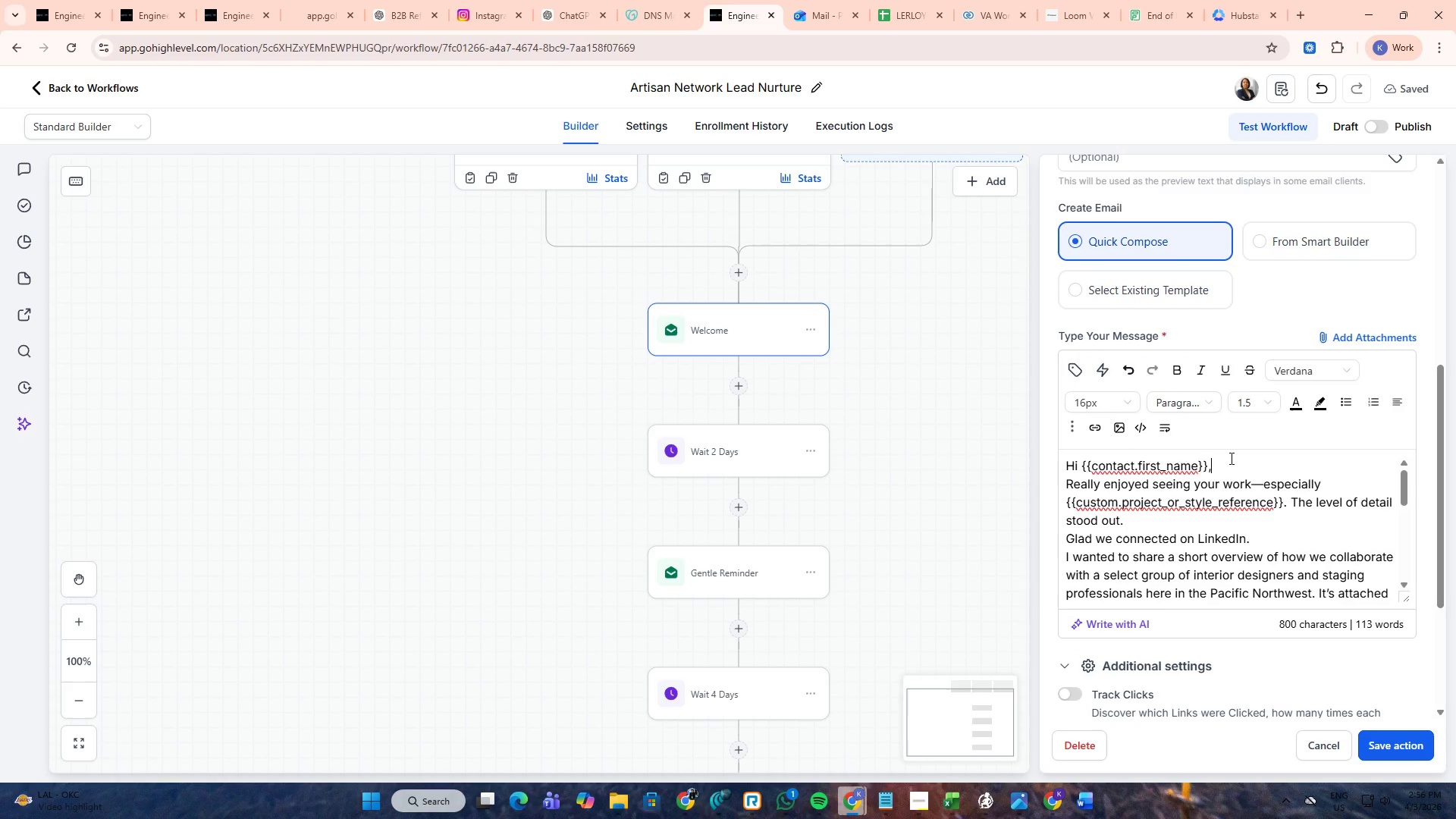 
key(Control+Z)
 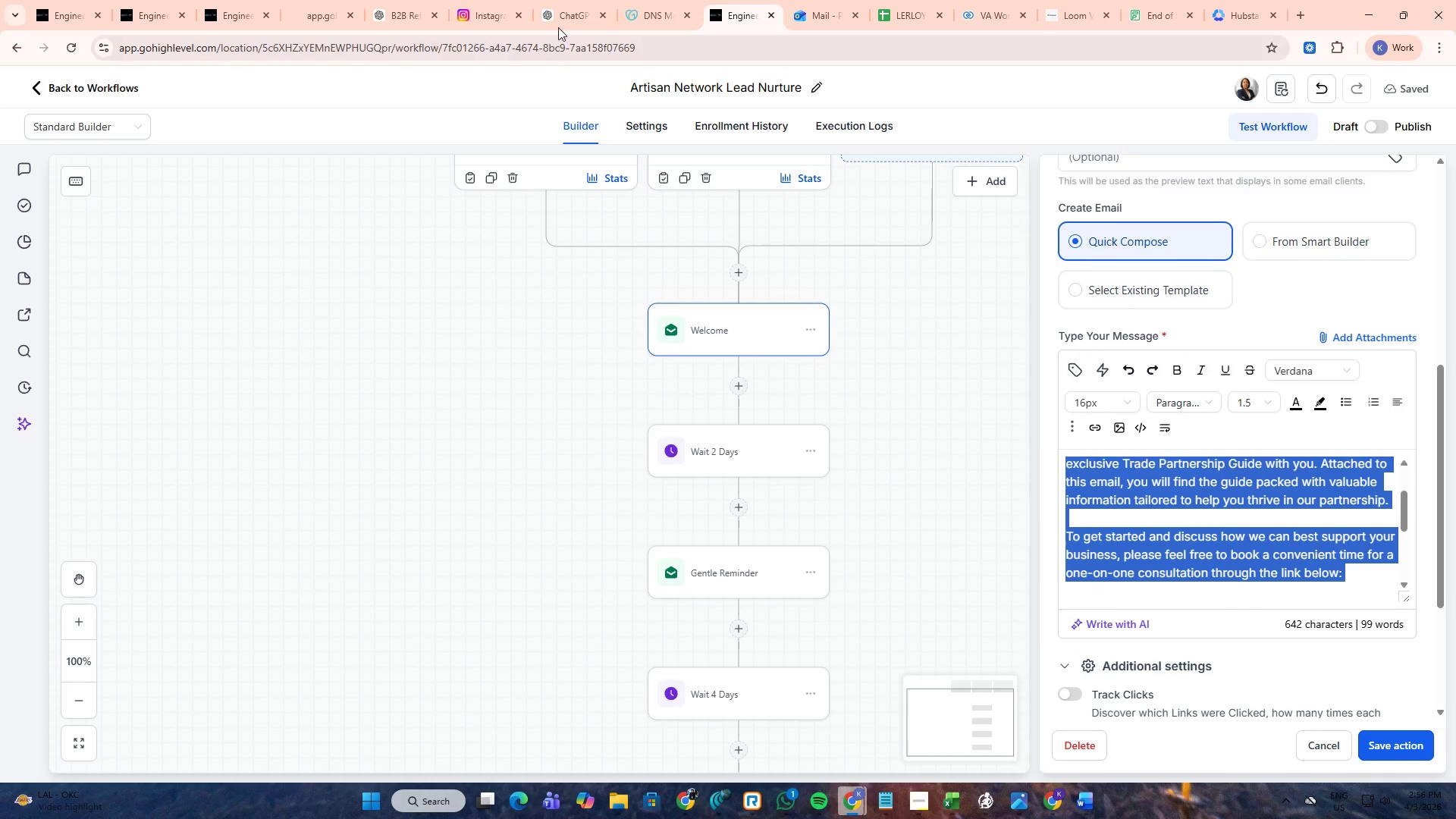 
left_click([559, 11])
 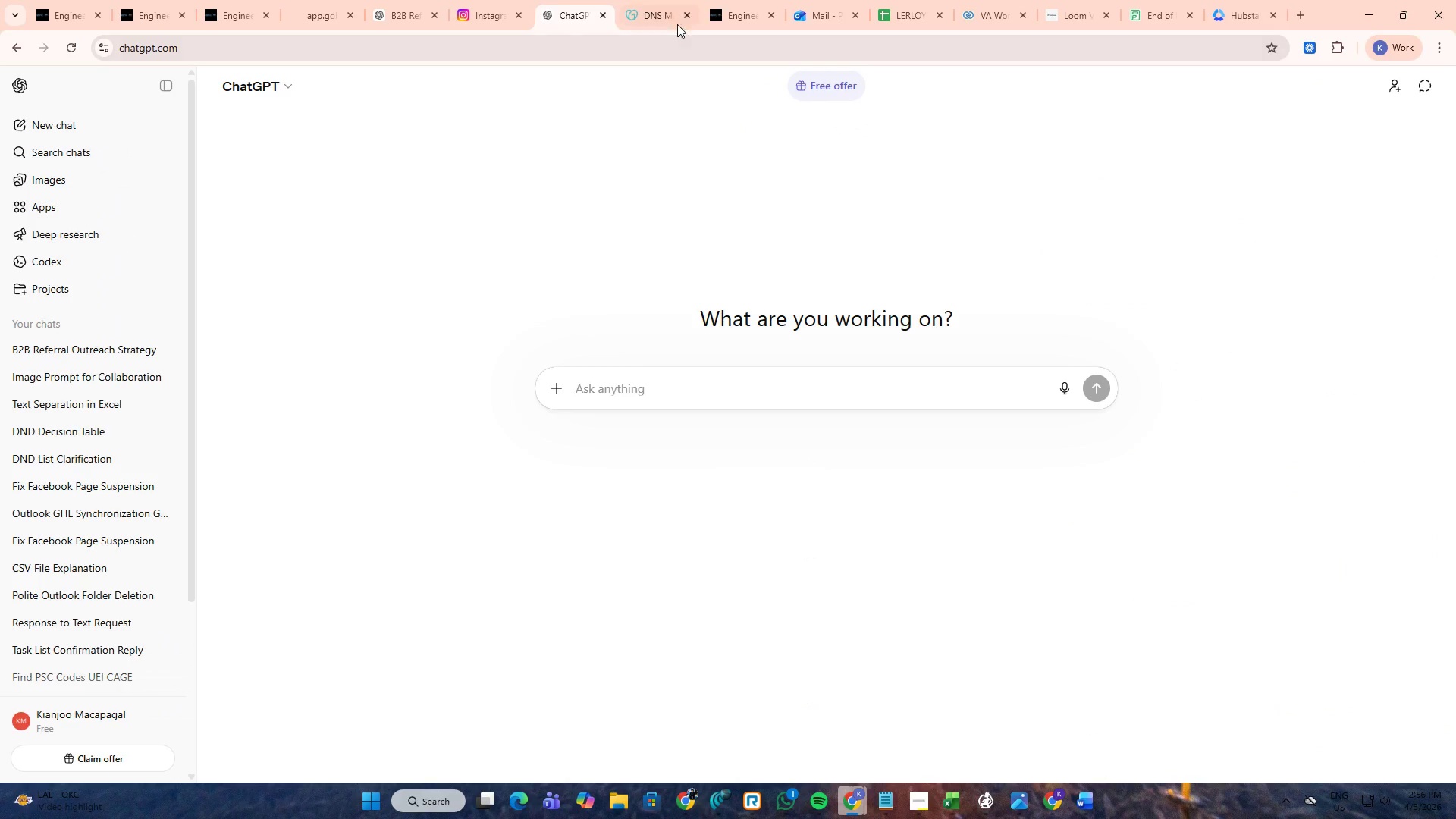 
left_click([741, 0])
 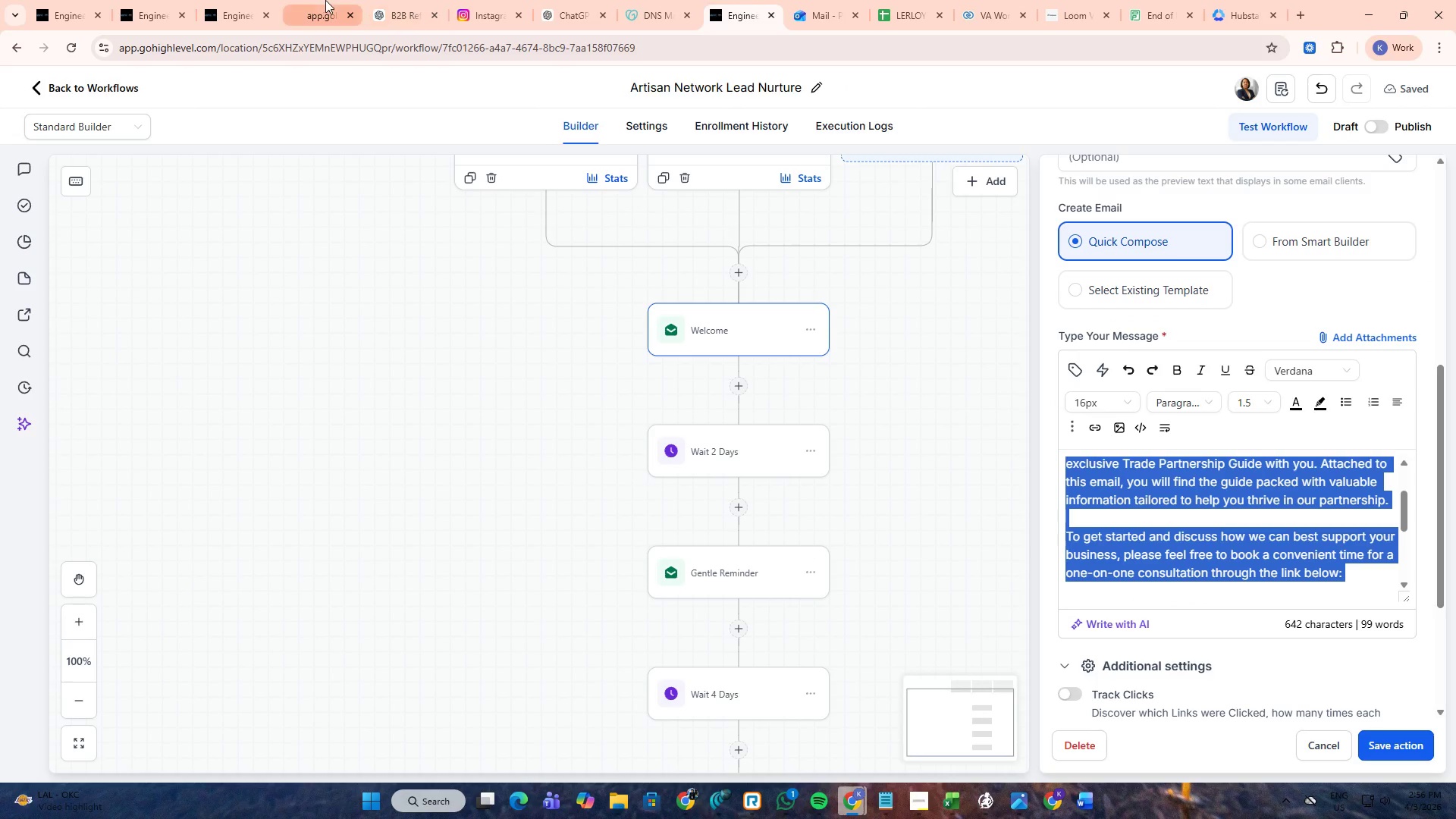 
left_click([371, 0])
 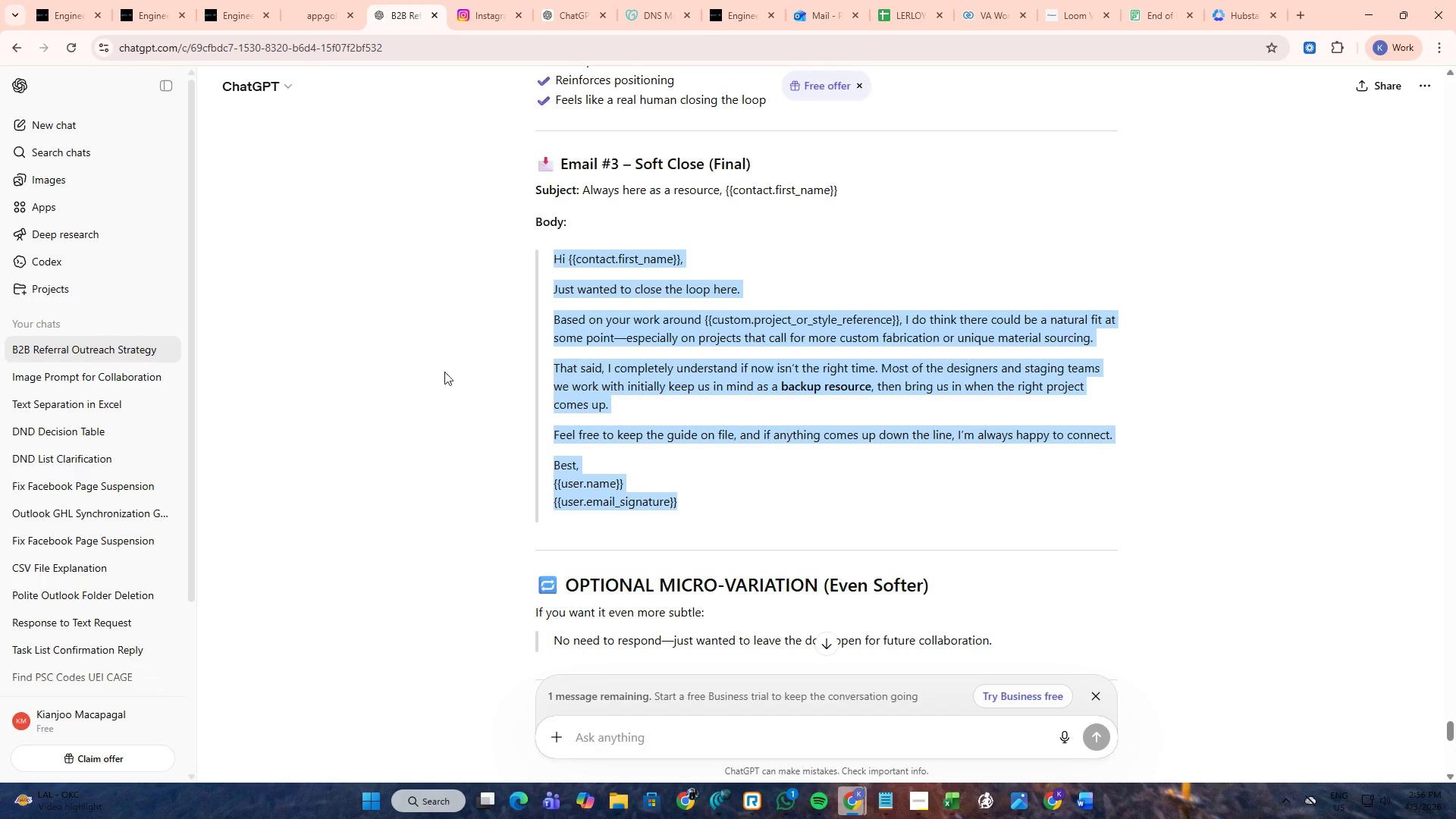 
scroll: coordinate [635, 488], scroll_direction: up, amount: 52.0
 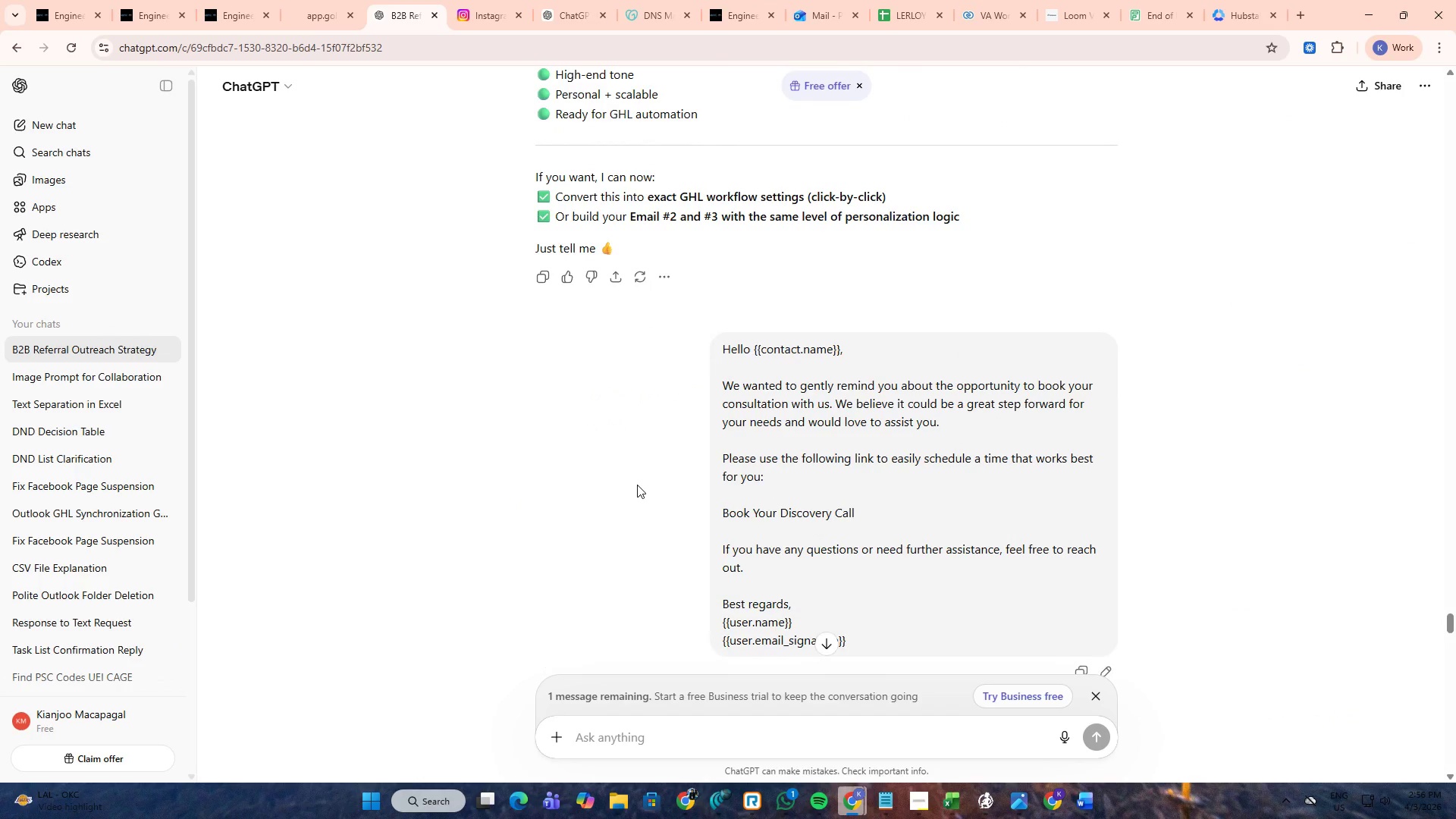 
scroll: coordinate [588, 466], scroll_direction: down, amount: 59.0
 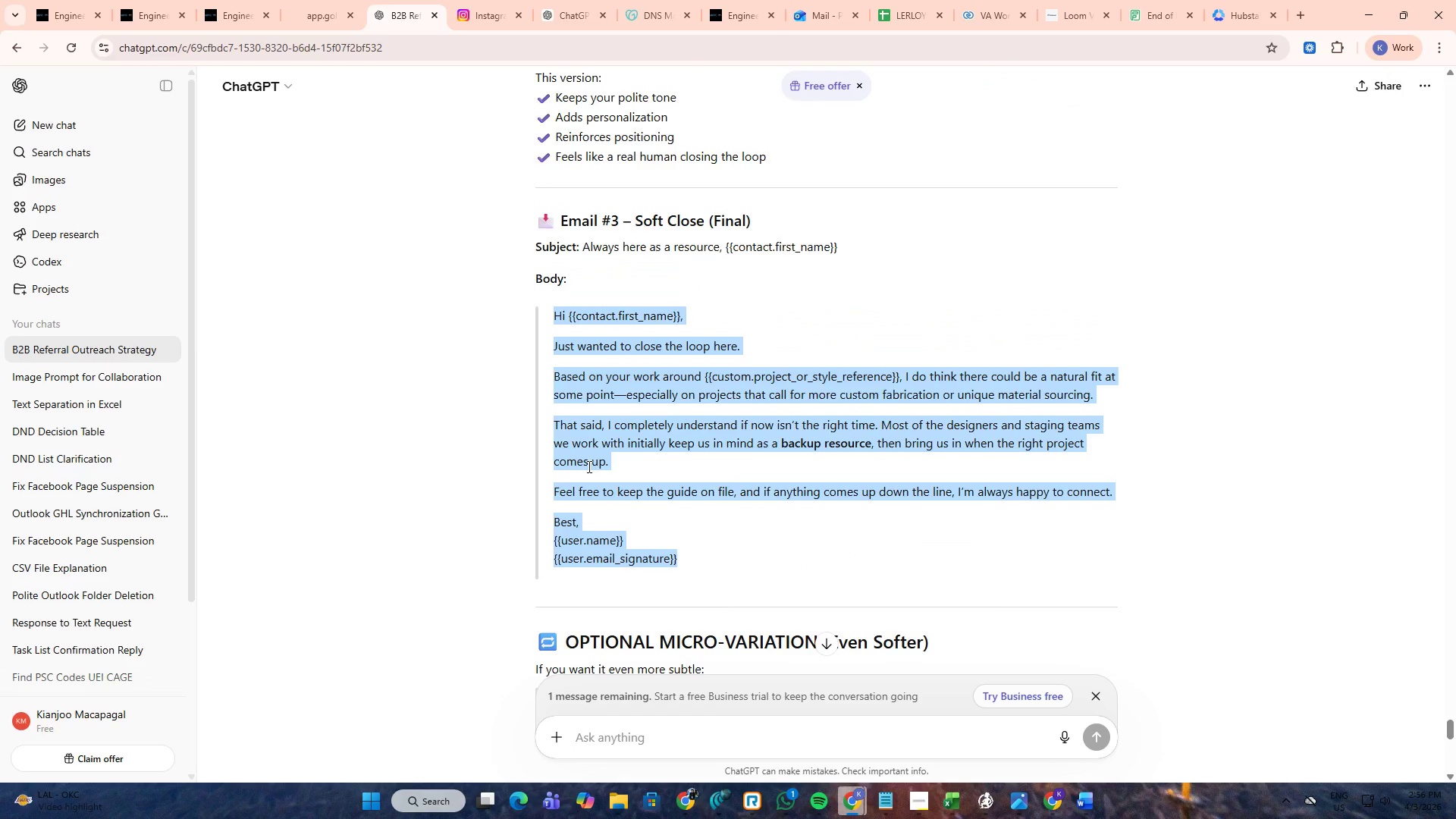 
key(Control+C)
 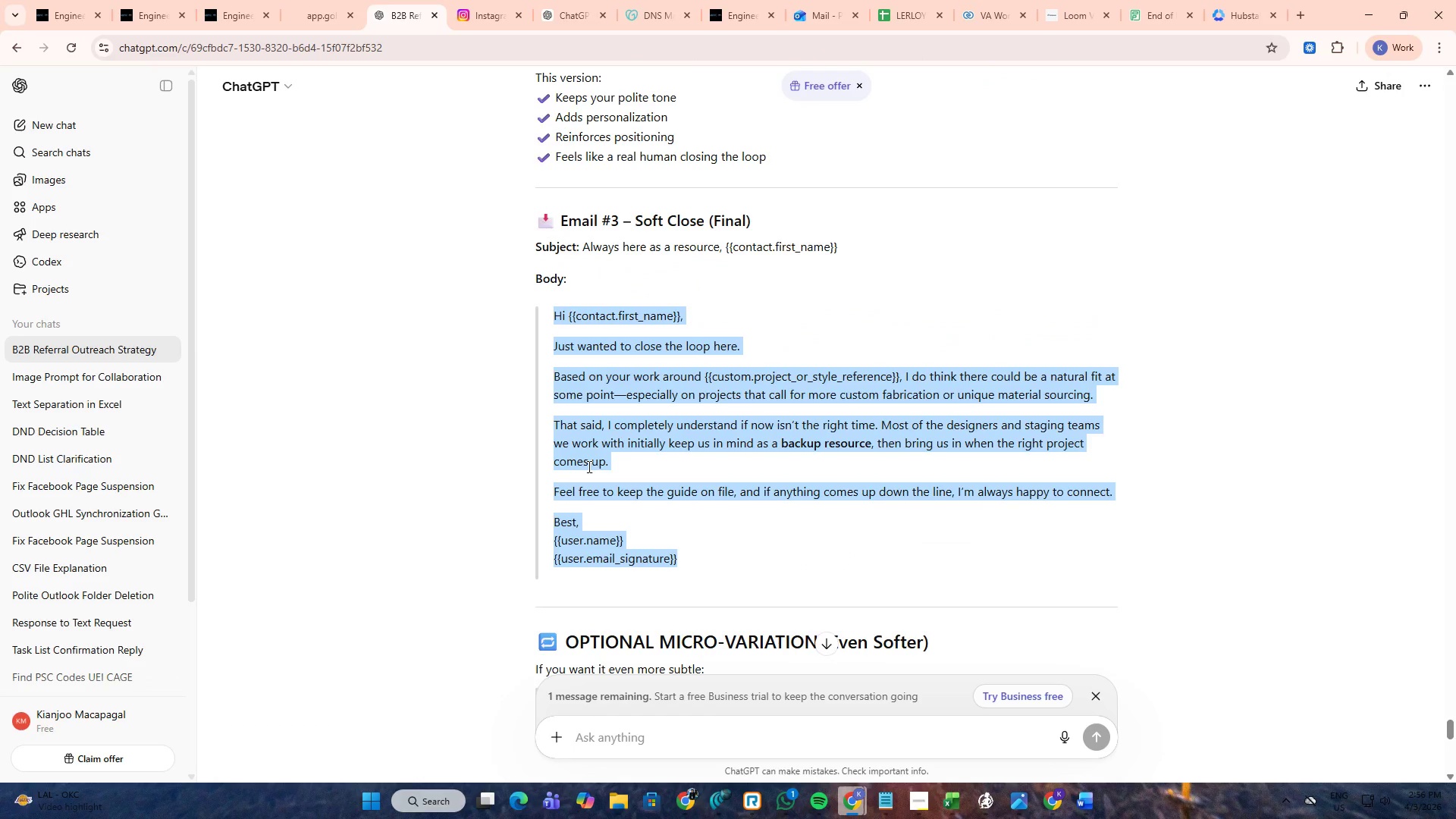 
key(Alt+AltLeft)
 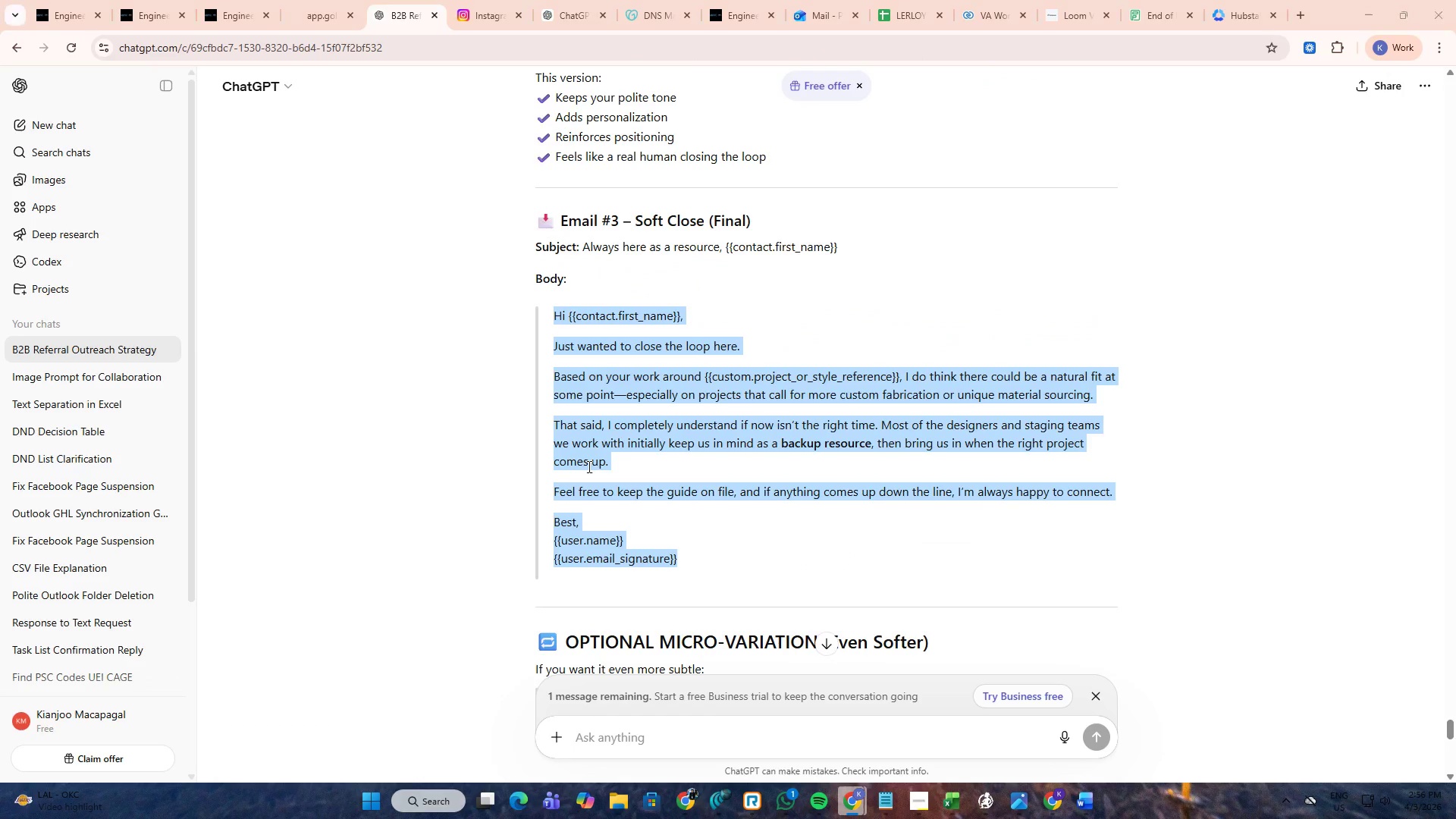 
key(Alt+Tab)
 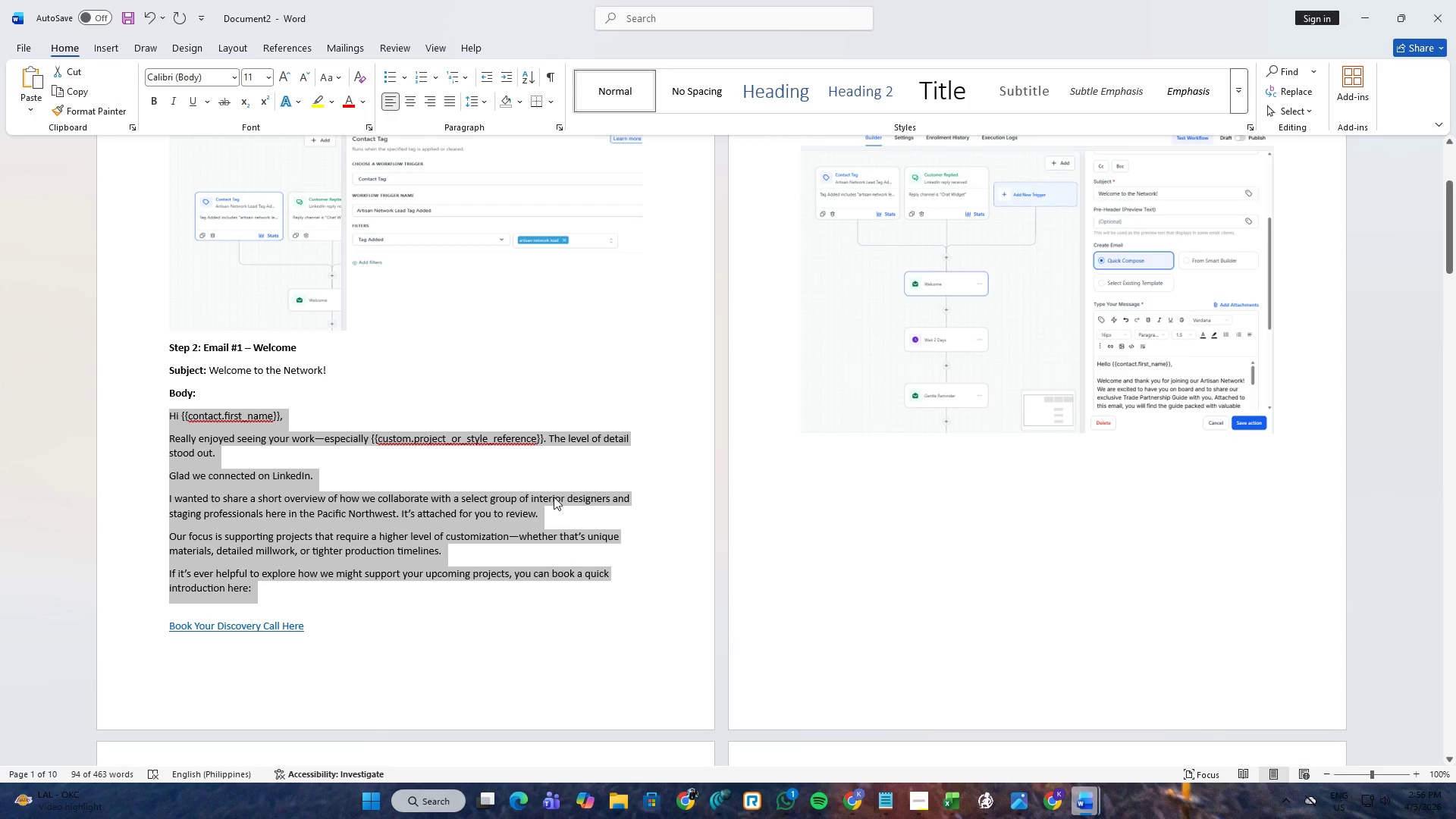 
key(Alt+AltLeft)
 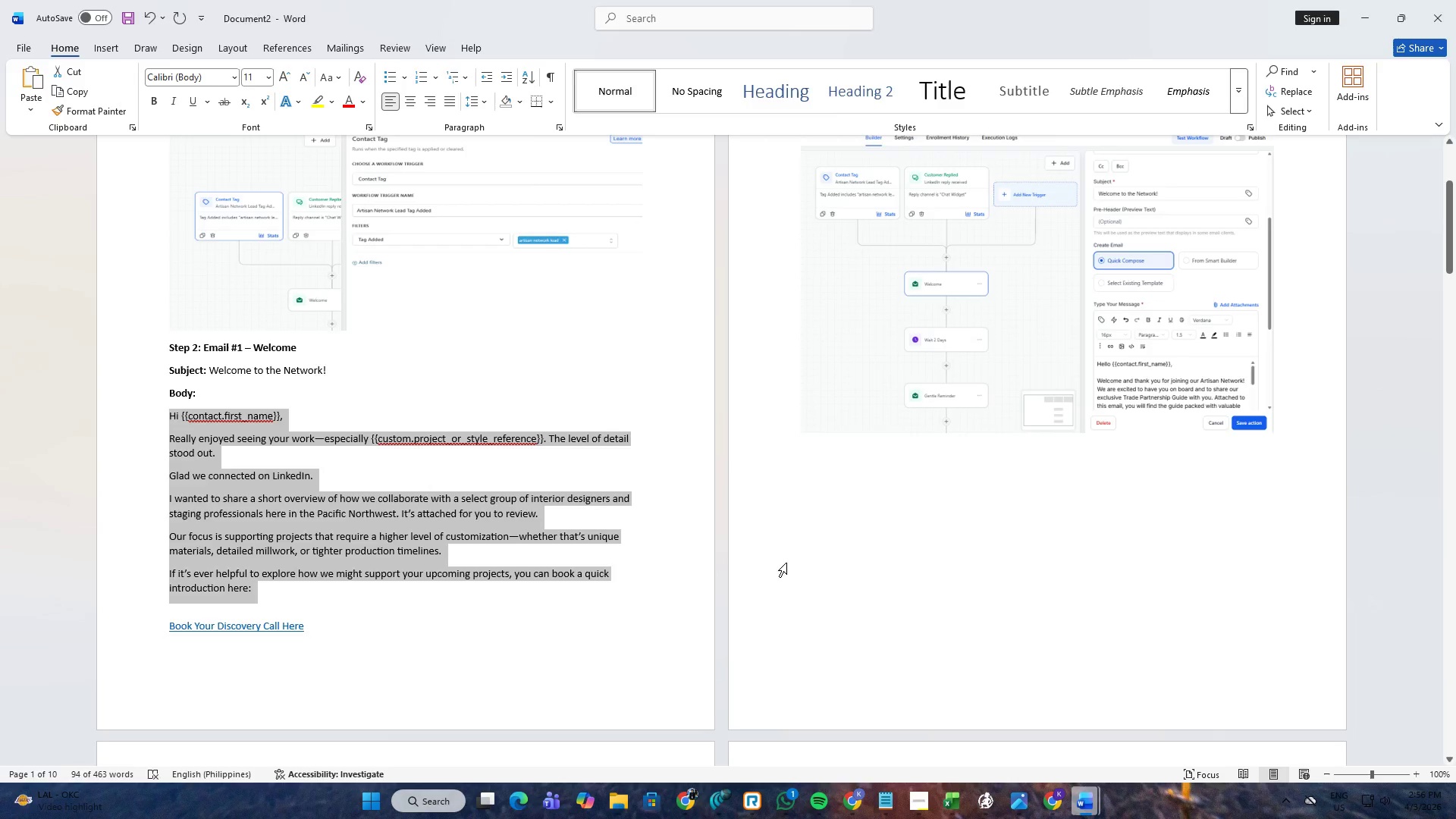 
key(Alt+Tab)
 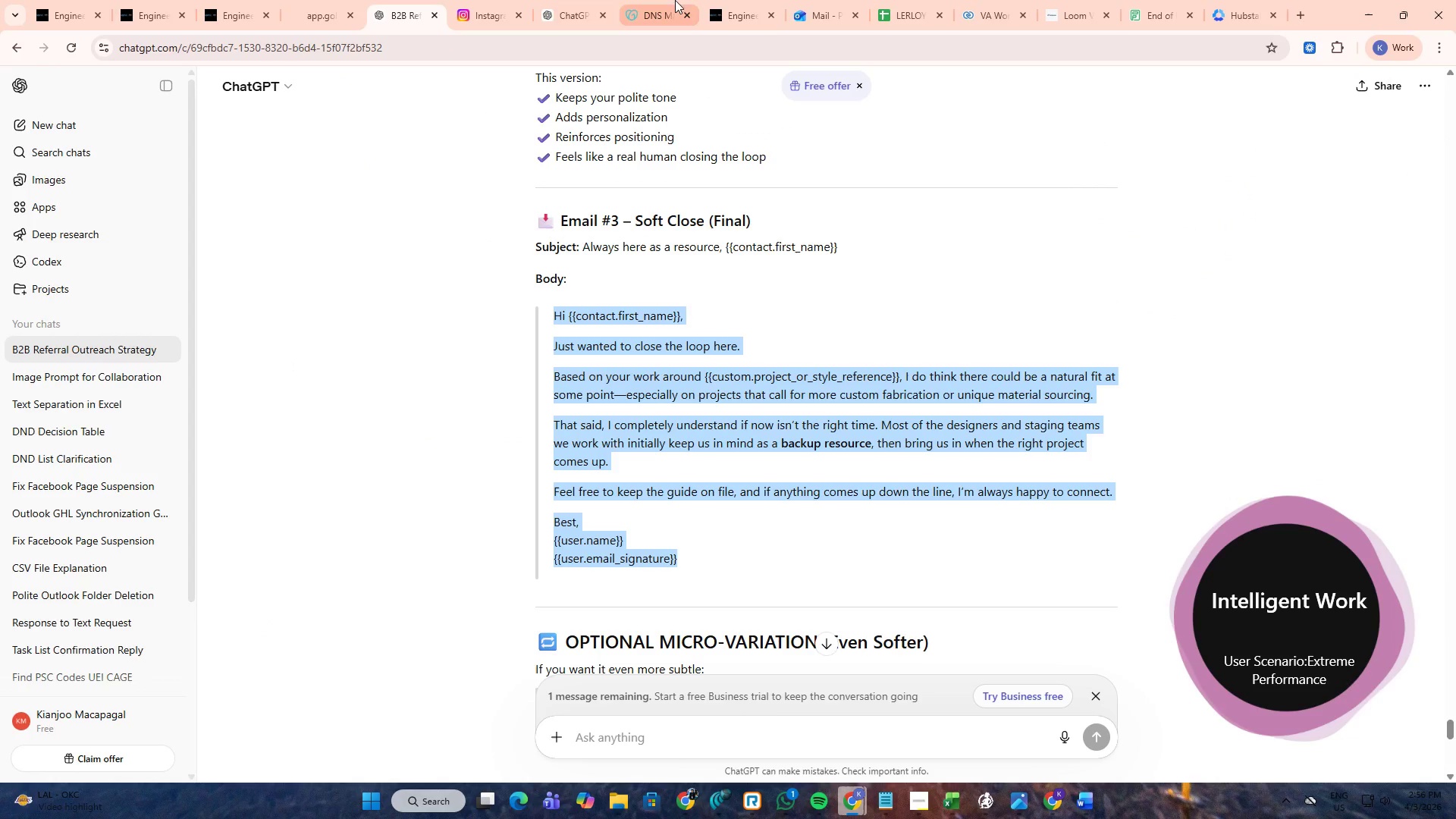 
left_click([710, 0])
 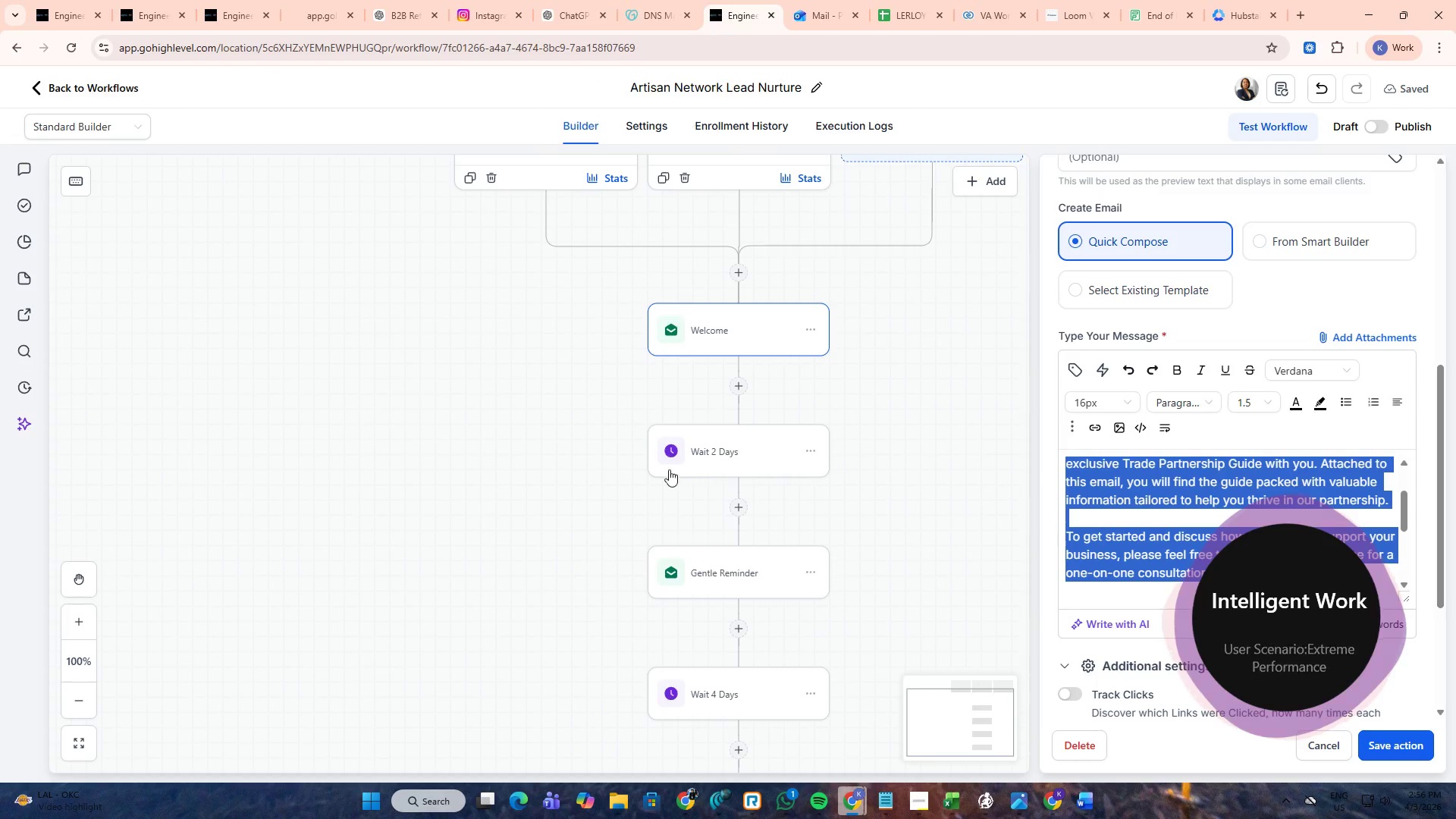 
scroll: coordinate [665, 504], scroll_direction: down, amount: 4.0
 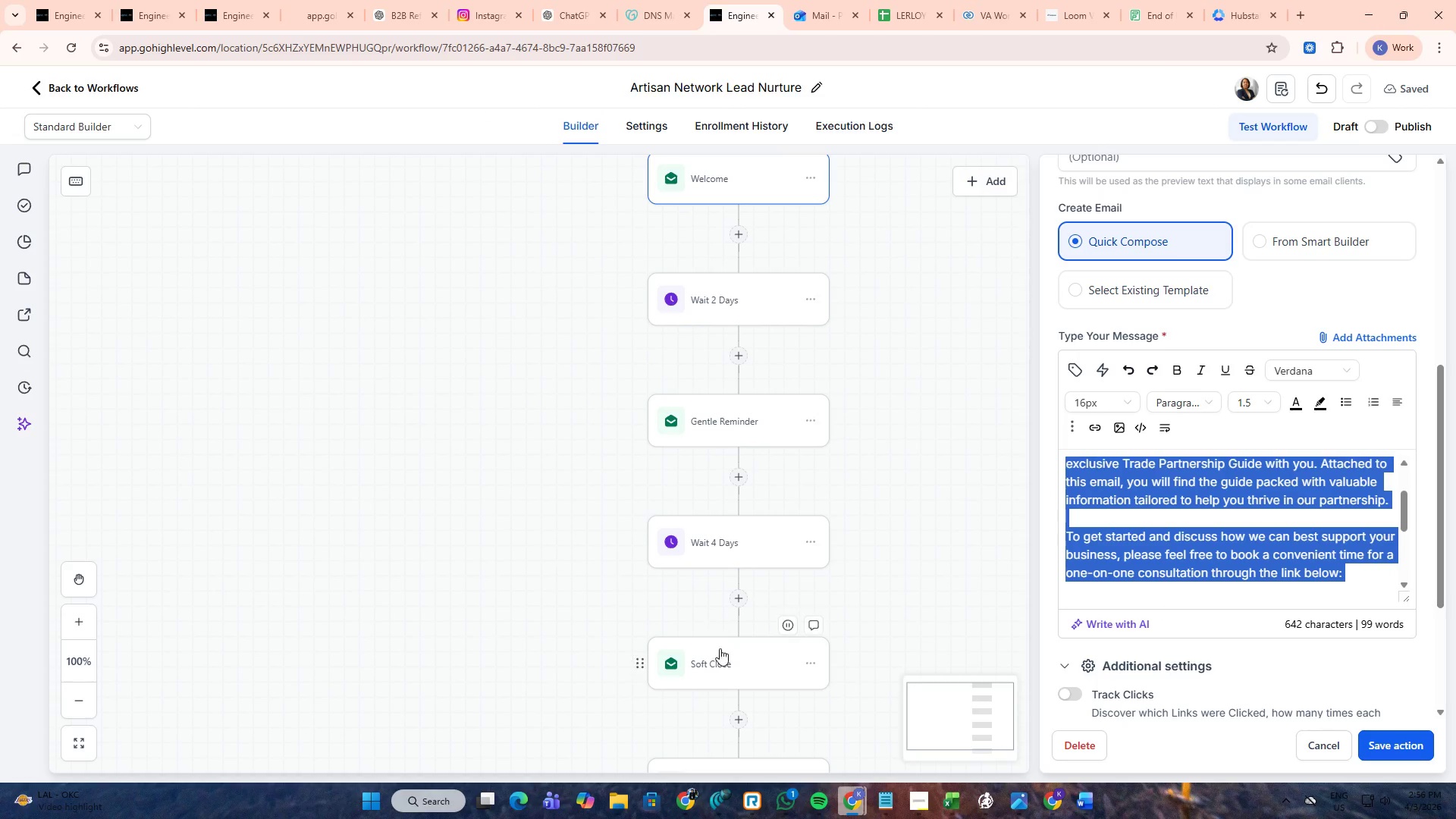 
left_click([720, 676])
 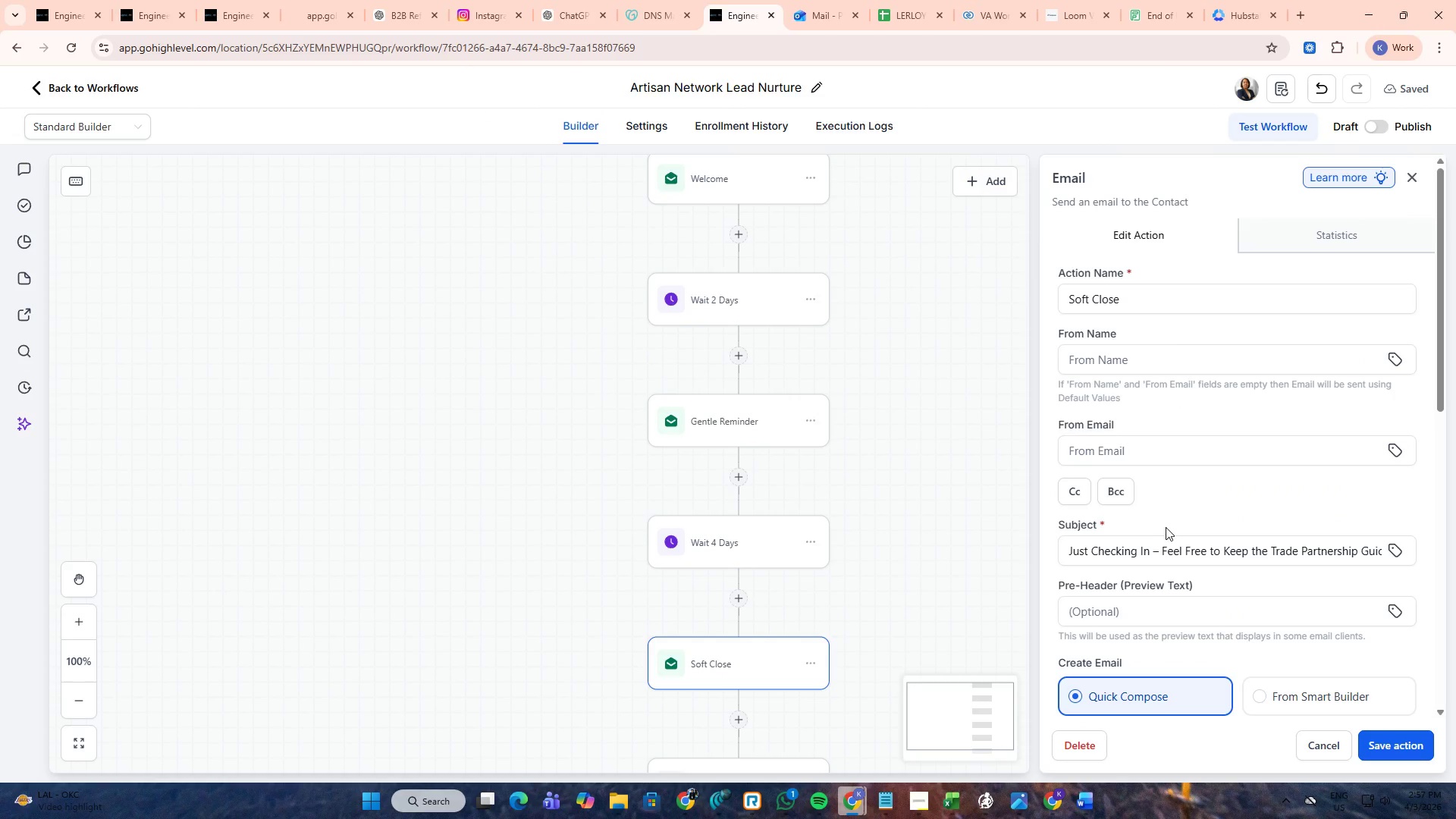 
scroll: coordinate [1162, 529], scroll_direction: down, amount: 8.0
 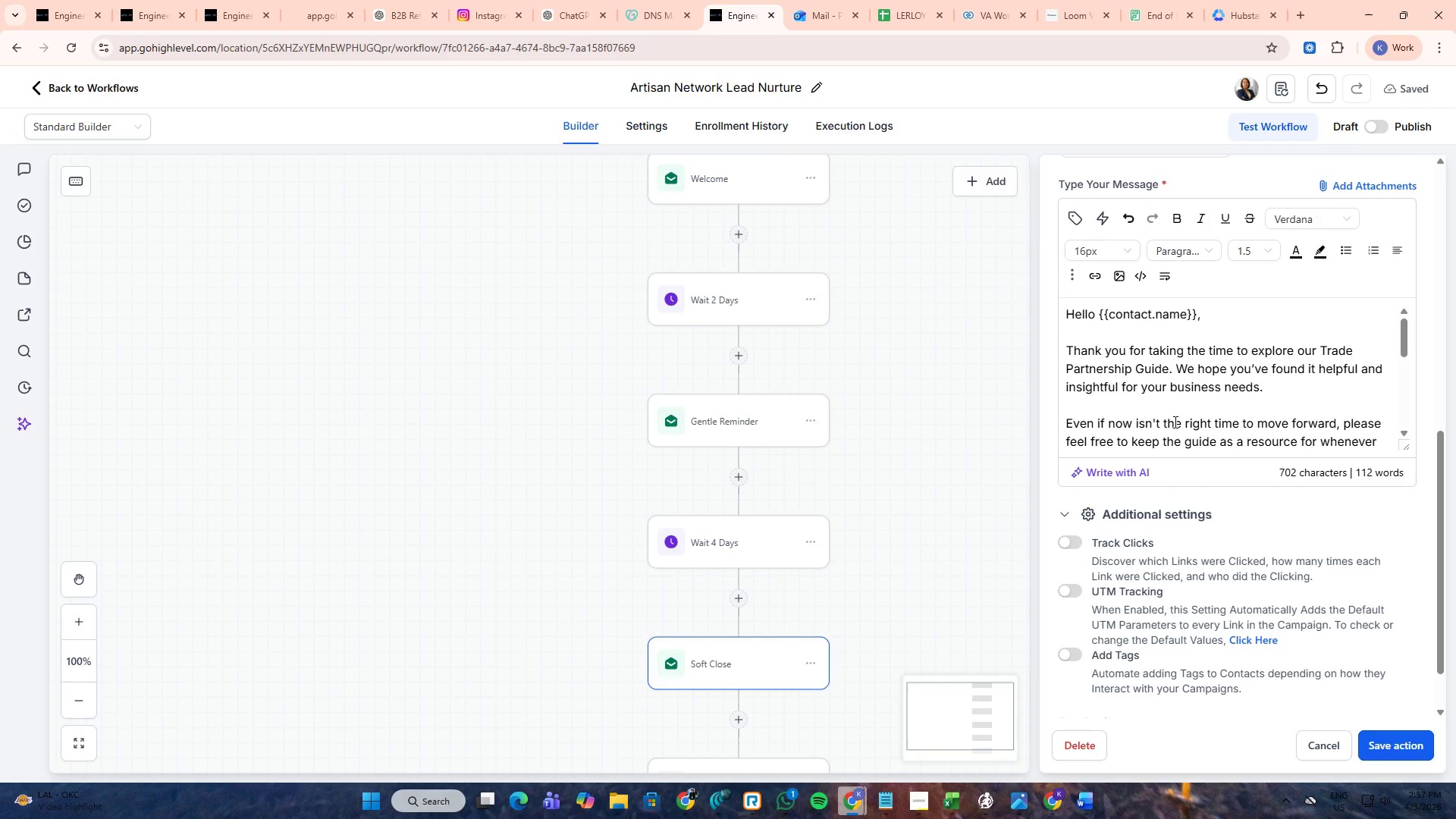 
left_click([1184, 402])
 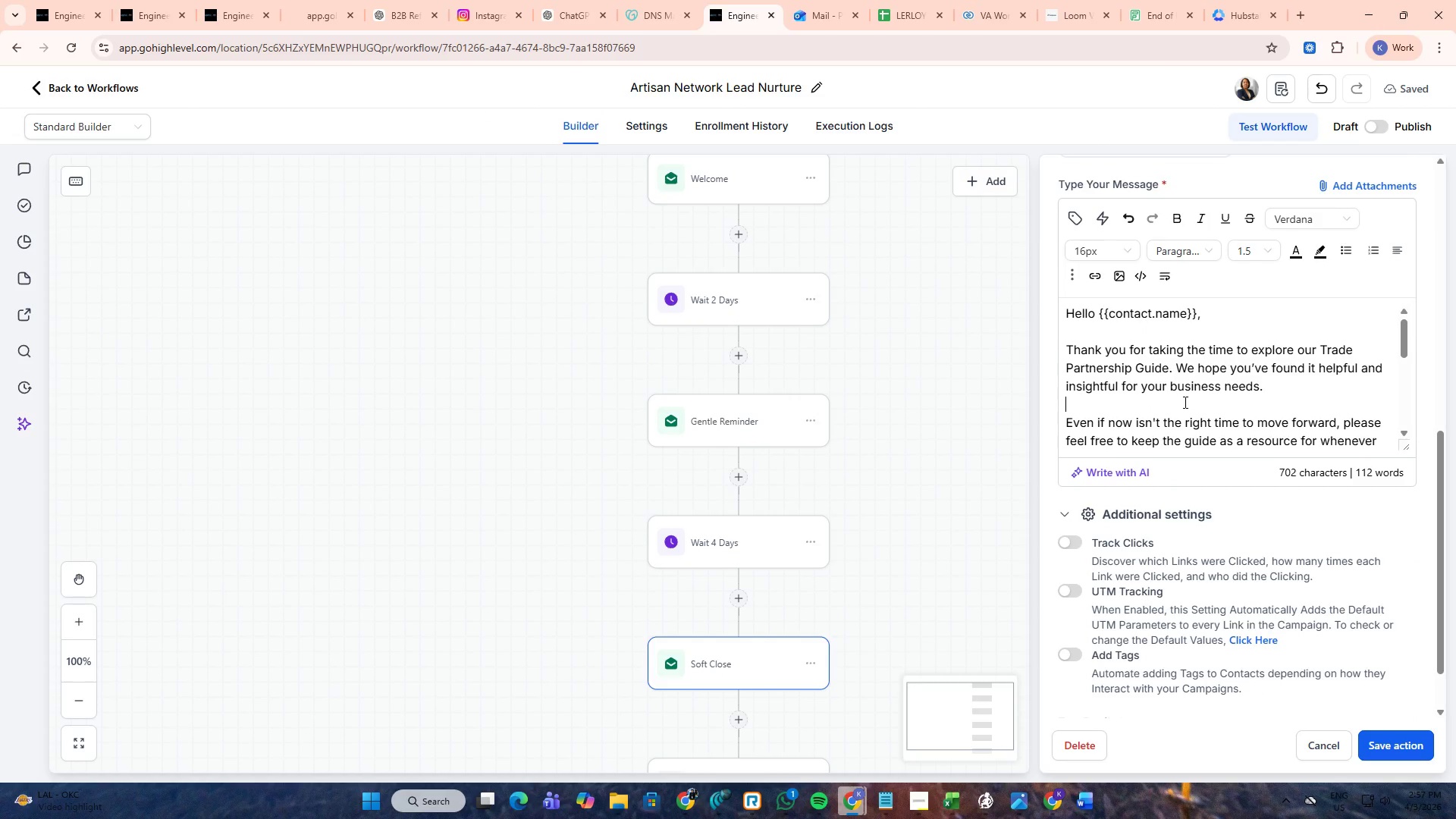 
scroll: coordinate [1184, 402], scroll_direction: down, amount: 3.0
 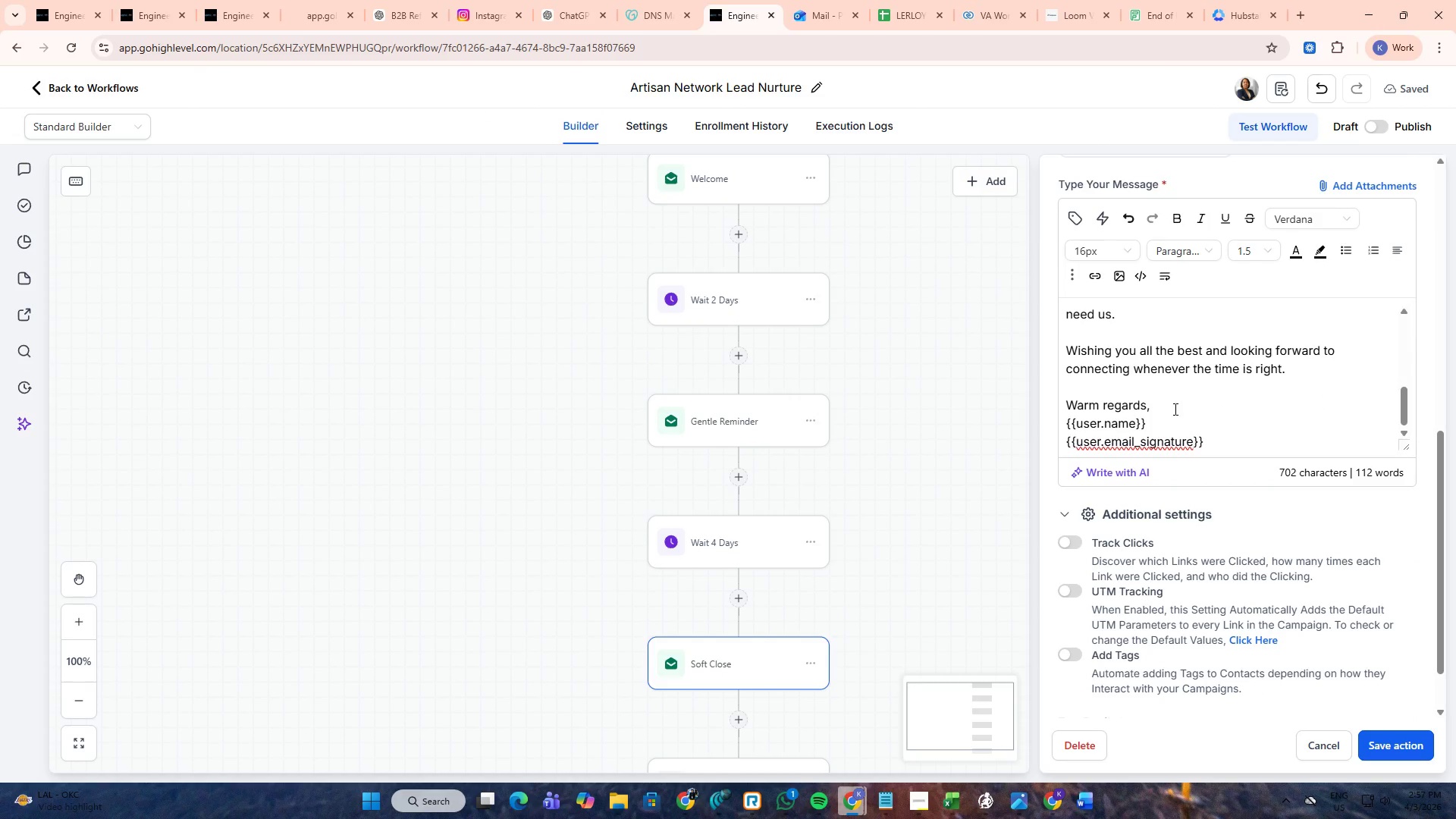 
scroll: coordinate [1169, 414], scroll_direction: up, amount: 4.0
 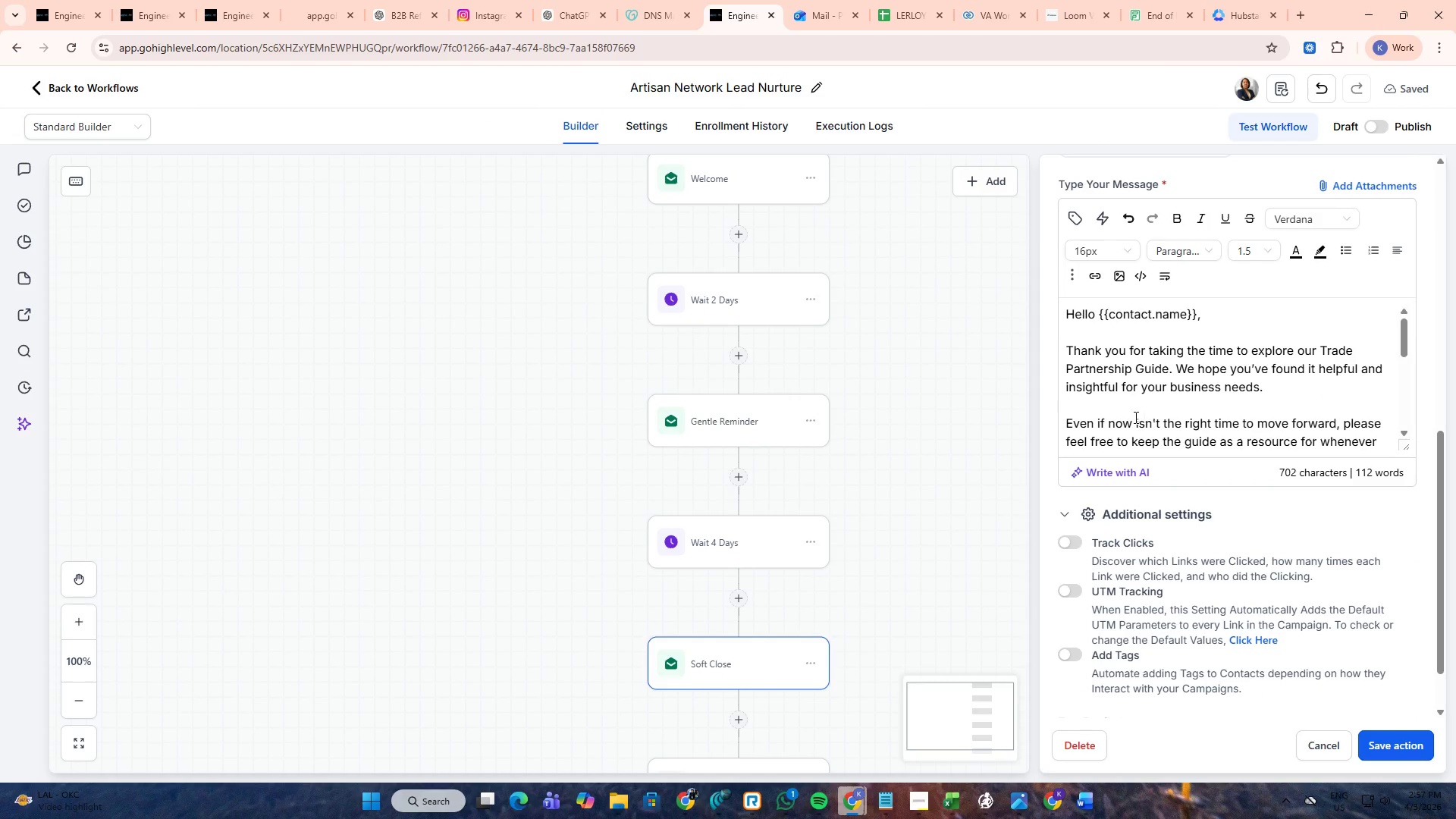 
key(Control+A)
 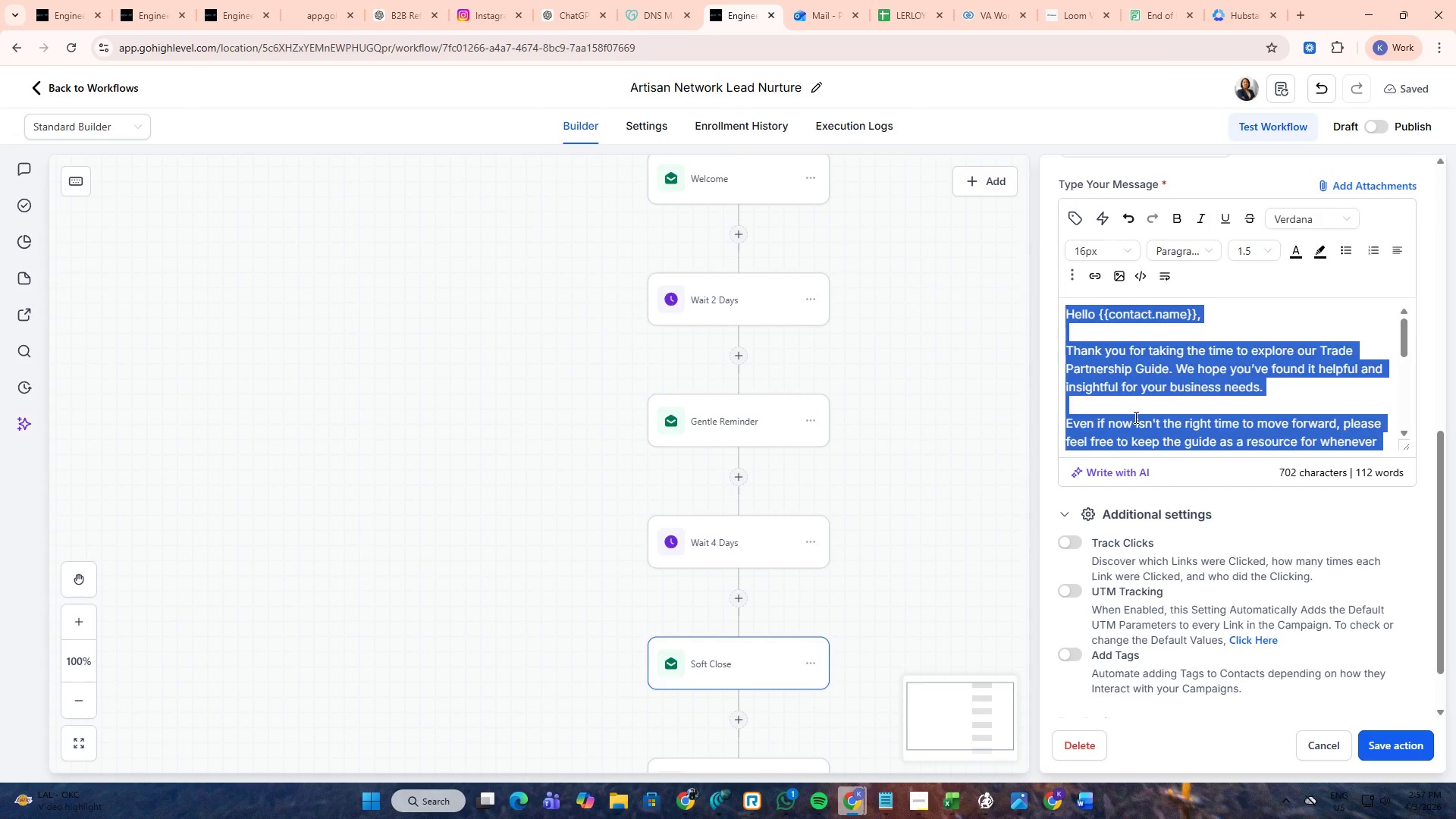 
key(Control+V)
 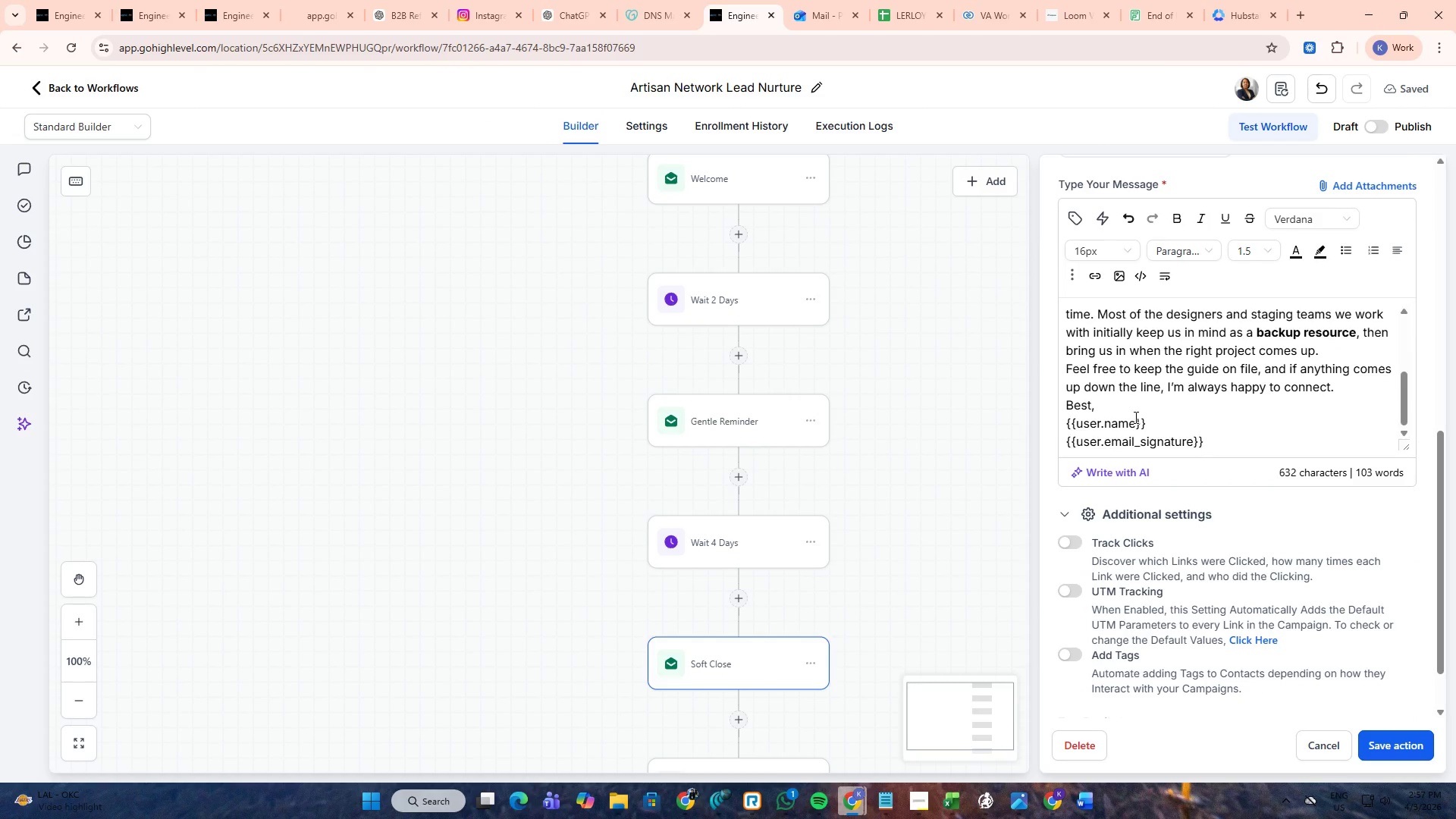 
scroll: coordinate [1134, 417], scroll_direction: up, amount: 7.0
 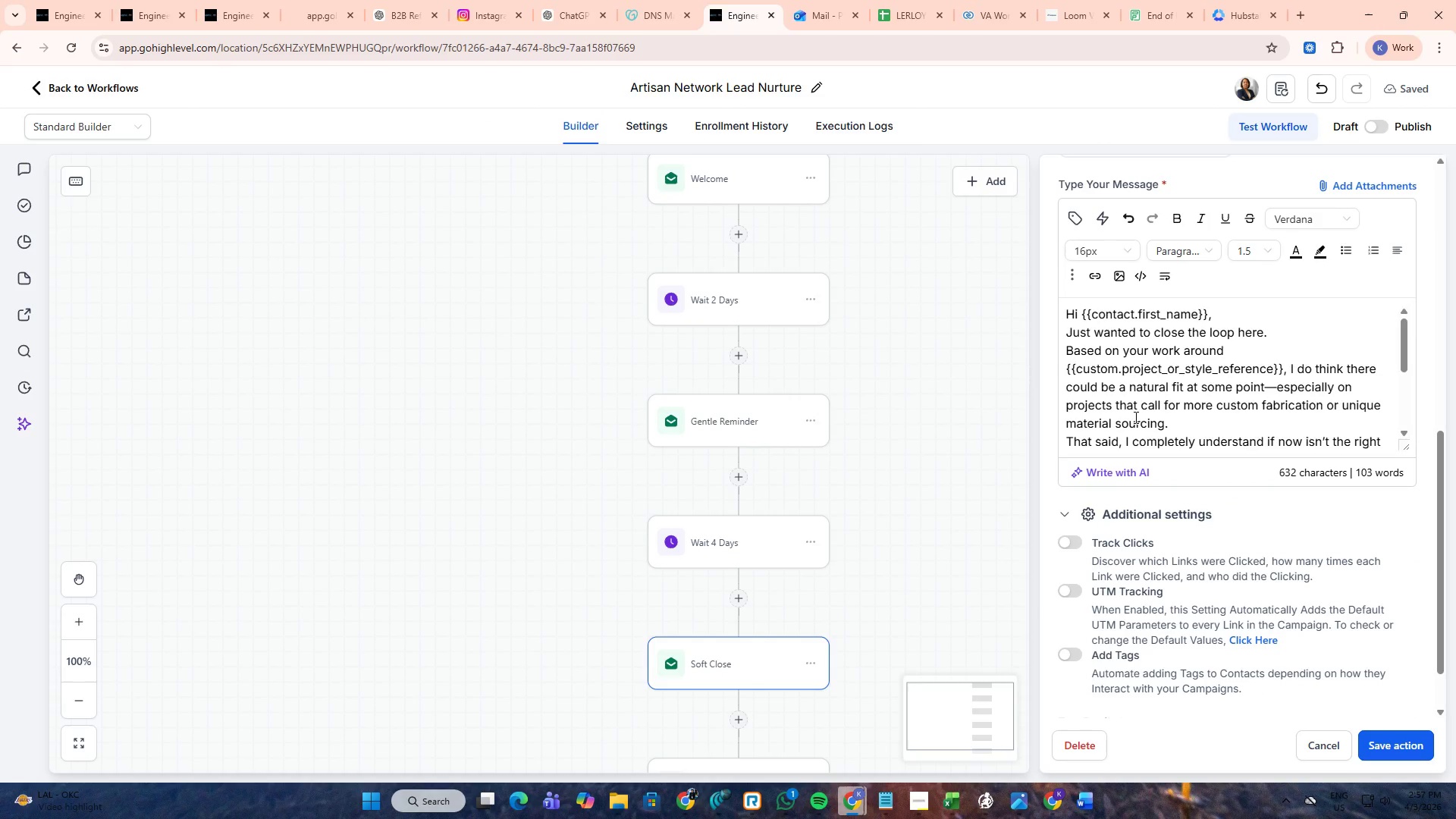 
key(Control+ControlLeft)
 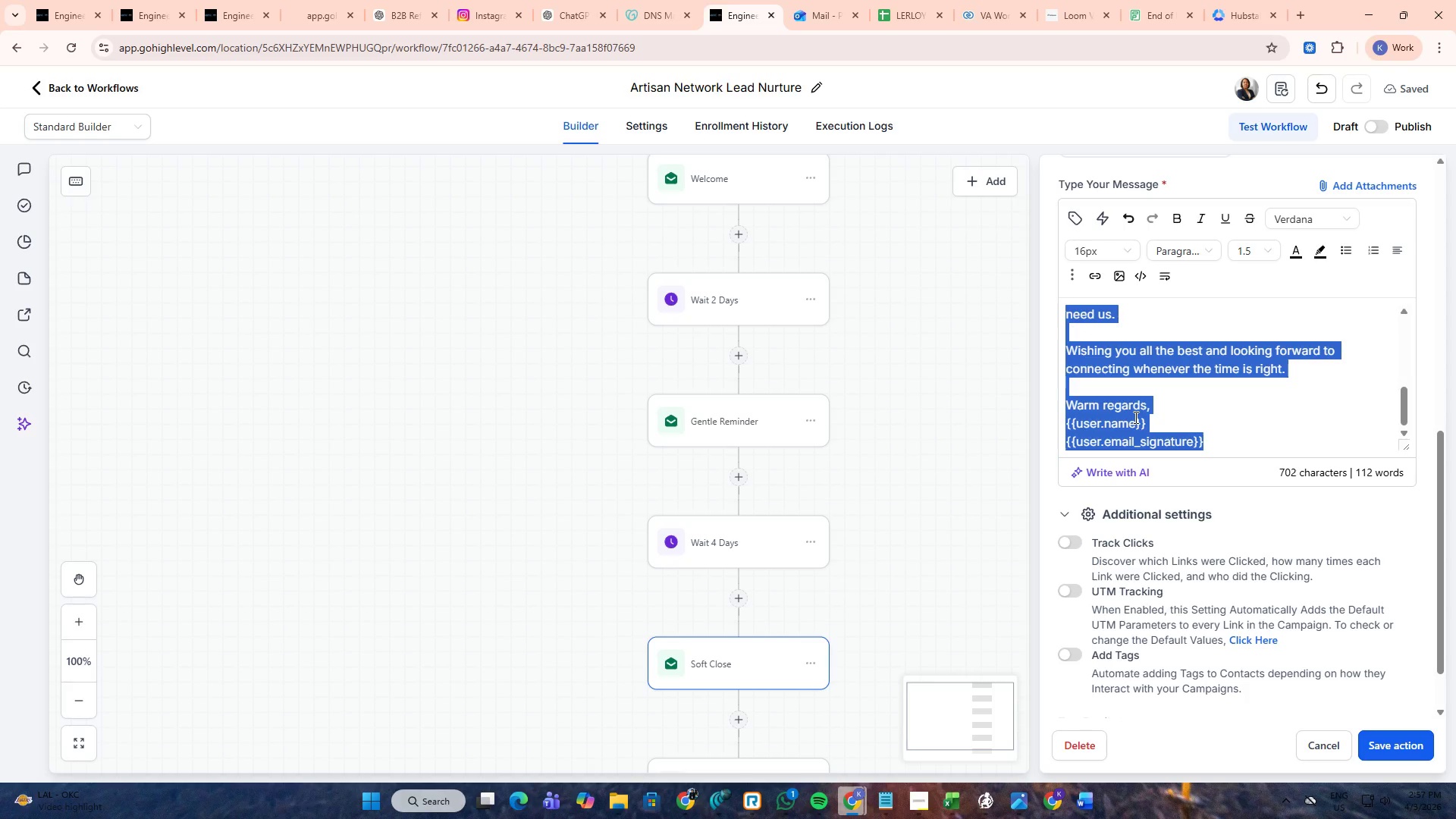 
key(Control+Z)
 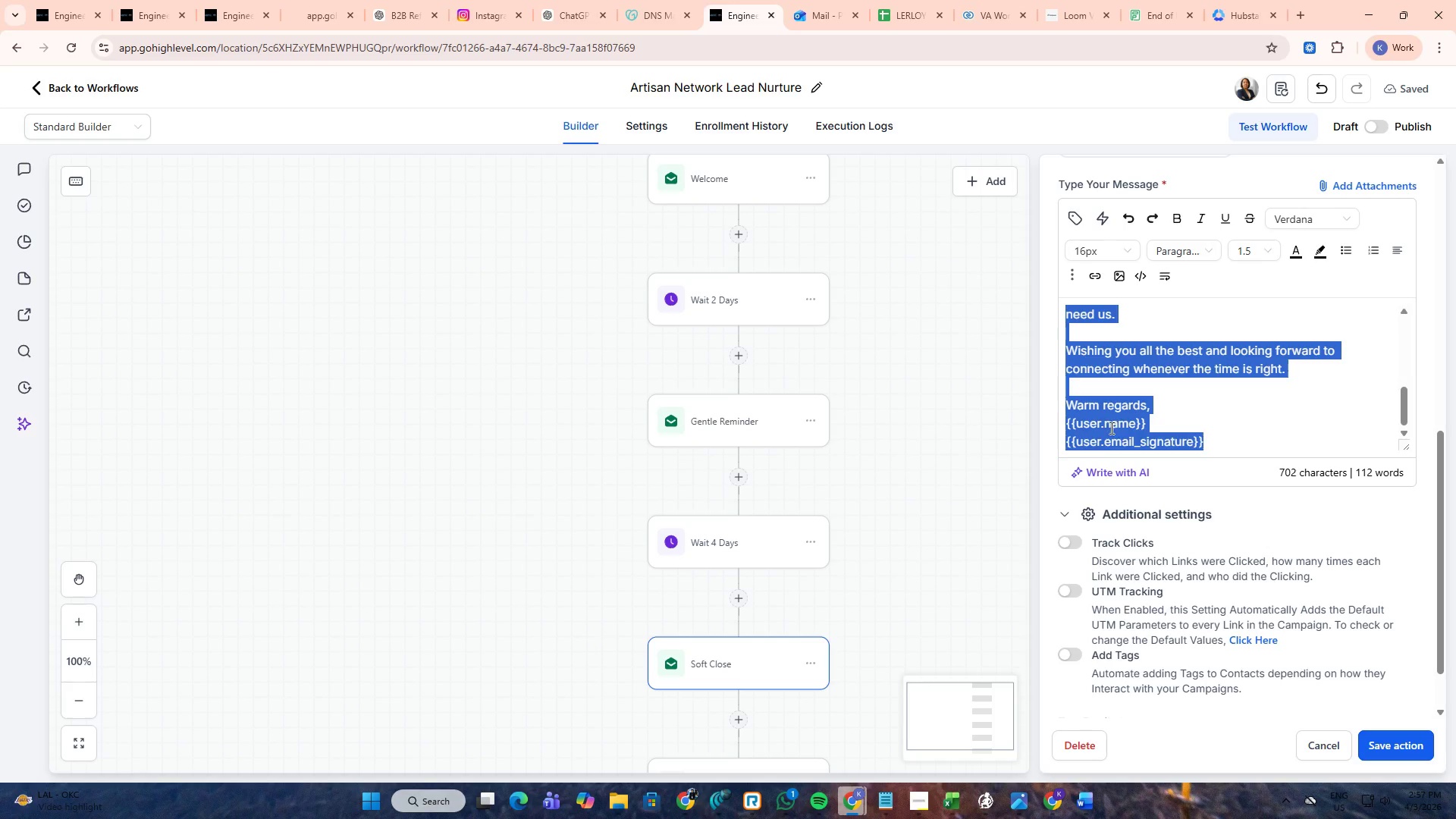 
scroll: coordinate [1108, 427], scroll_direction: up, amount: 8.0
 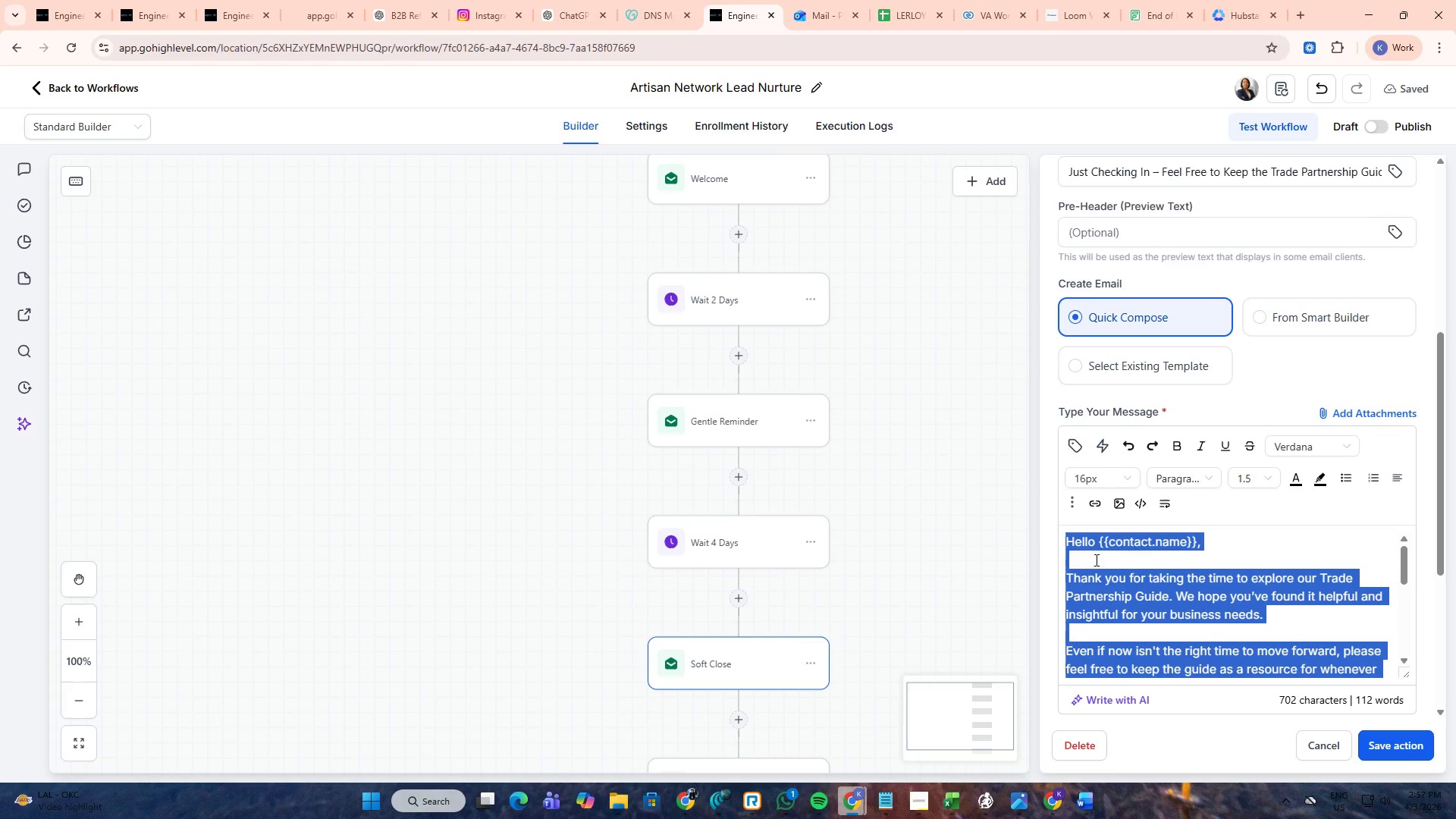 
scroll: coordinate [1101, 570], scroll_direction: down, amount: 1.0
 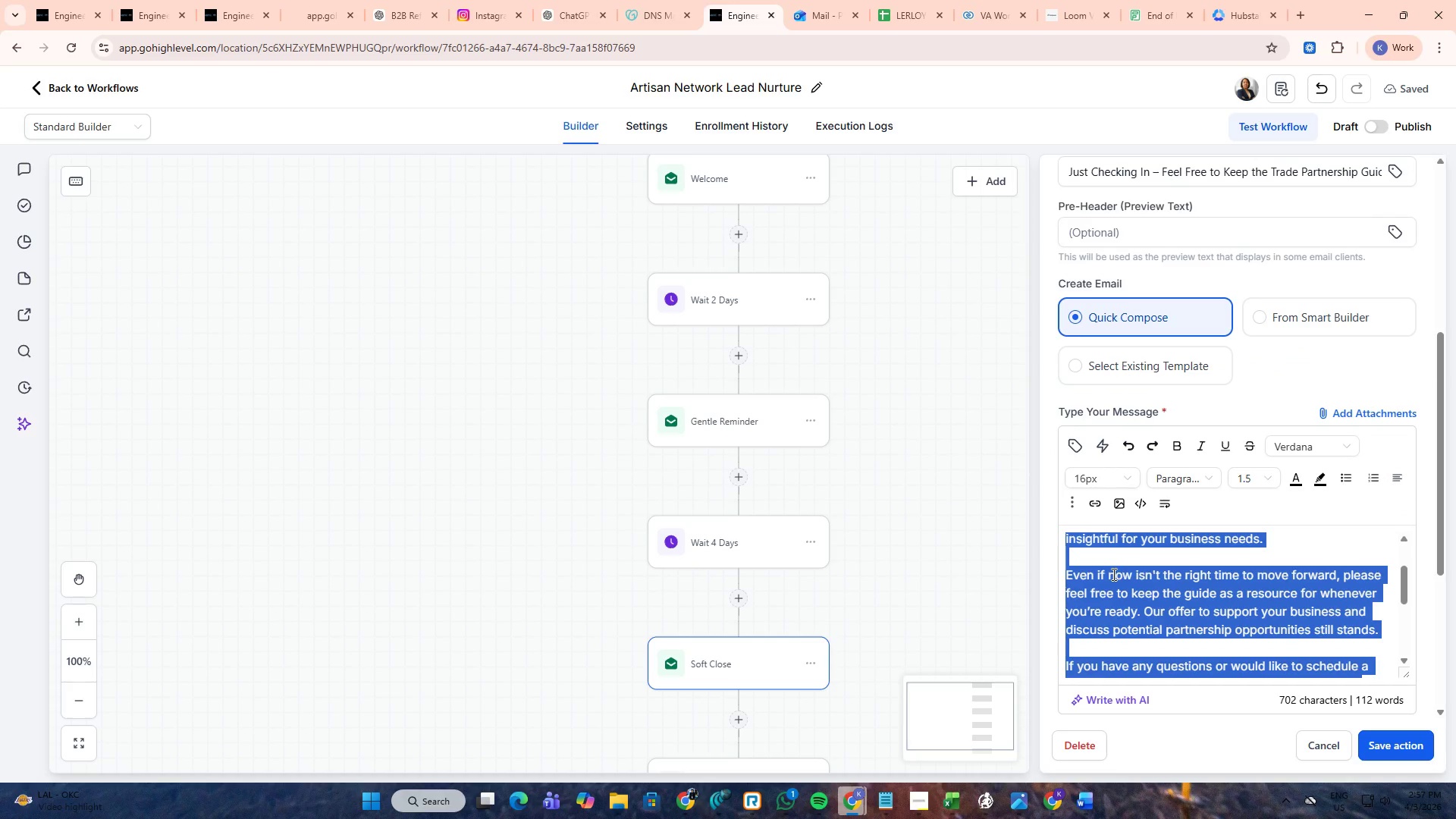 
left_click([1113, 560])
 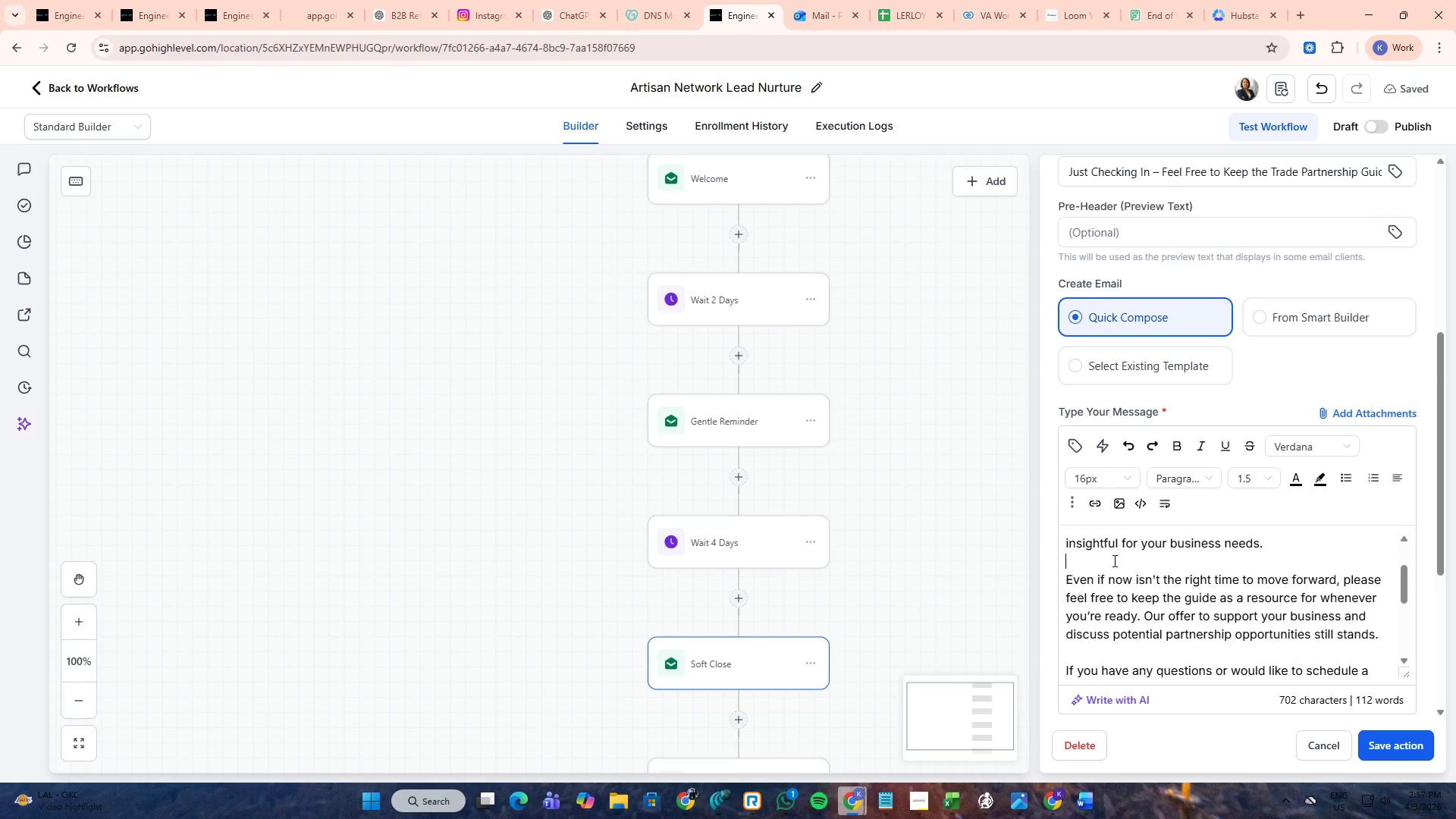 
scroll: coordinate [1113, 560], scroll_direction: up, amount: 4.0
 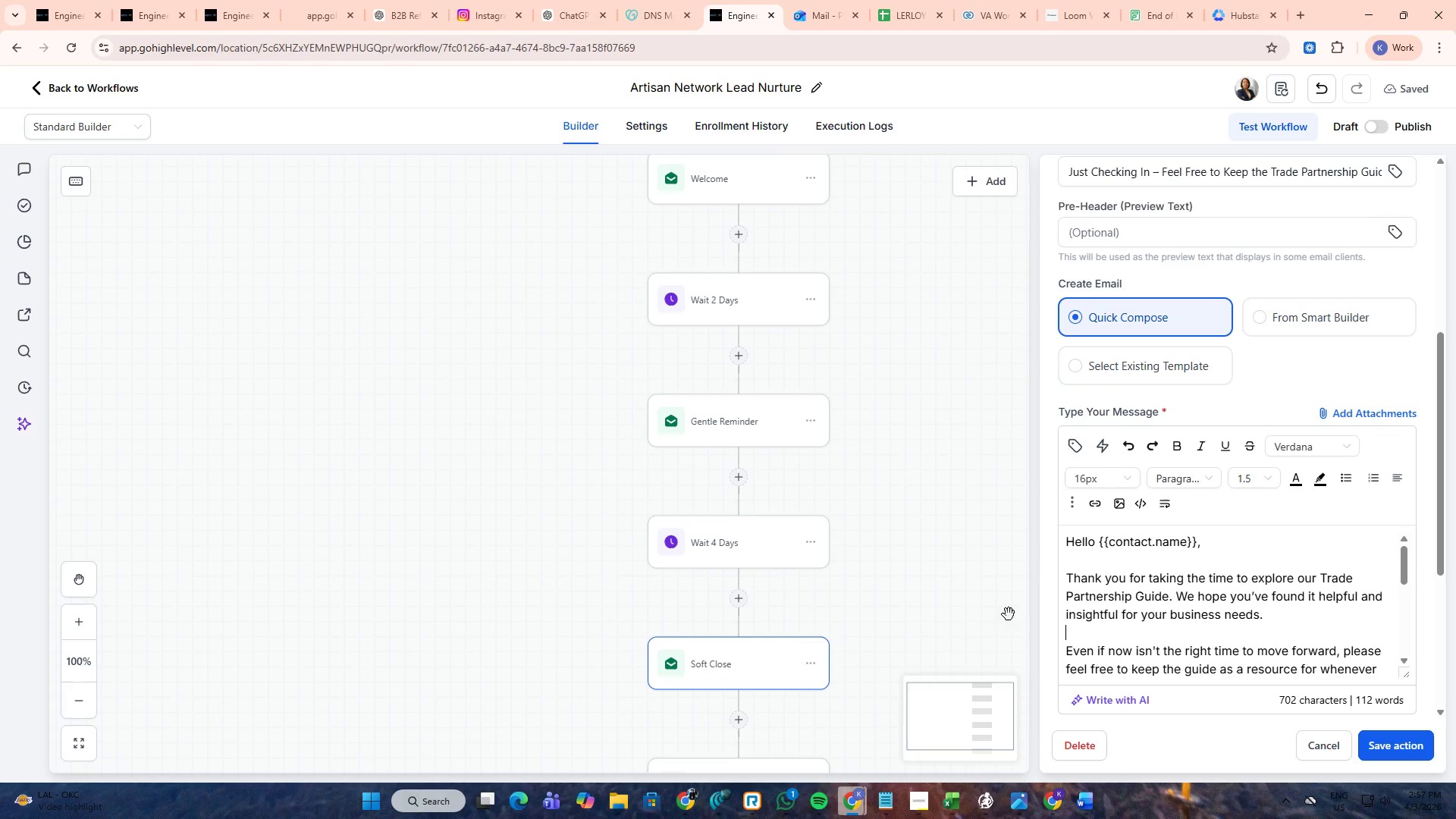 
key(Alt+AltLeft)
 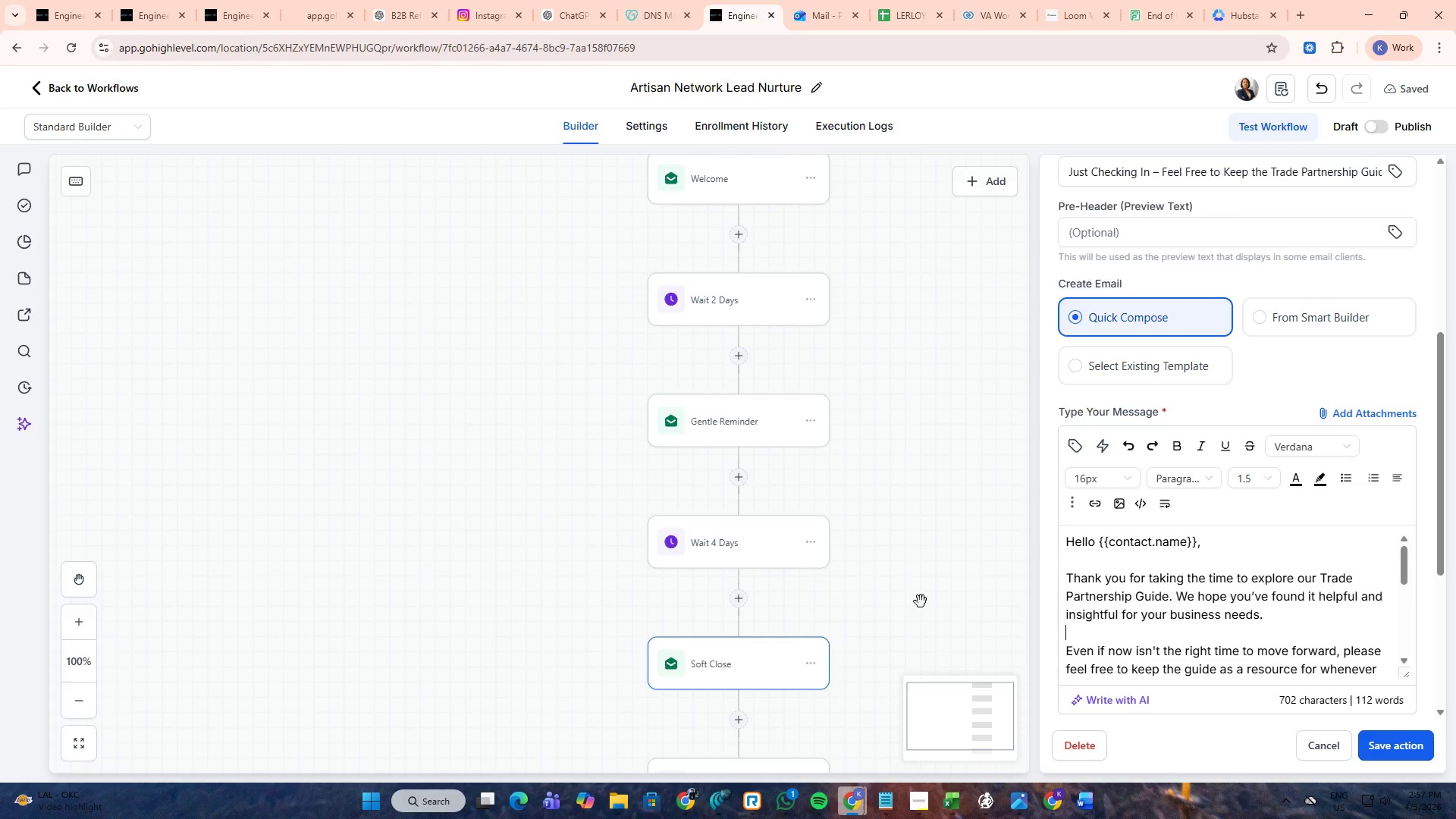 
key(Alt+Tab)
 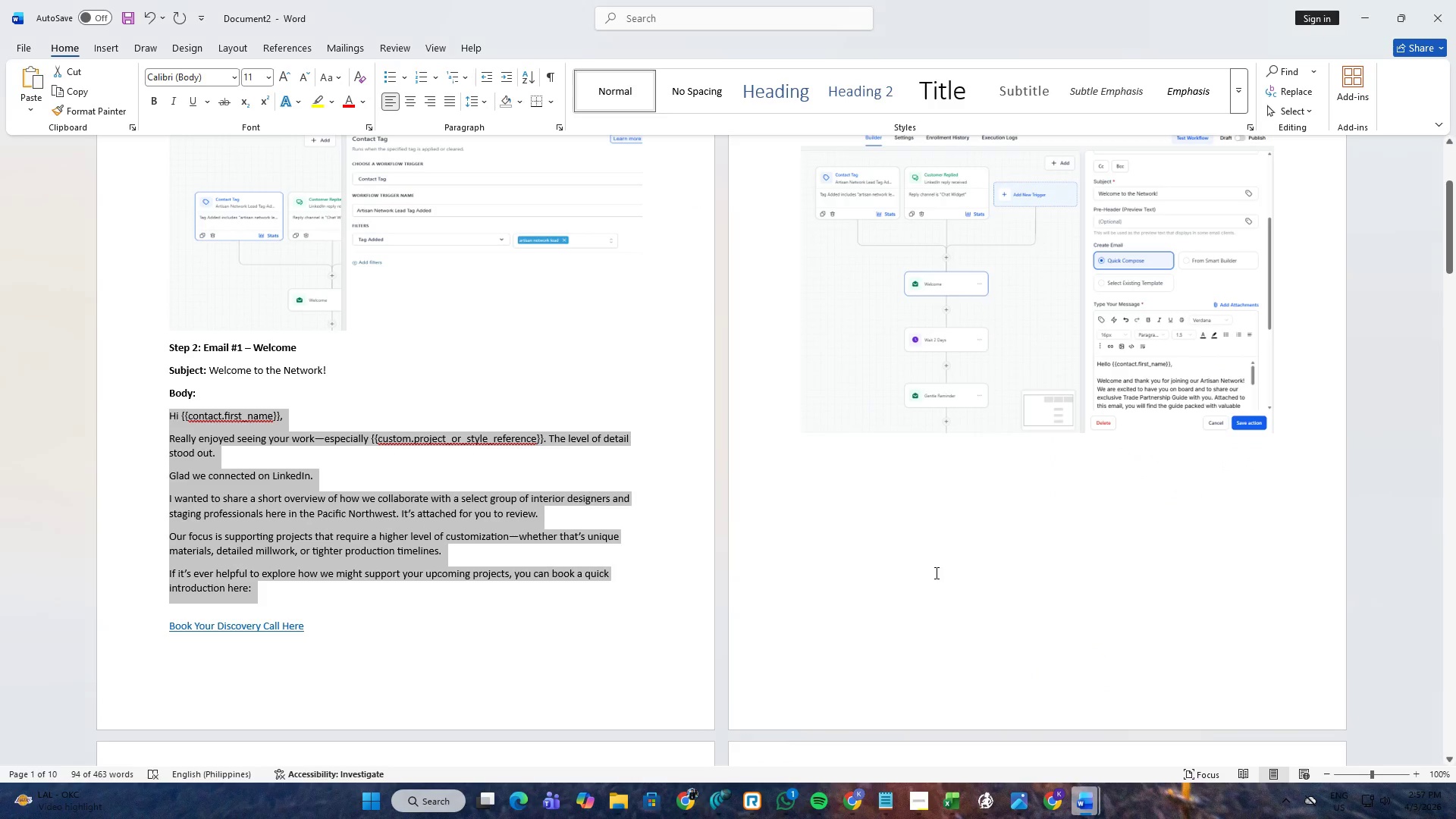 
key(Alt+AltLeft)
 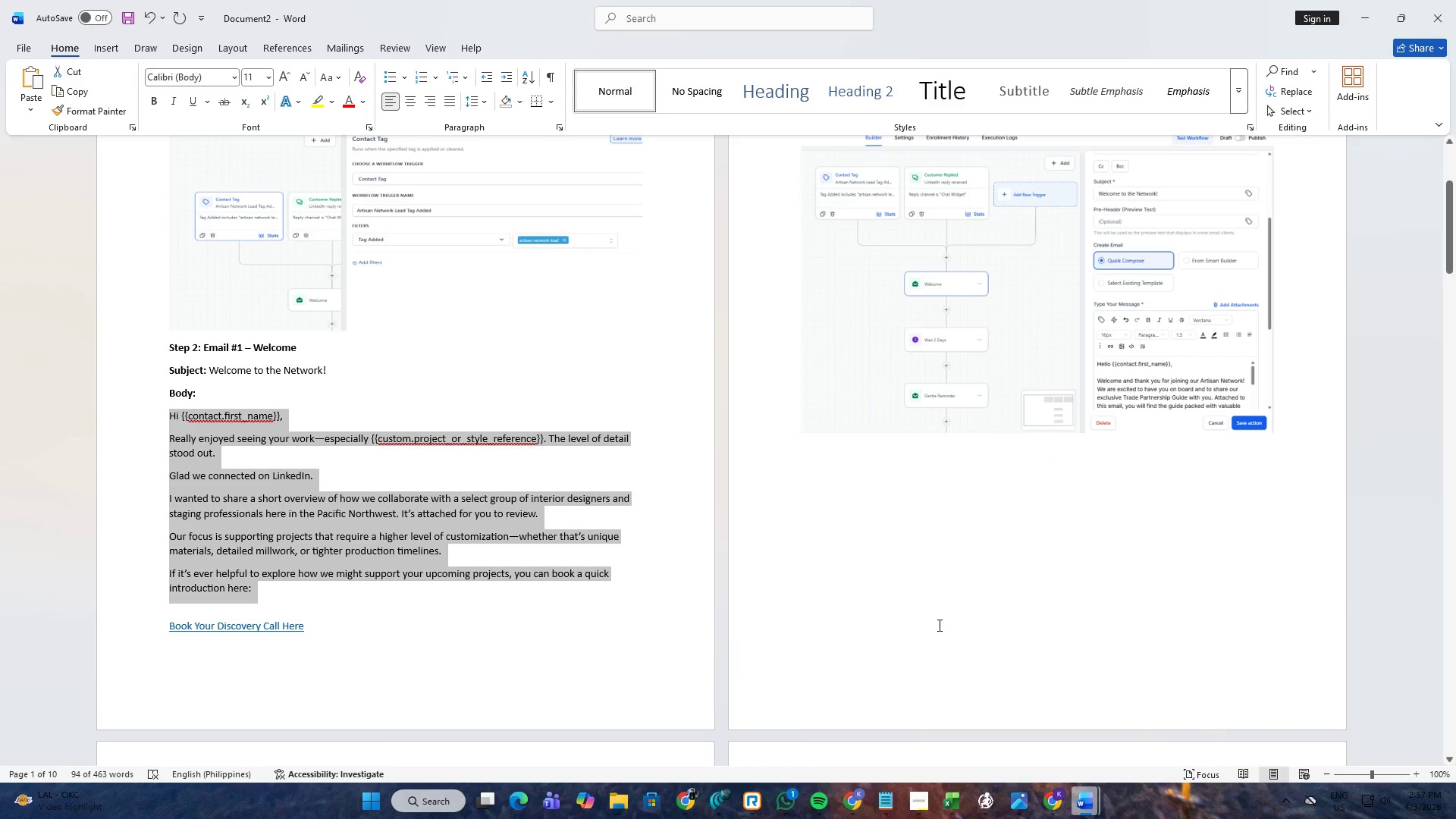 
key(Alt+Tab)
 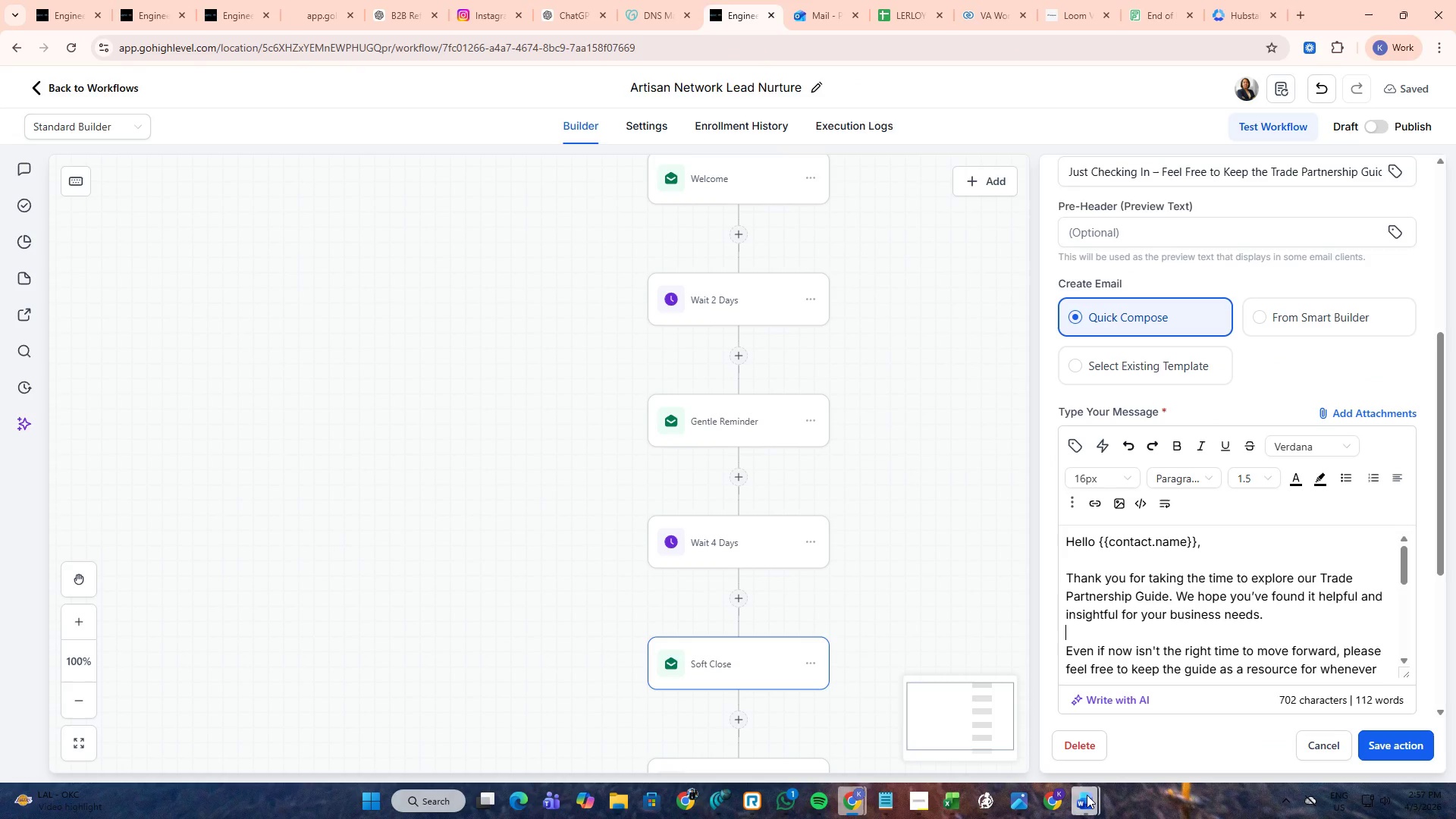 
key(Alt+AltLeft)
 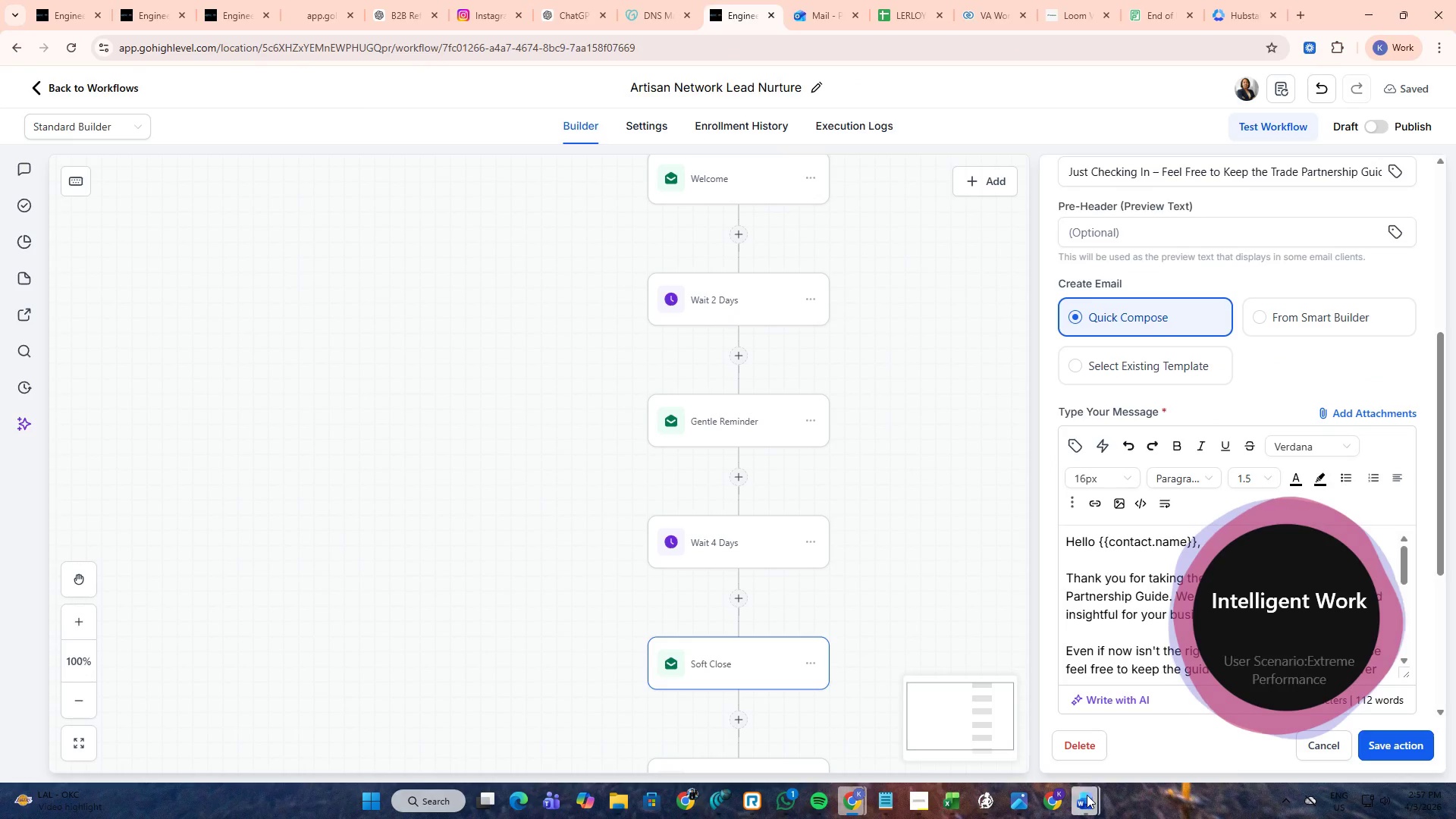 
key(Alt+Tab)
 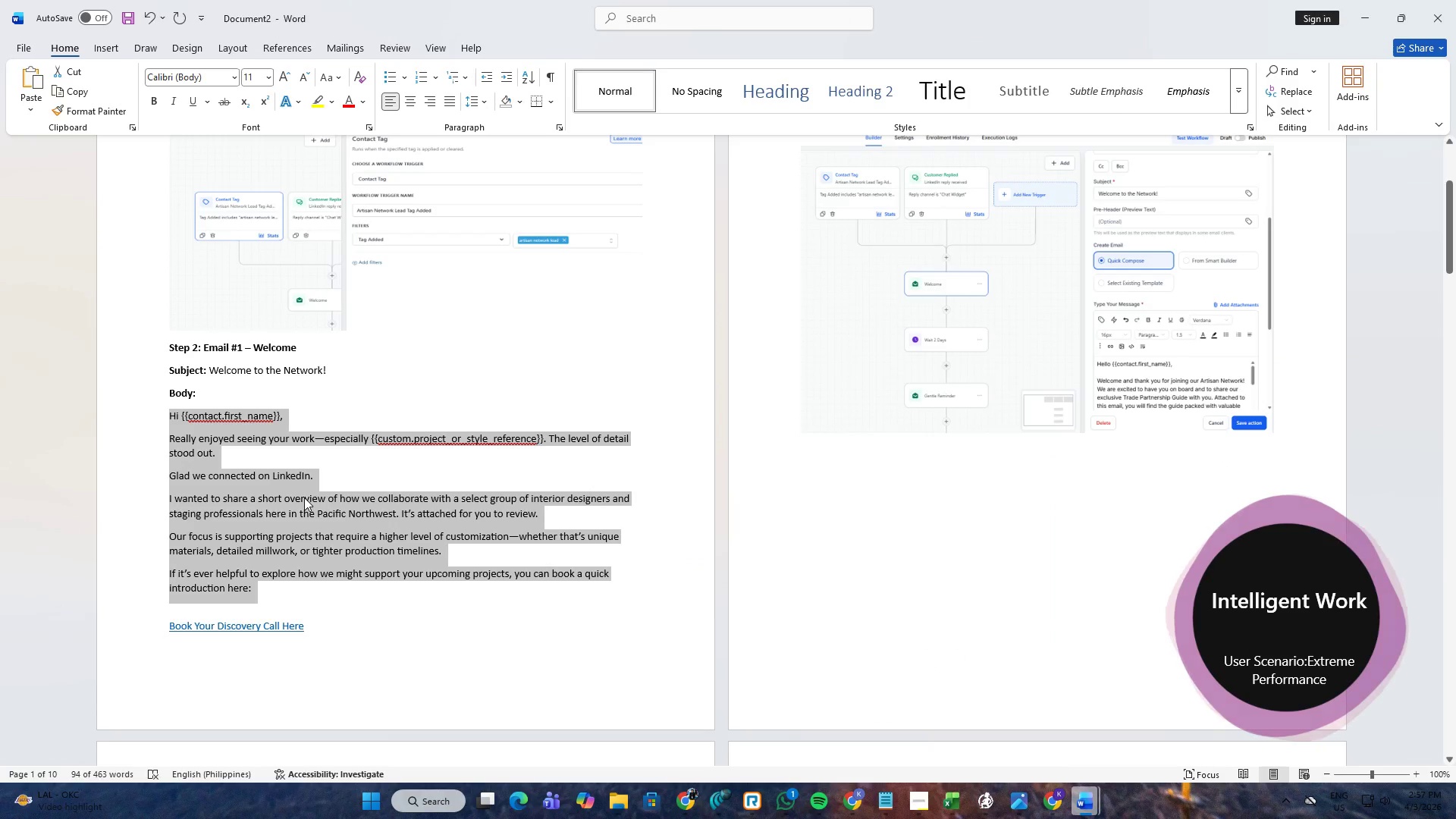 
key(Control+C)
 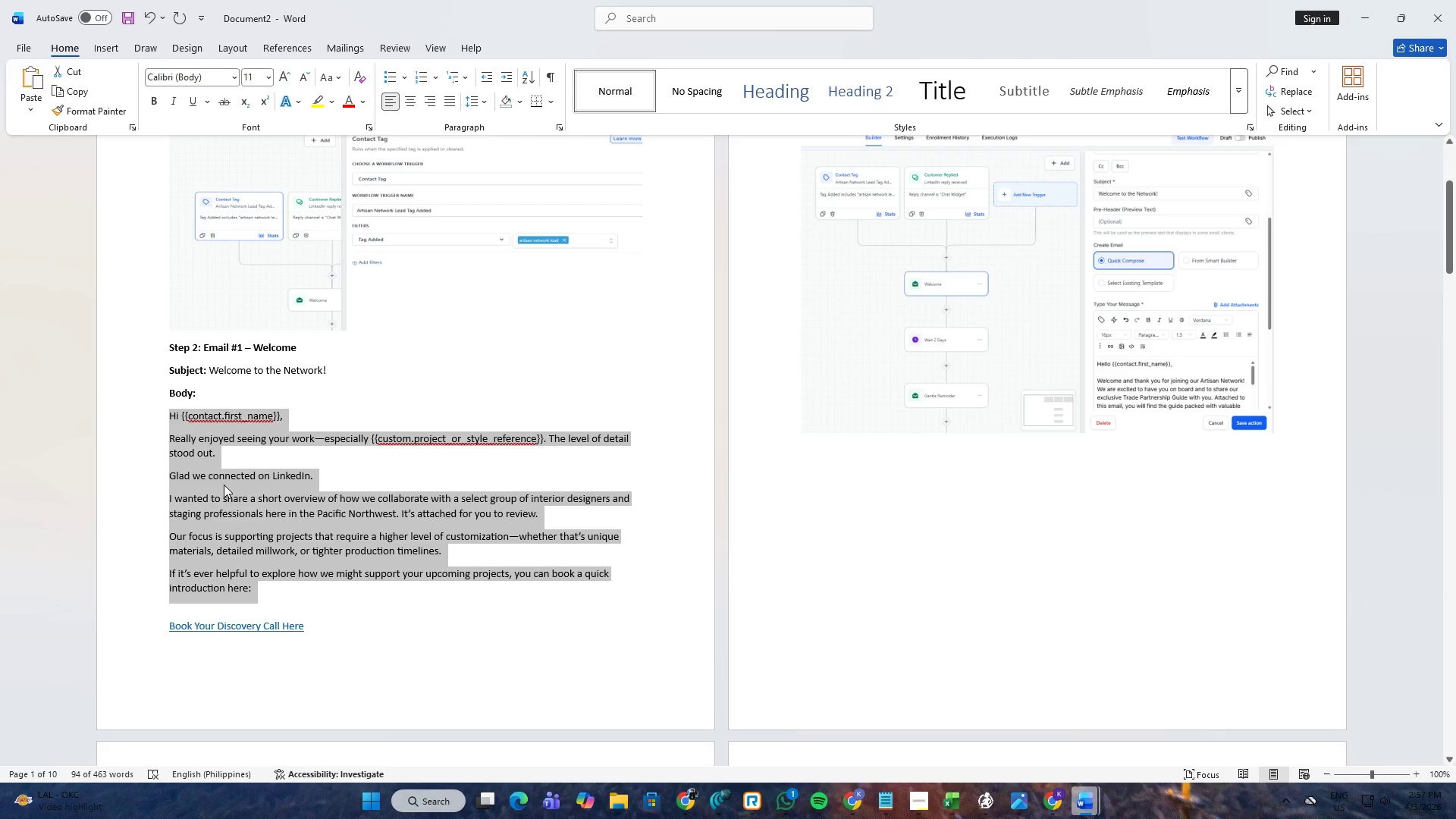 
left_click([224, 485])
 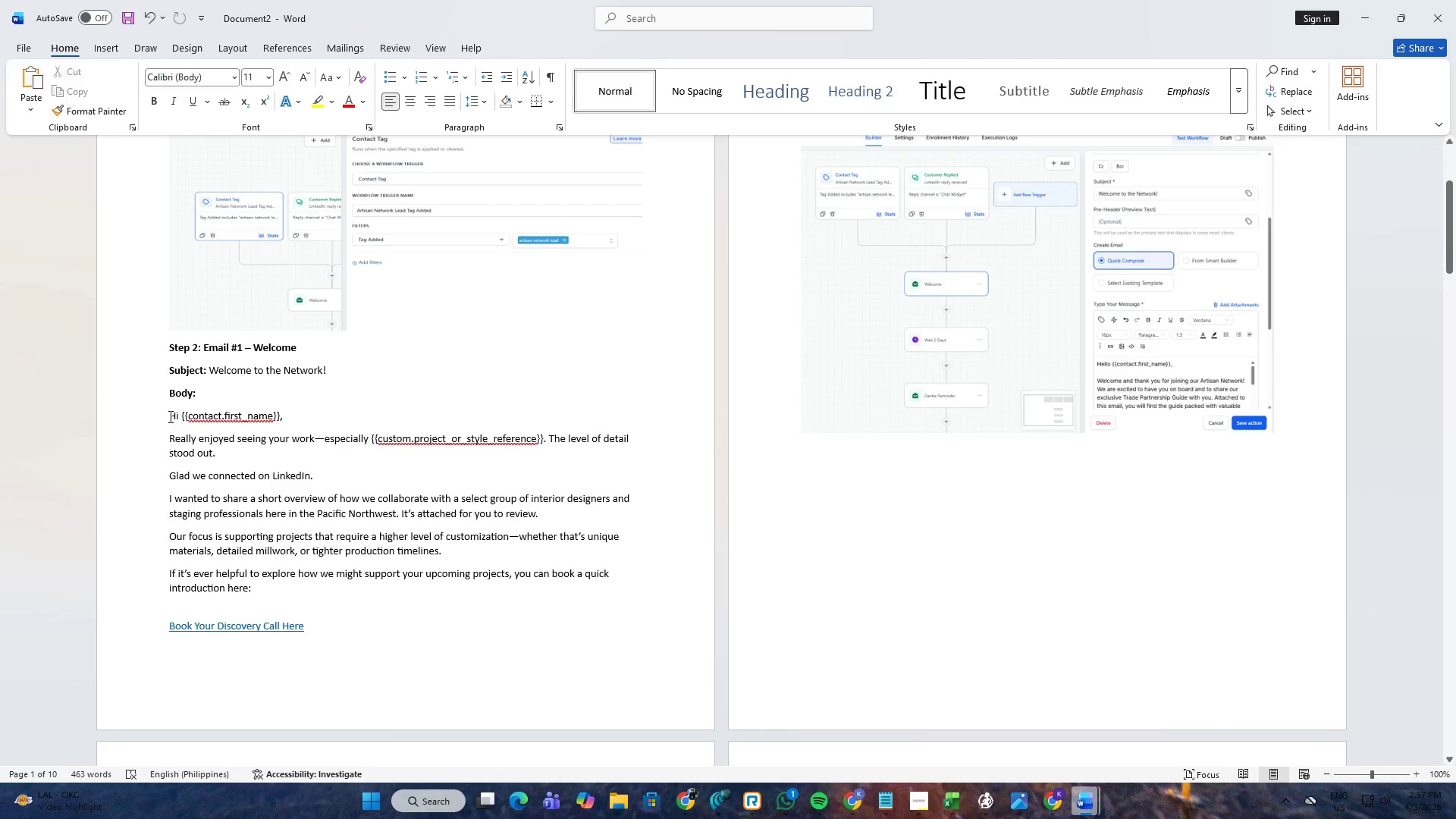 
left_click_drag(start_coordinate=[168, 416], to_coordinate=[290, 596])
 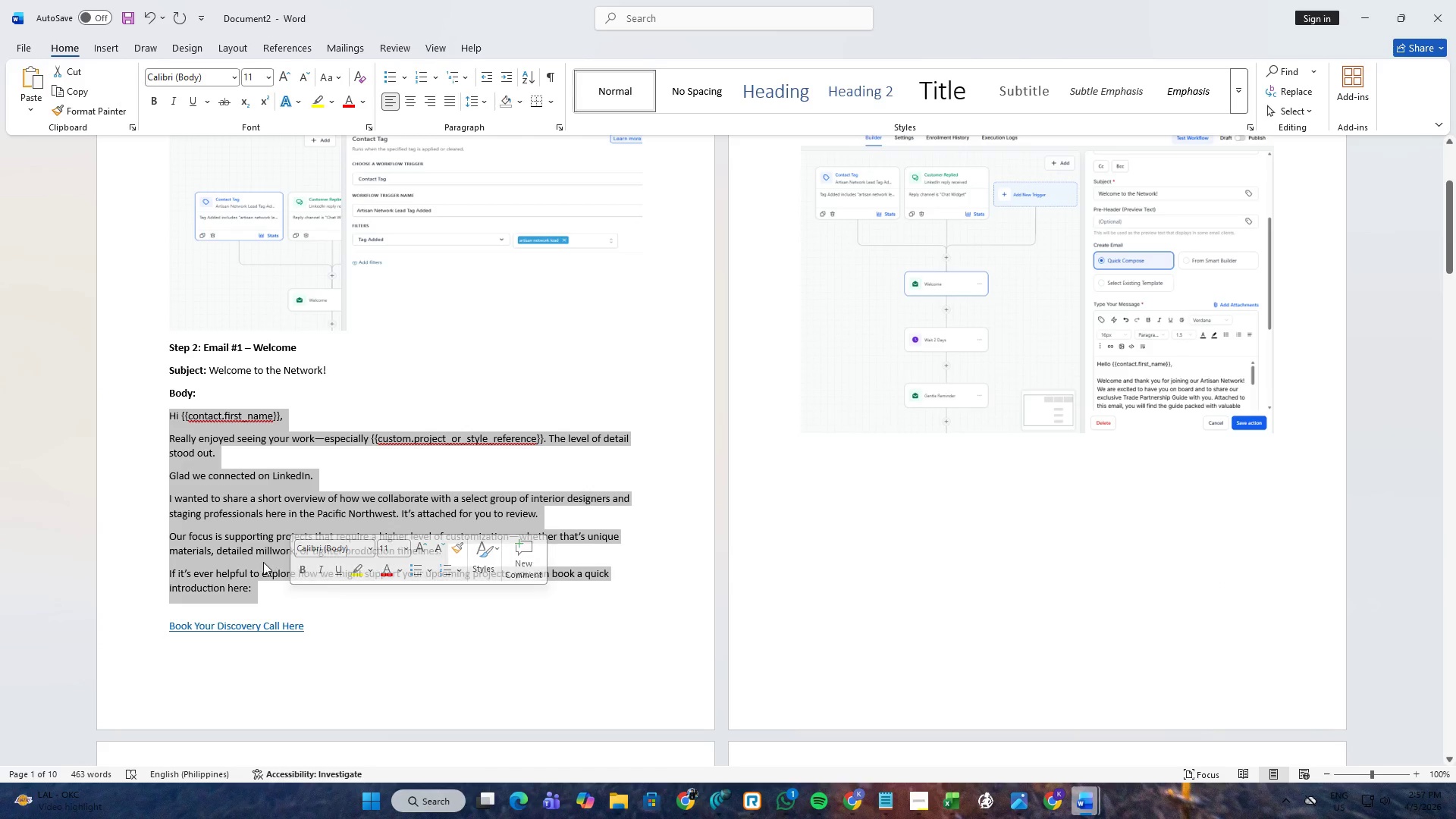 
key(Control+ControlLeft)
 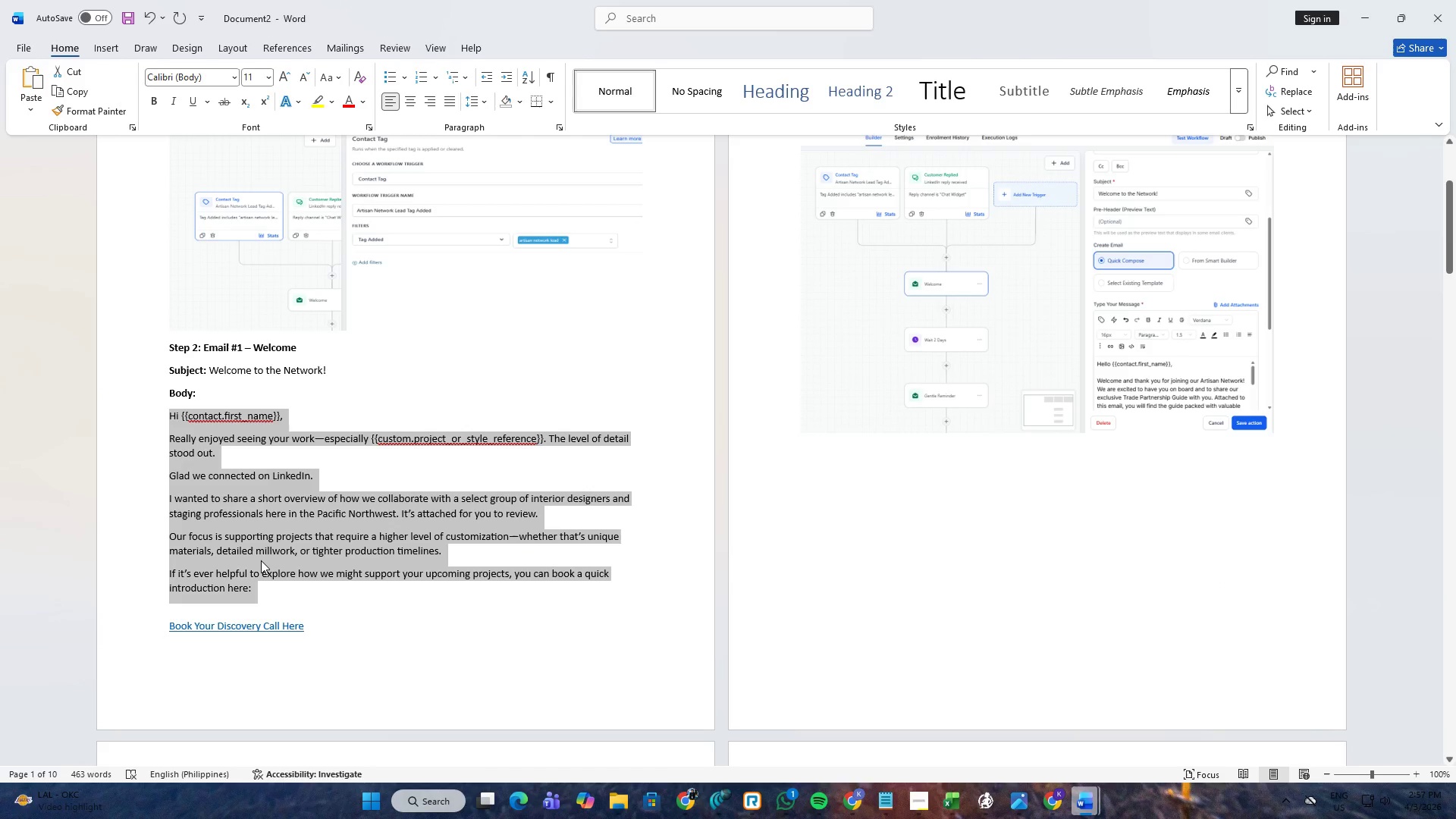 
key(Control+C)
 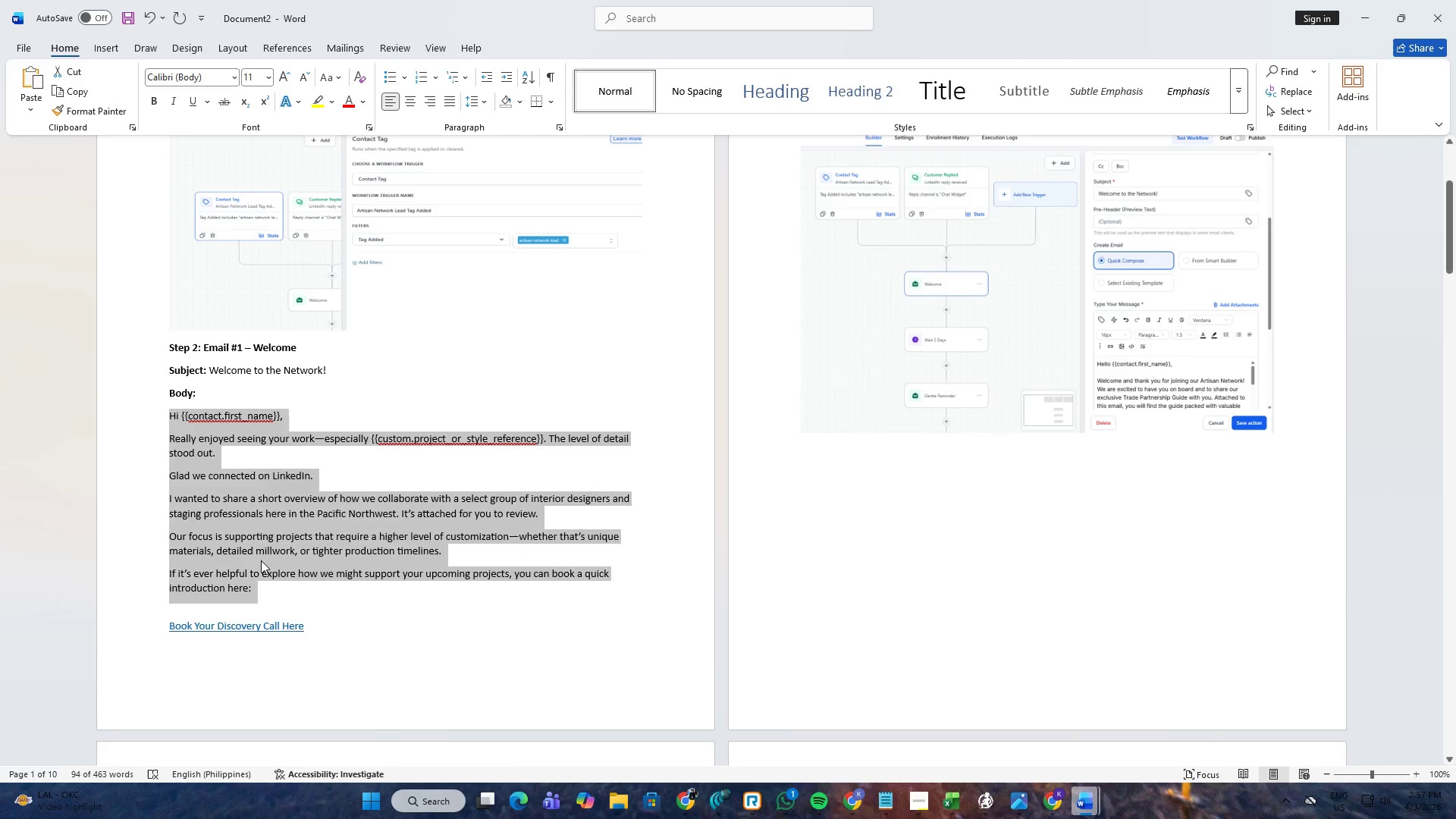 
key(Alt+AltLeft)
 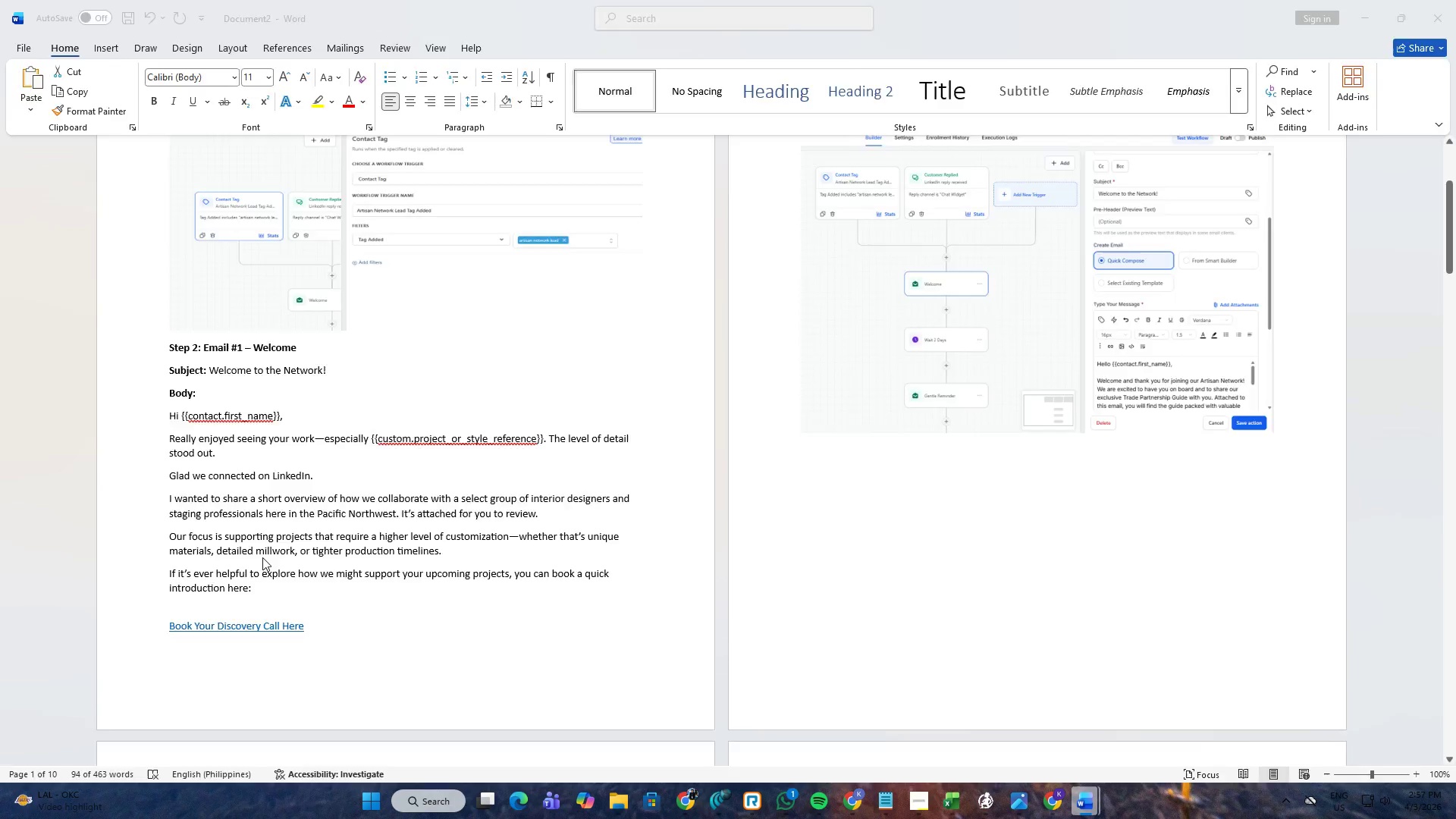 
key(Alt+Tab)
 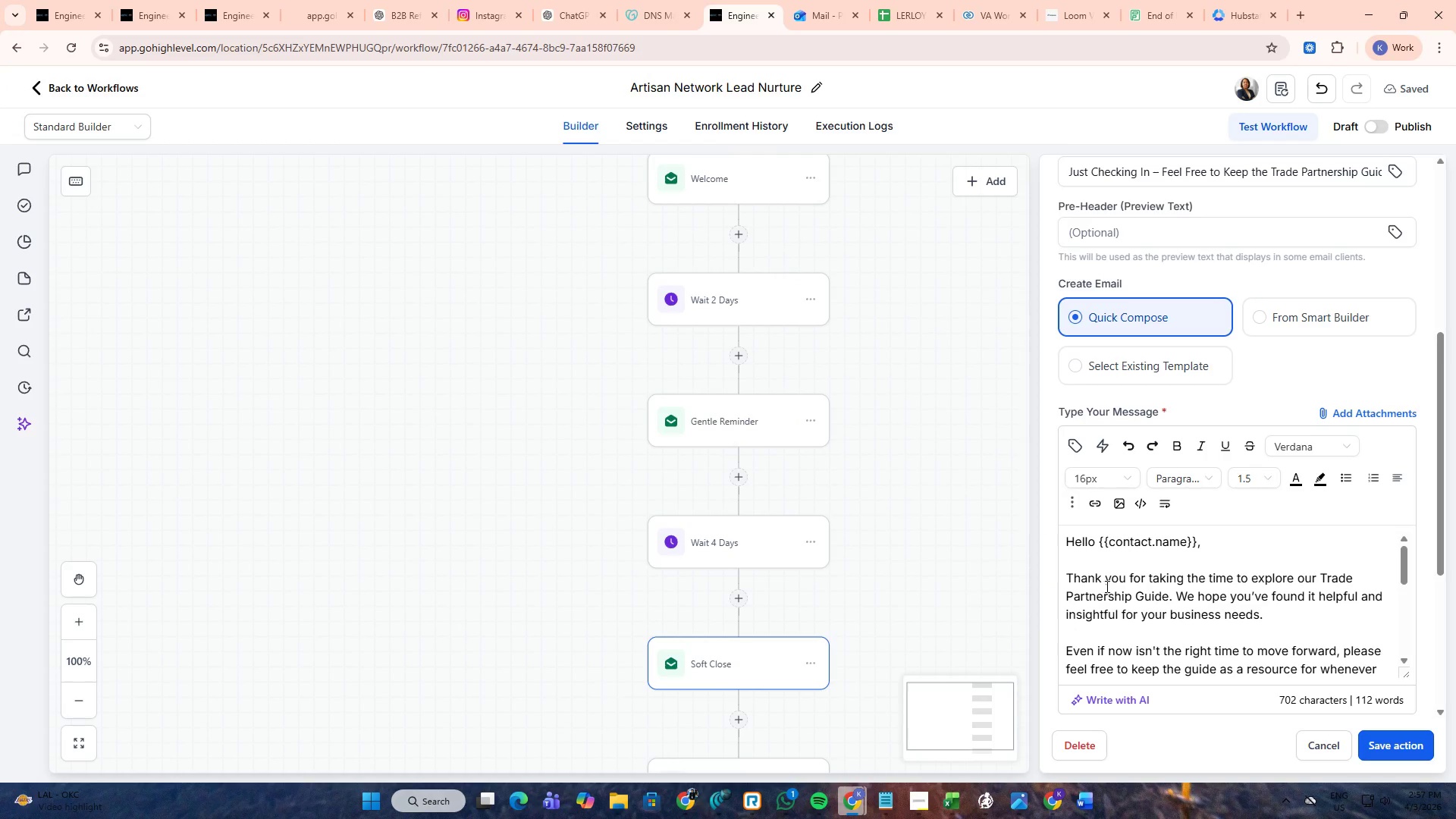 
left_click([1107, 588])
 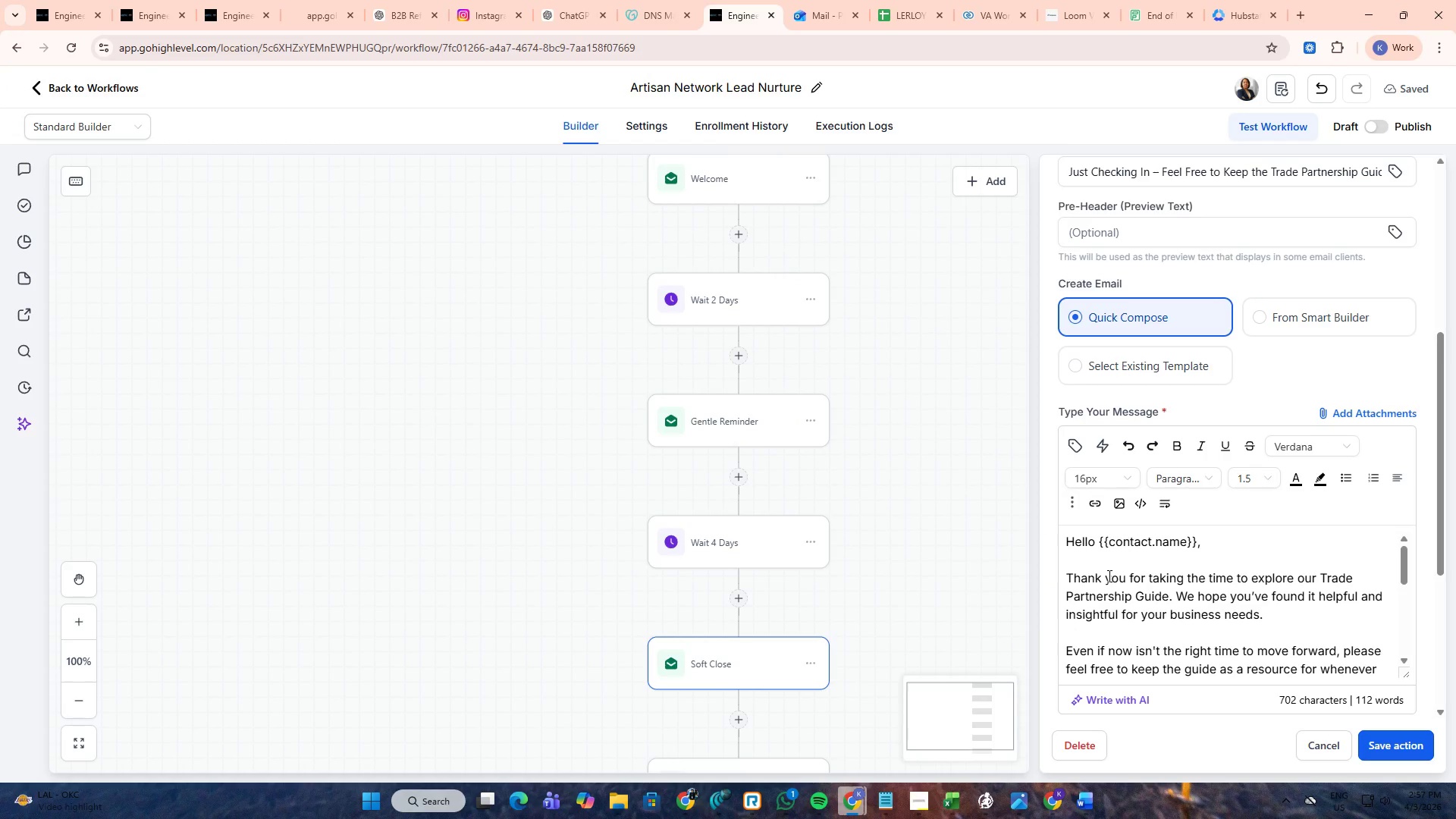 
left_click([1108, 576])
 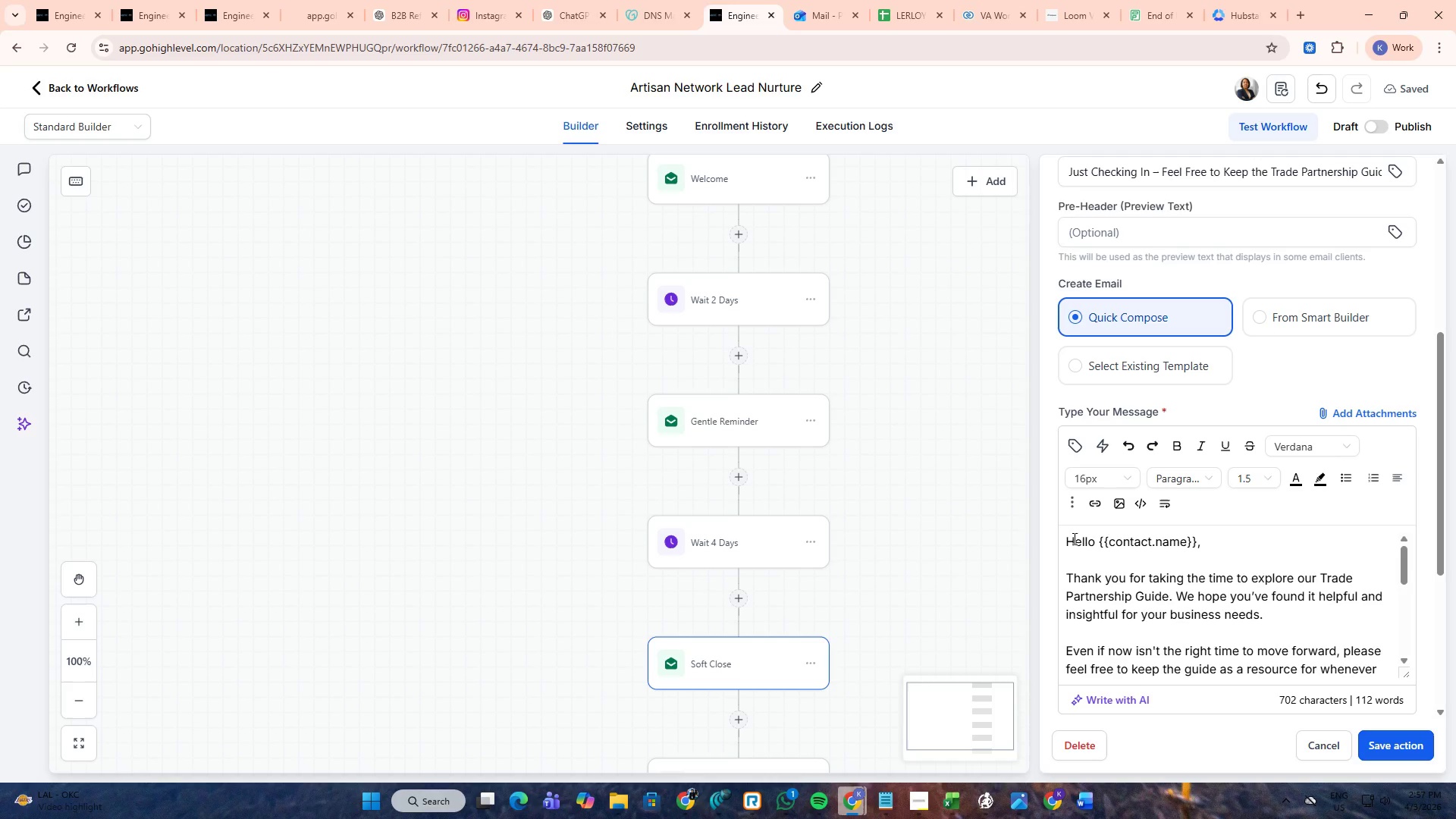 
wait(5.08)
 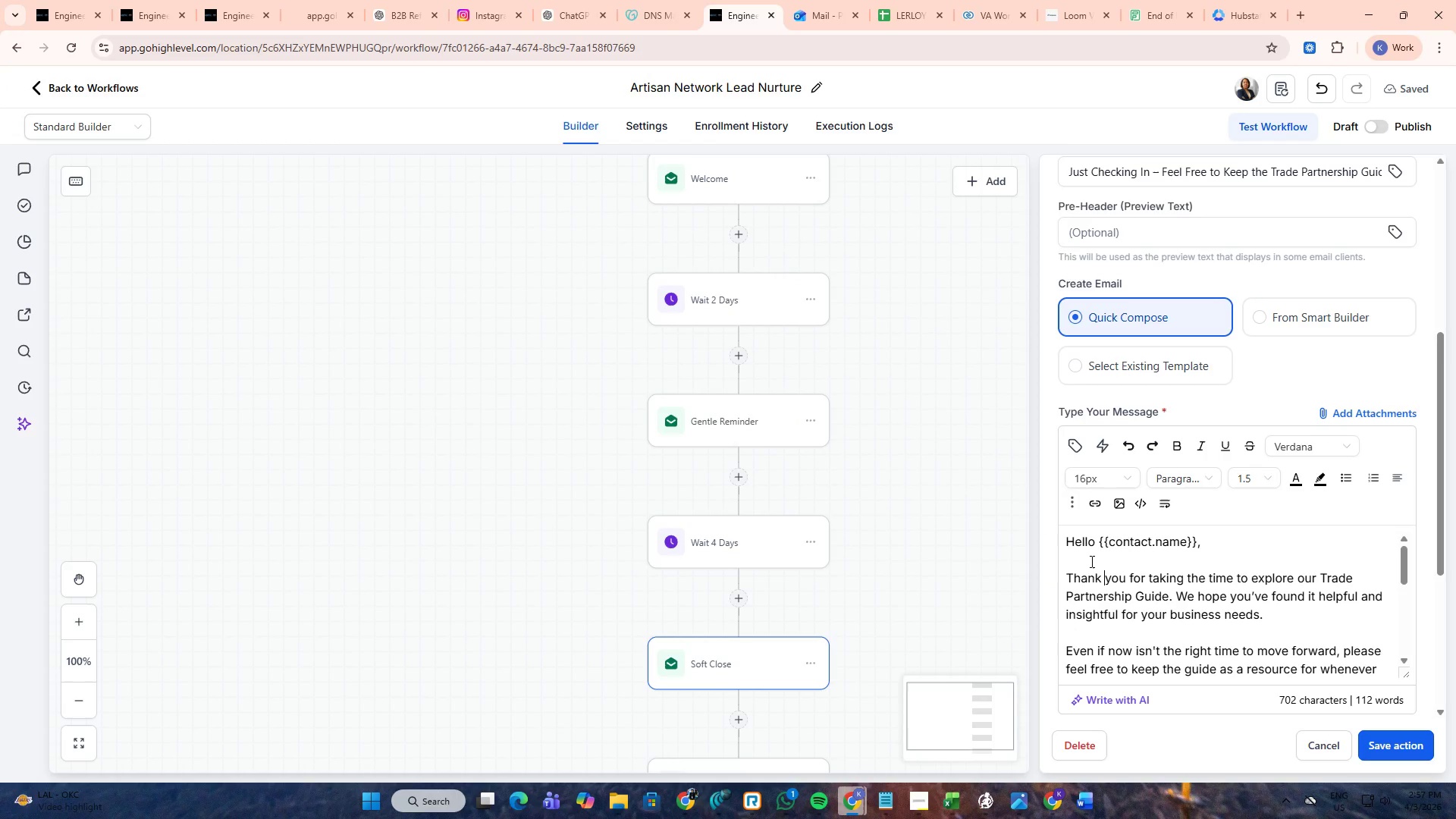 
left_click_drag(start_coordinate=[1066, 541], to_coordinate=[1112, 561])
 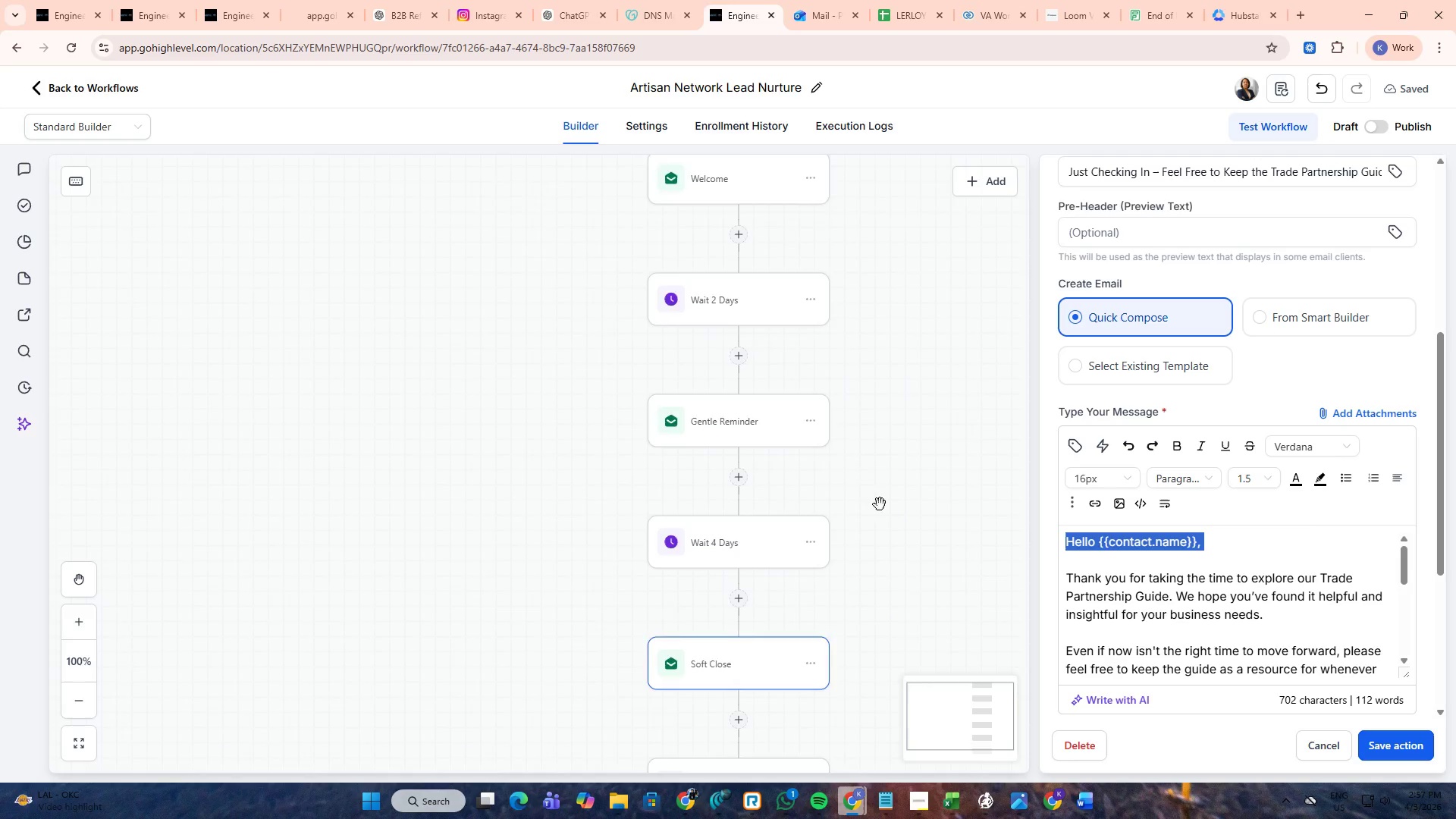 
scroll: coordinate [876, 503], scroll_direction: up, amount: 5.0
 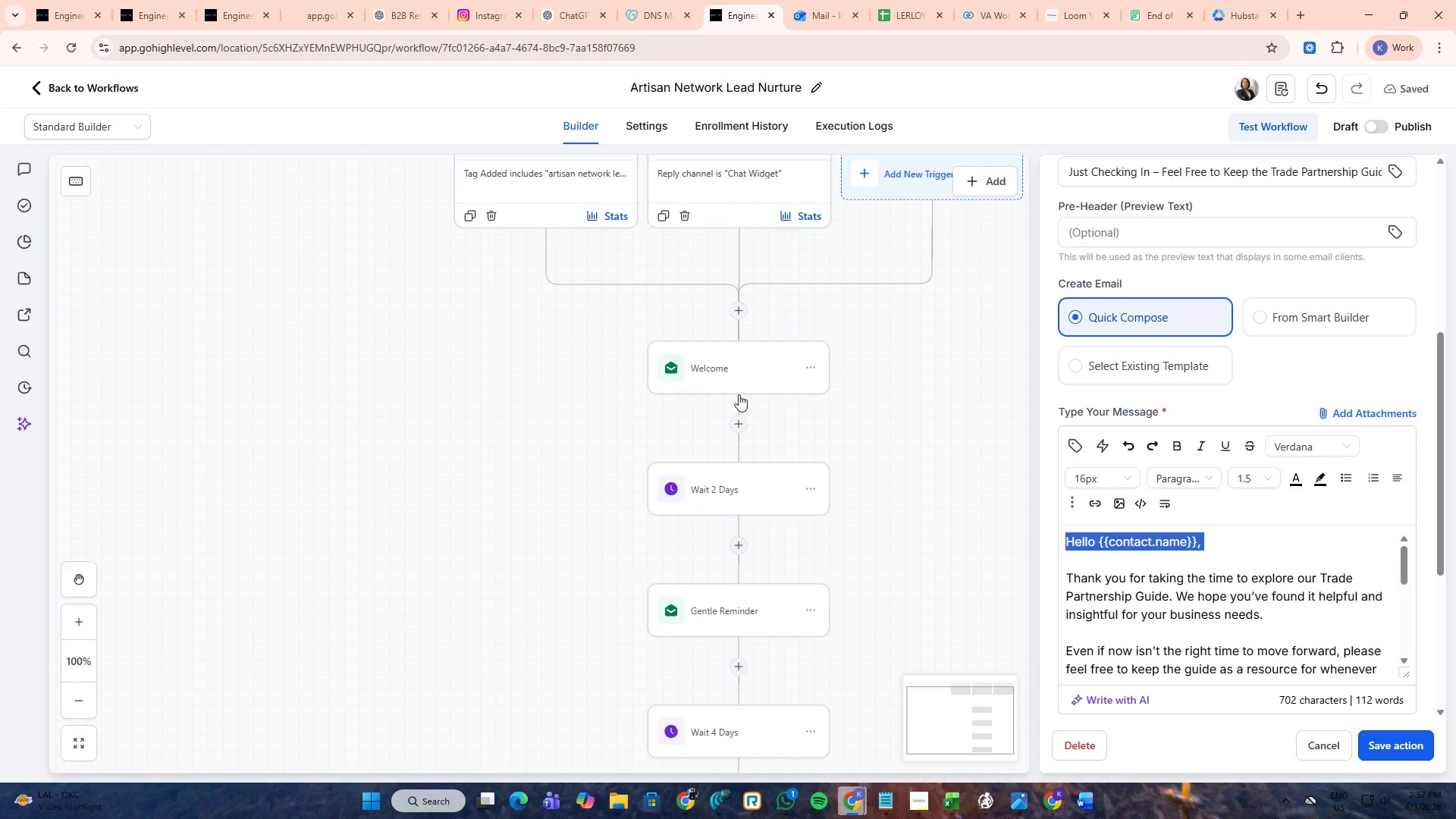 
left_click([739, 375])
 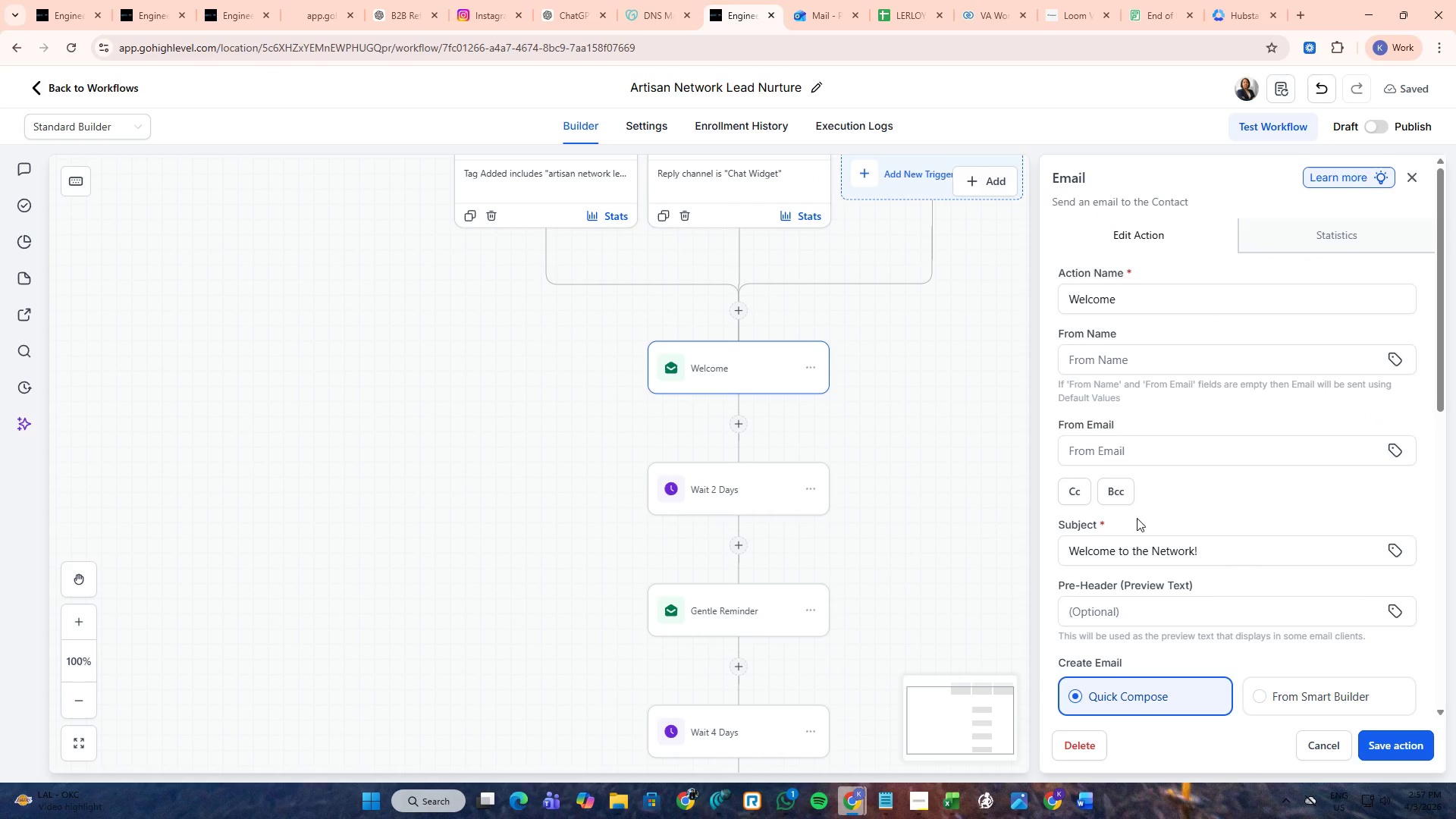 
scroll: coordinate [1097, 534], scroll_direction: down, amount: 6.0
 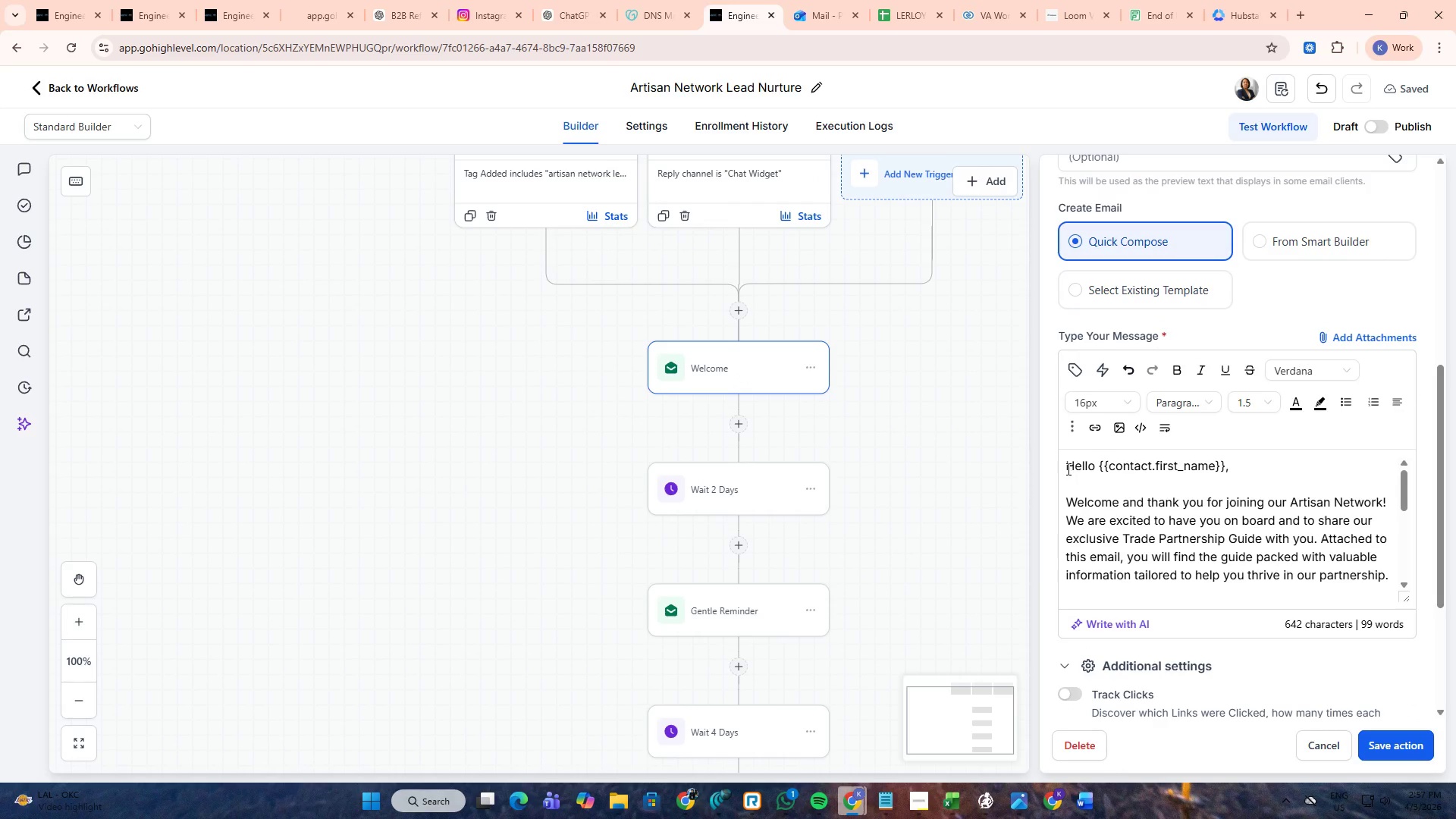 
key(Alt+AltLeft)
 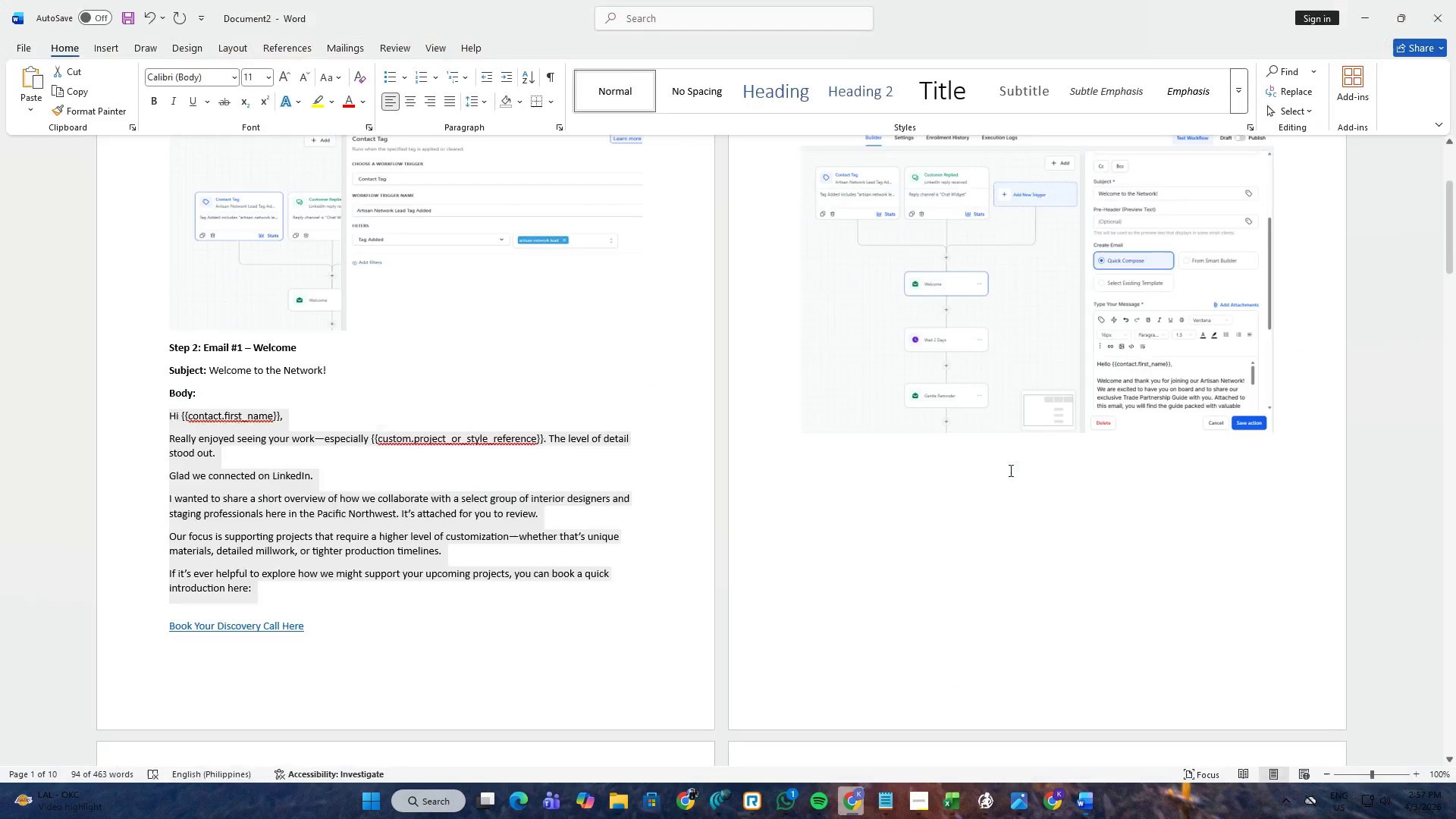 
key(Alt+Tab)
 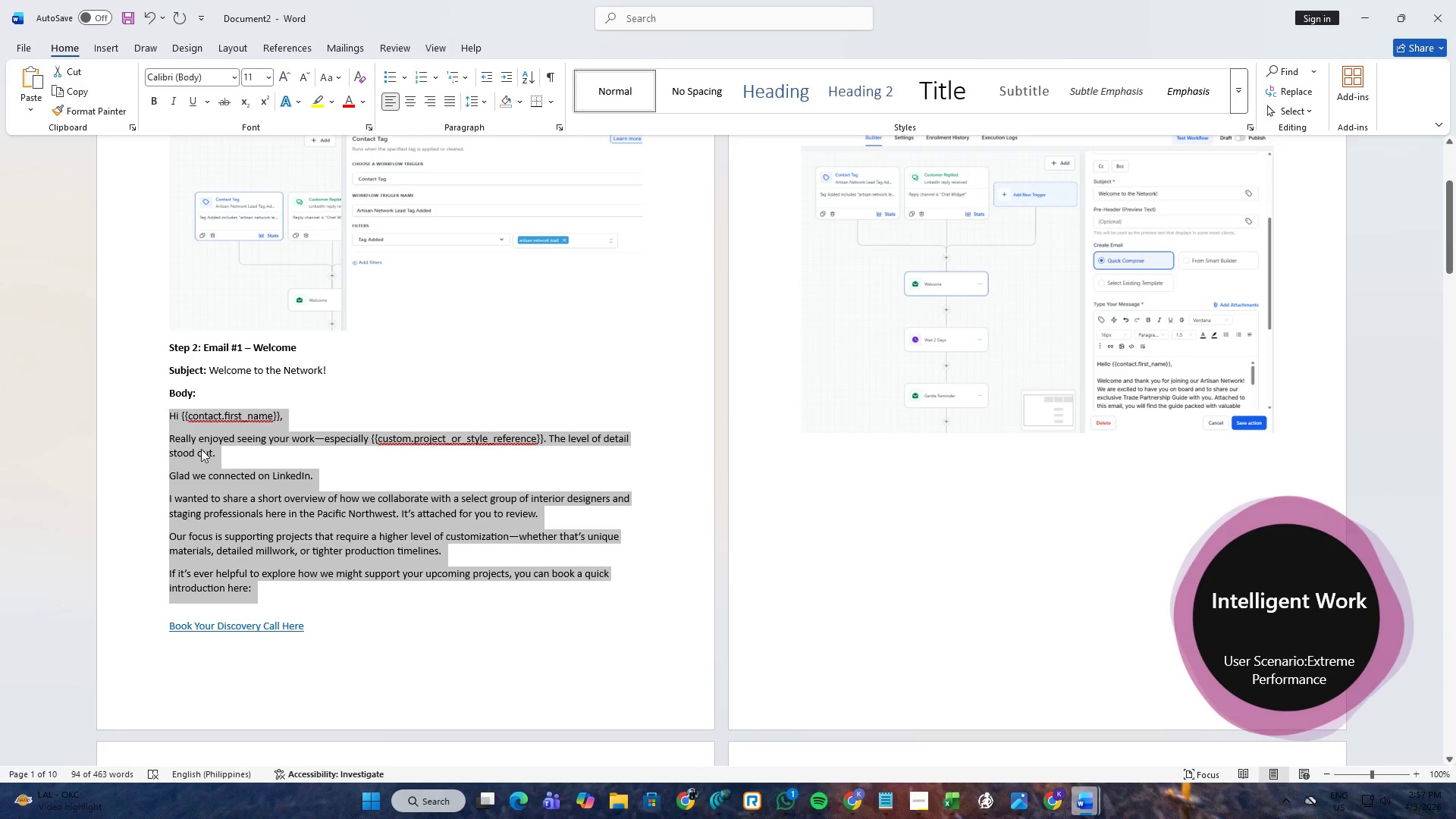 
left_click([175, 441])
 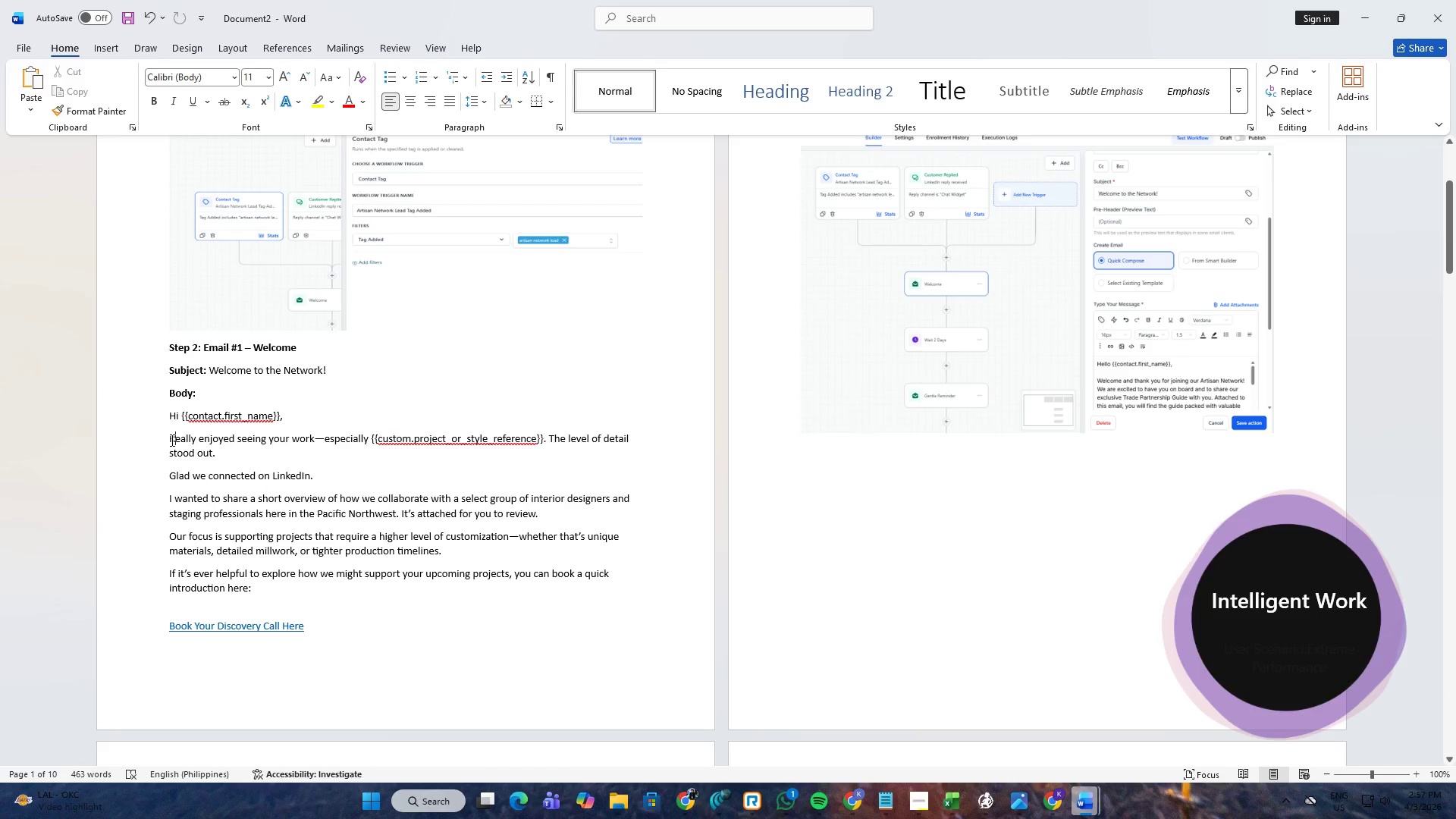 
left_click_drag(start_coordinate=[170, 439], to_coordinate=[218, 448])
 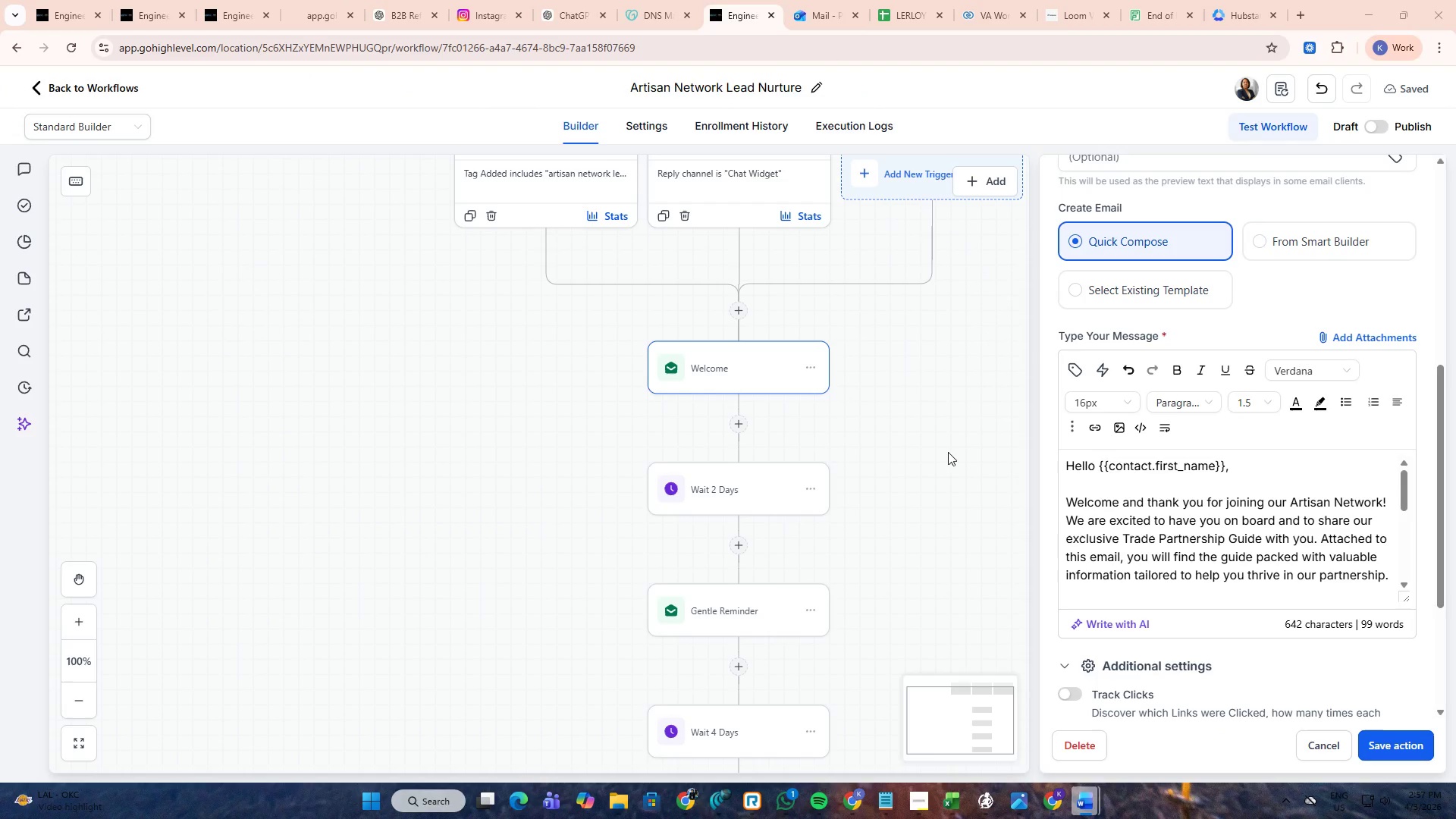 
key(Control+ControlLeft)
 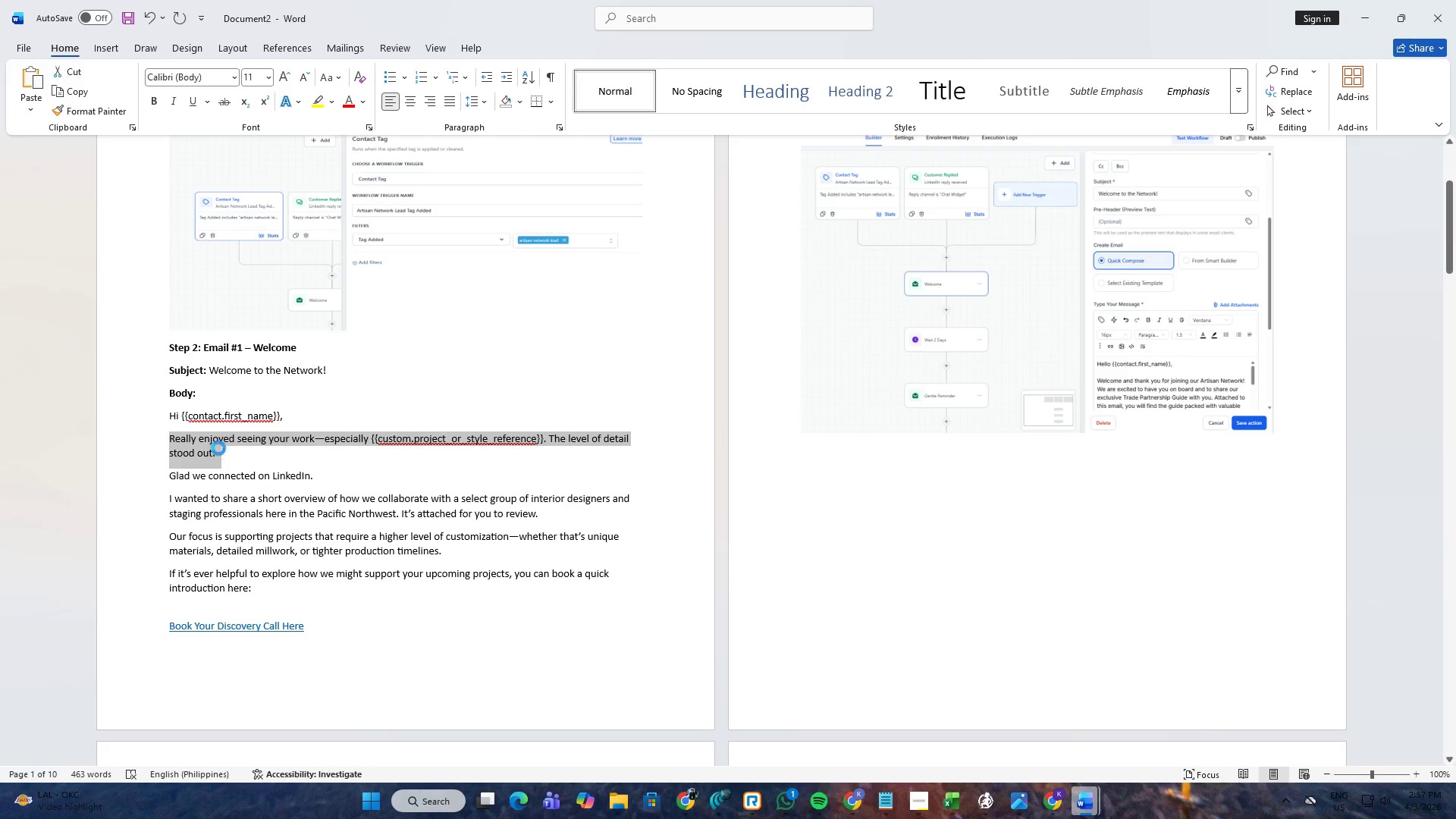 
key(Control+C)
 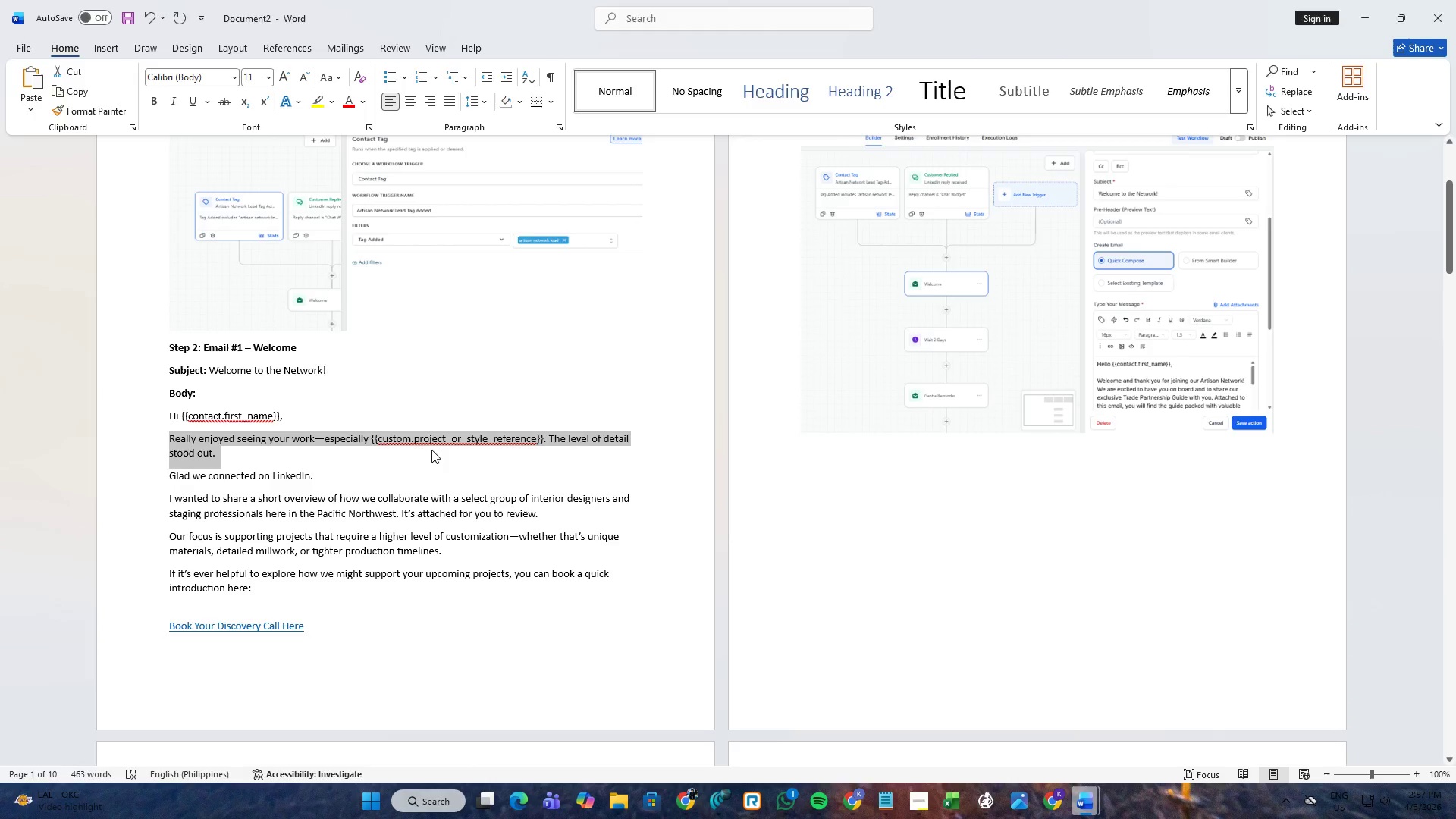 
key(Alt+AltLeft)
 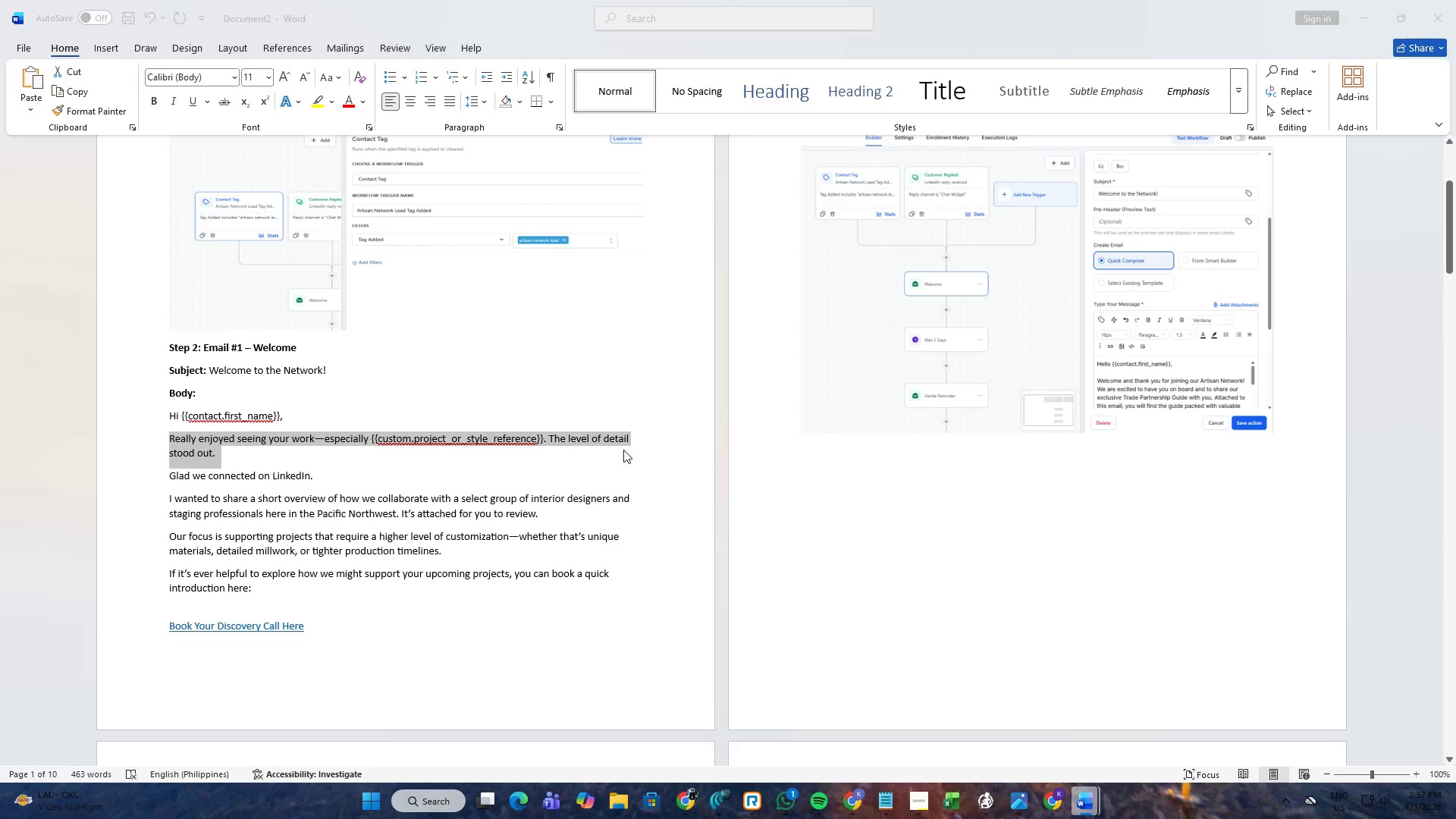 
key(Alt+Tab)
 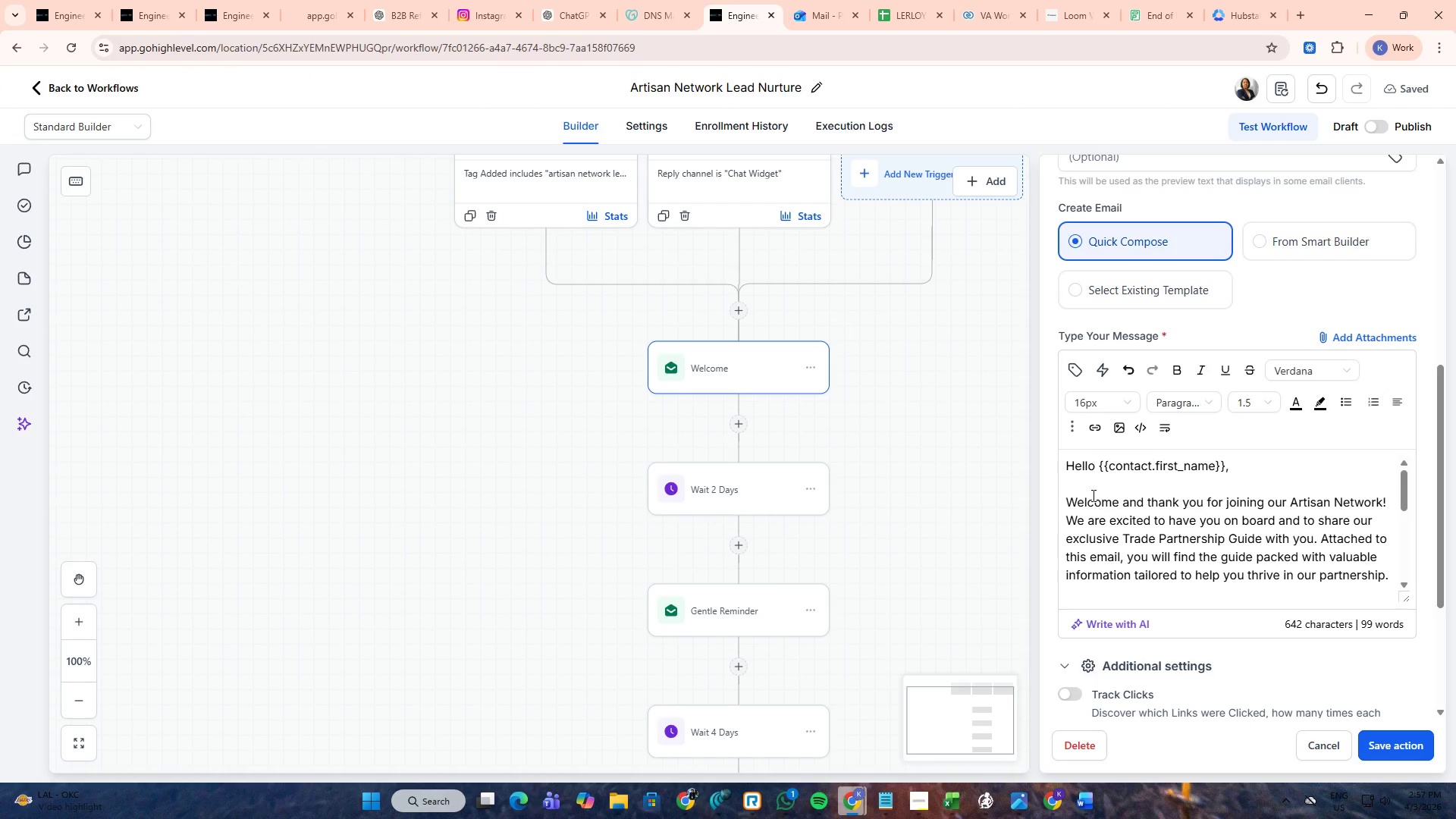 
scroll: coordinate [1104, 503], scroll_direction: down, amount: 1.0
 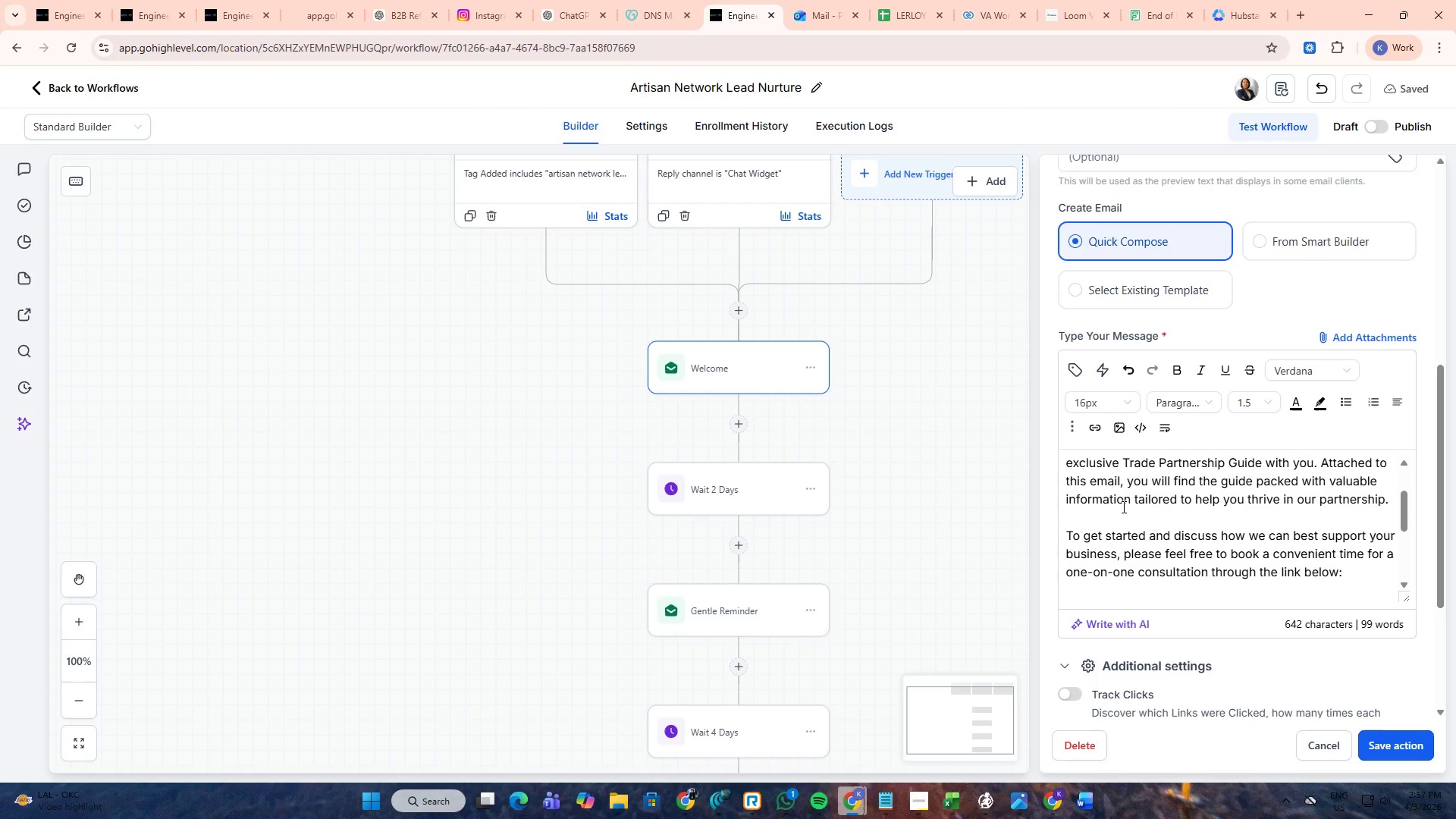 
scroll: coordinate [1122, 507], scroll_direction: up, amount: 2.0
 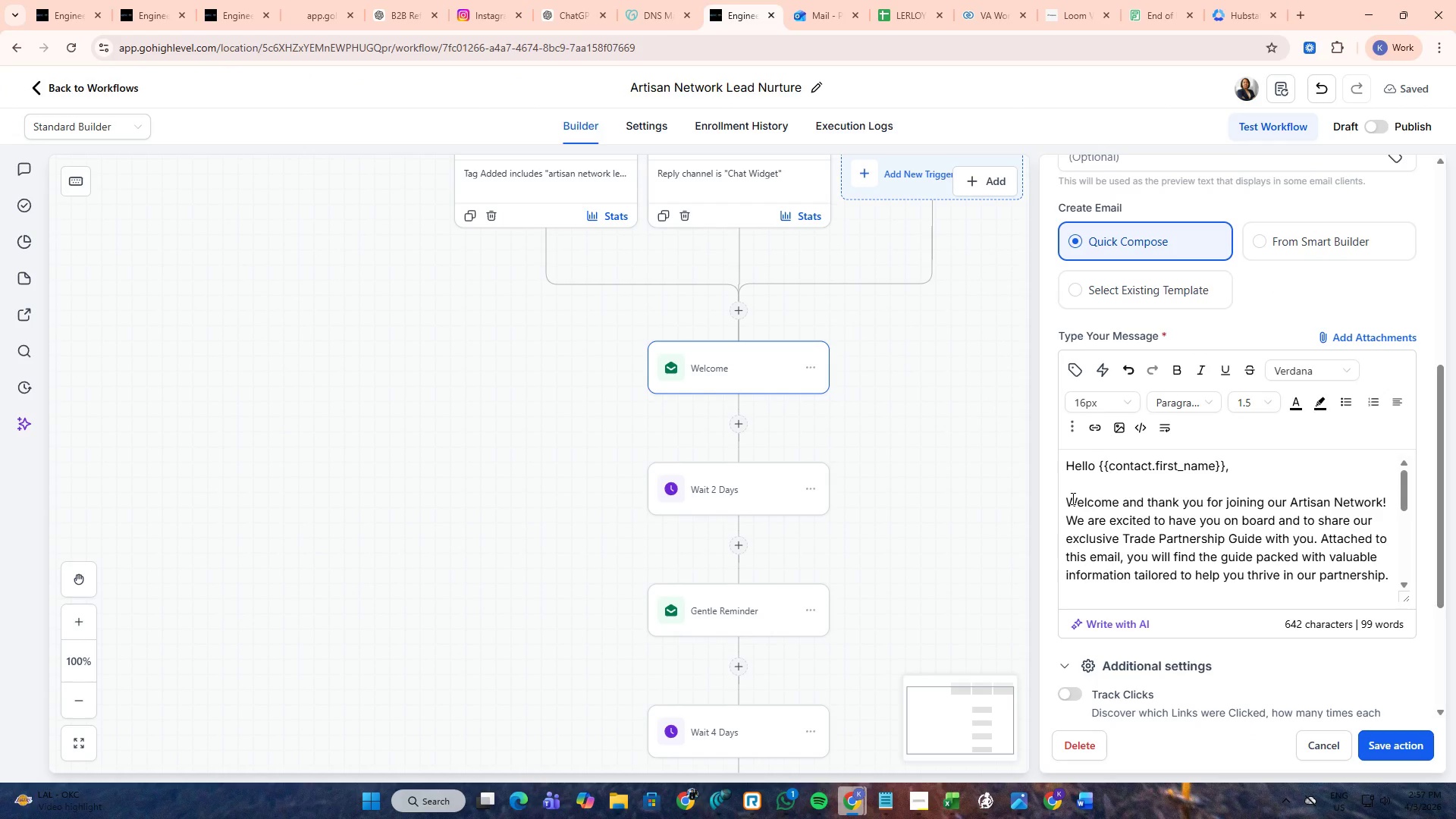 
left_click_drag(start_coordinate=[1072, 498], to_coordinate=[1233, 534])
 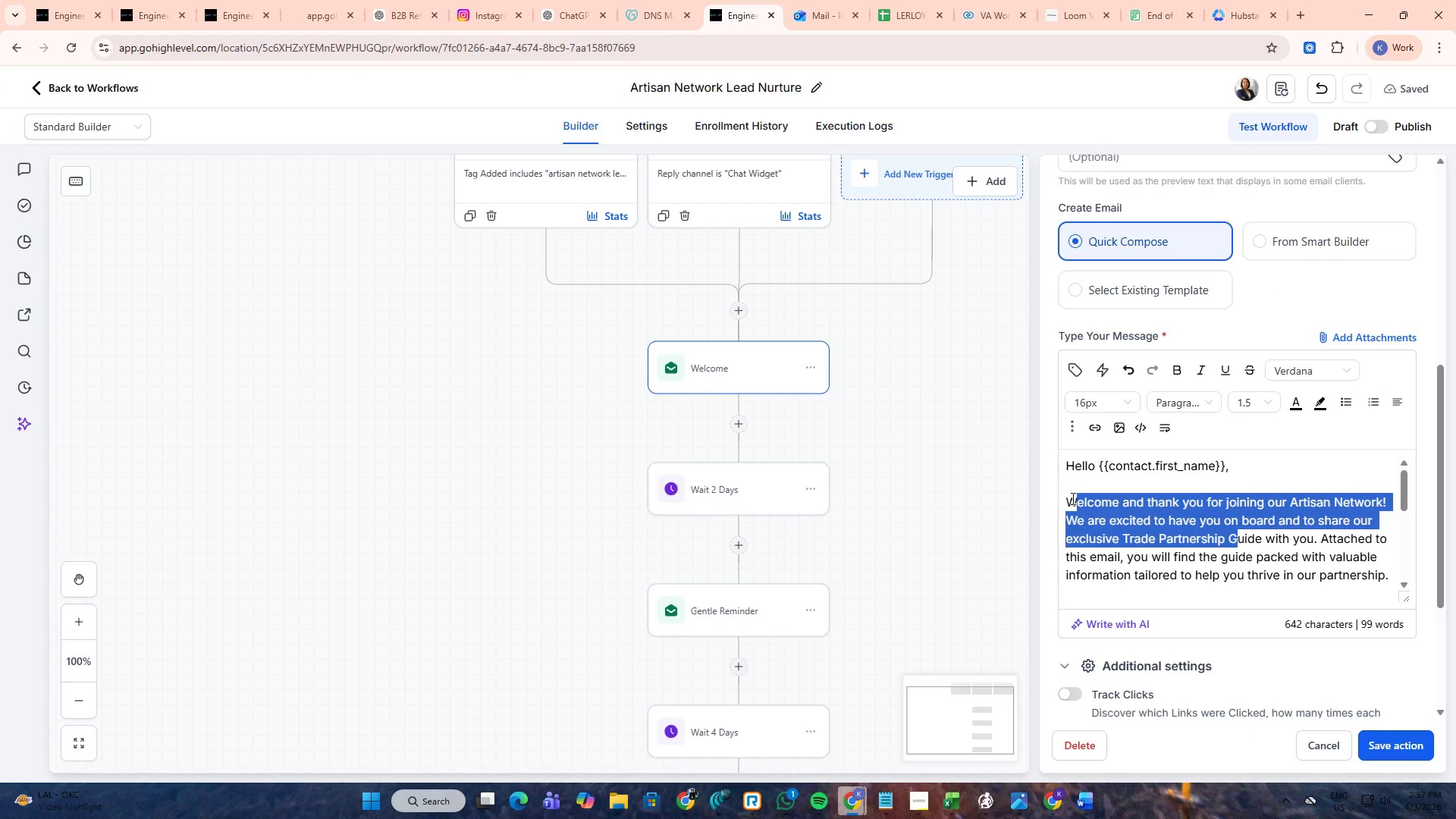 
left_click([1072, 498])
 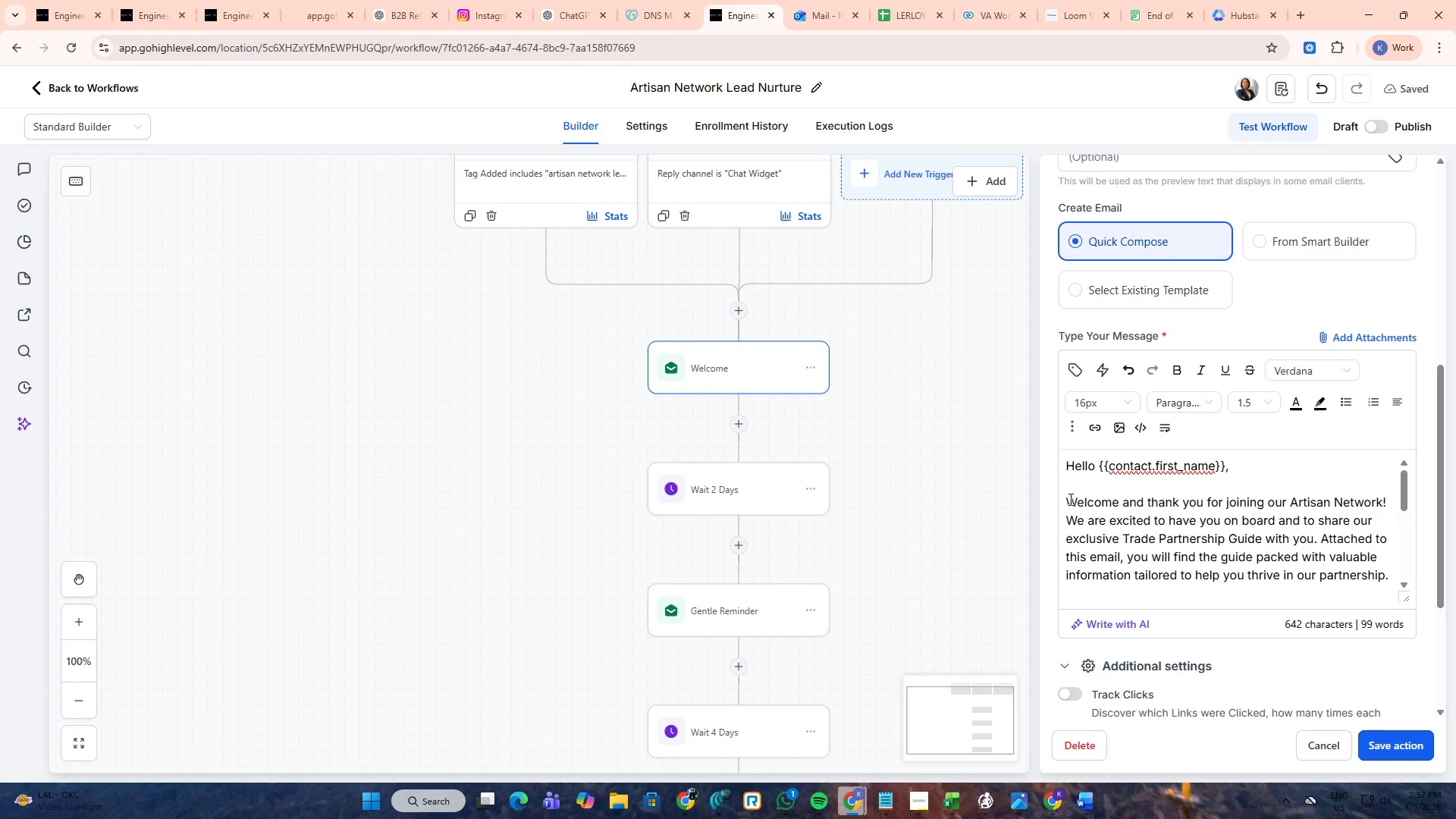 
left_click_drag(start_coordinate=[1069, 499], to_coordinate=[1393, 496])
 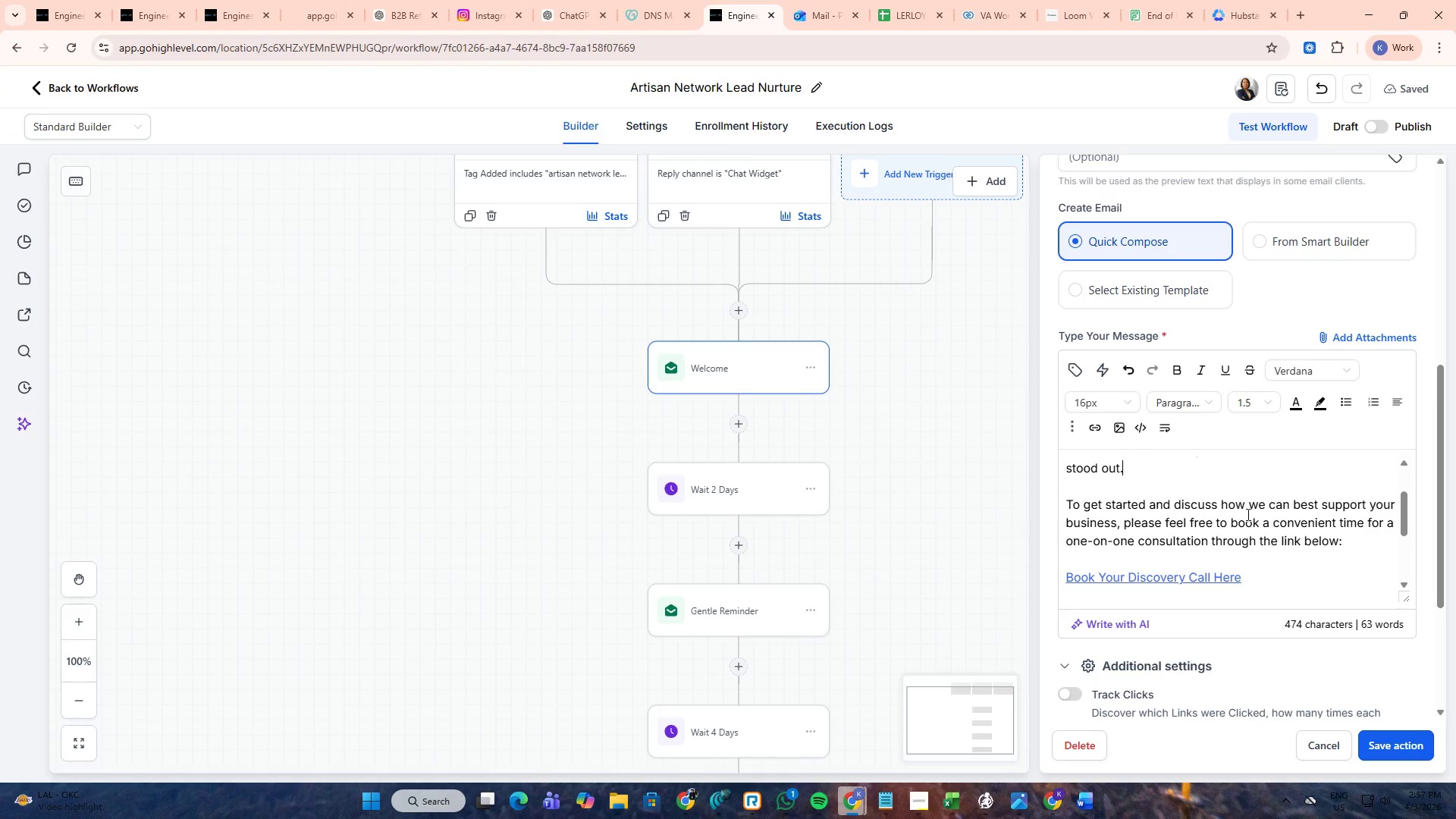 
scroll: coordinate [1239, 535], scroll_direction: down, amount: 1.0
 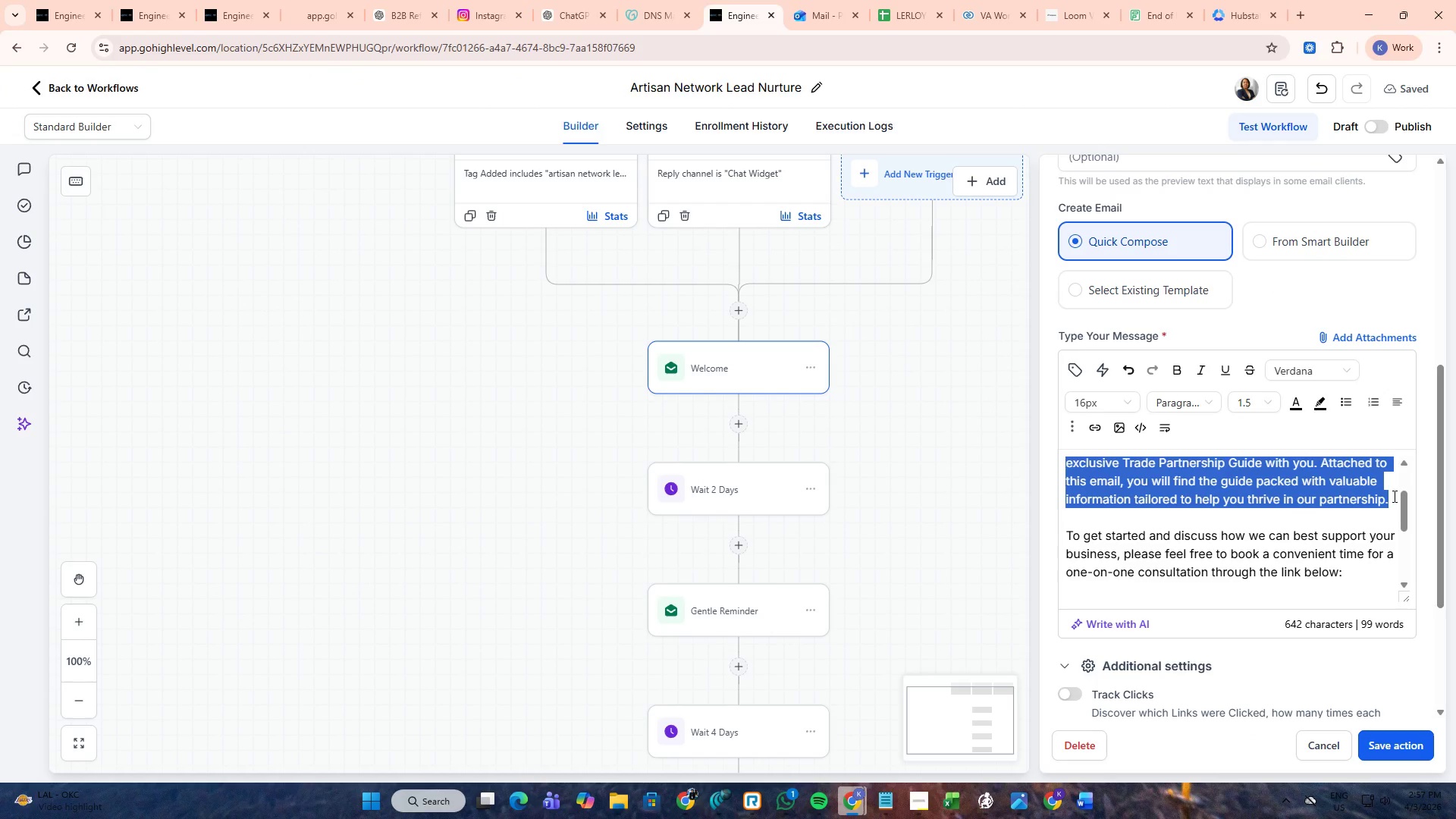 
key(Control+ControlLeft)
 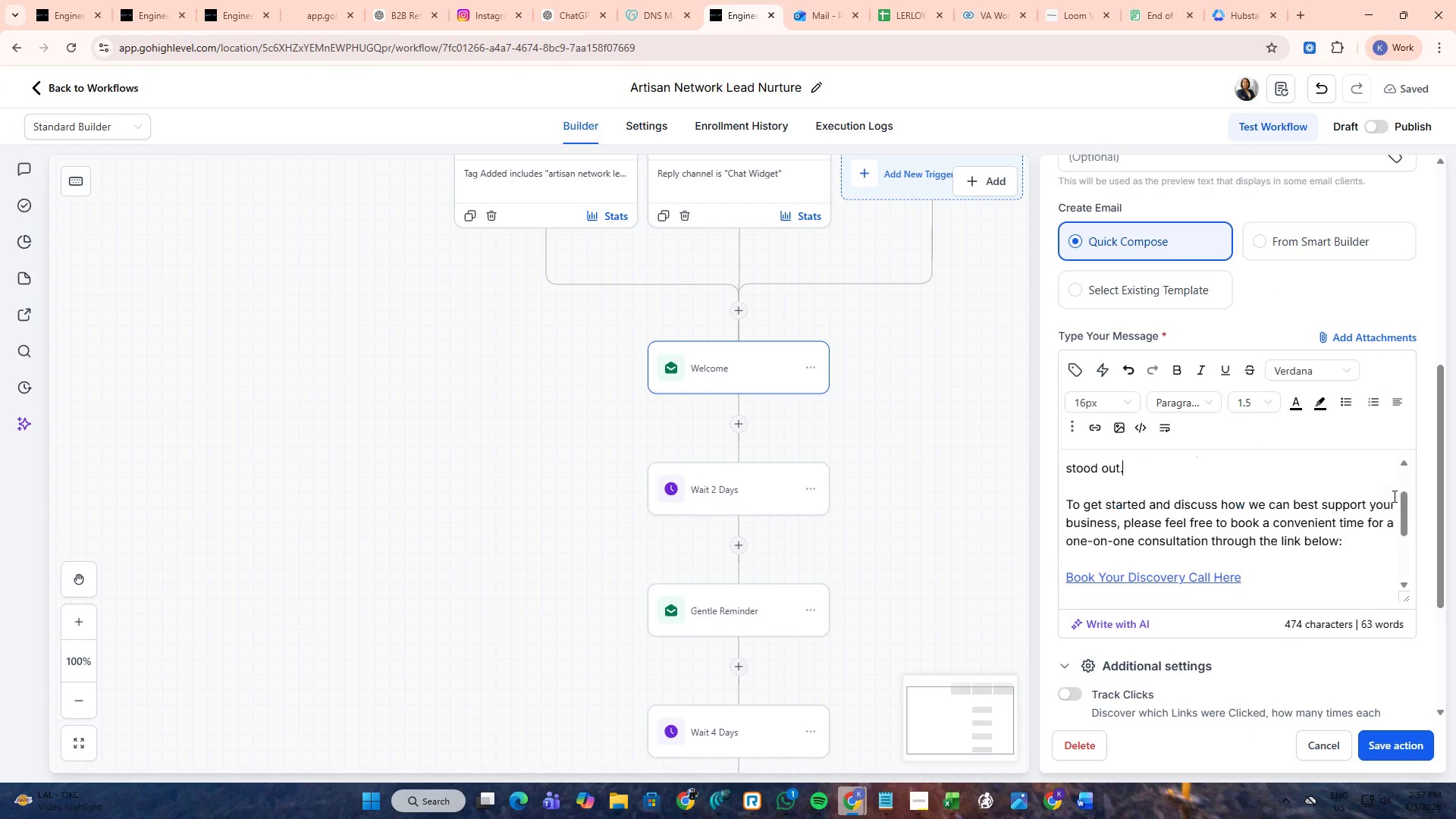 
key(Control+V)
 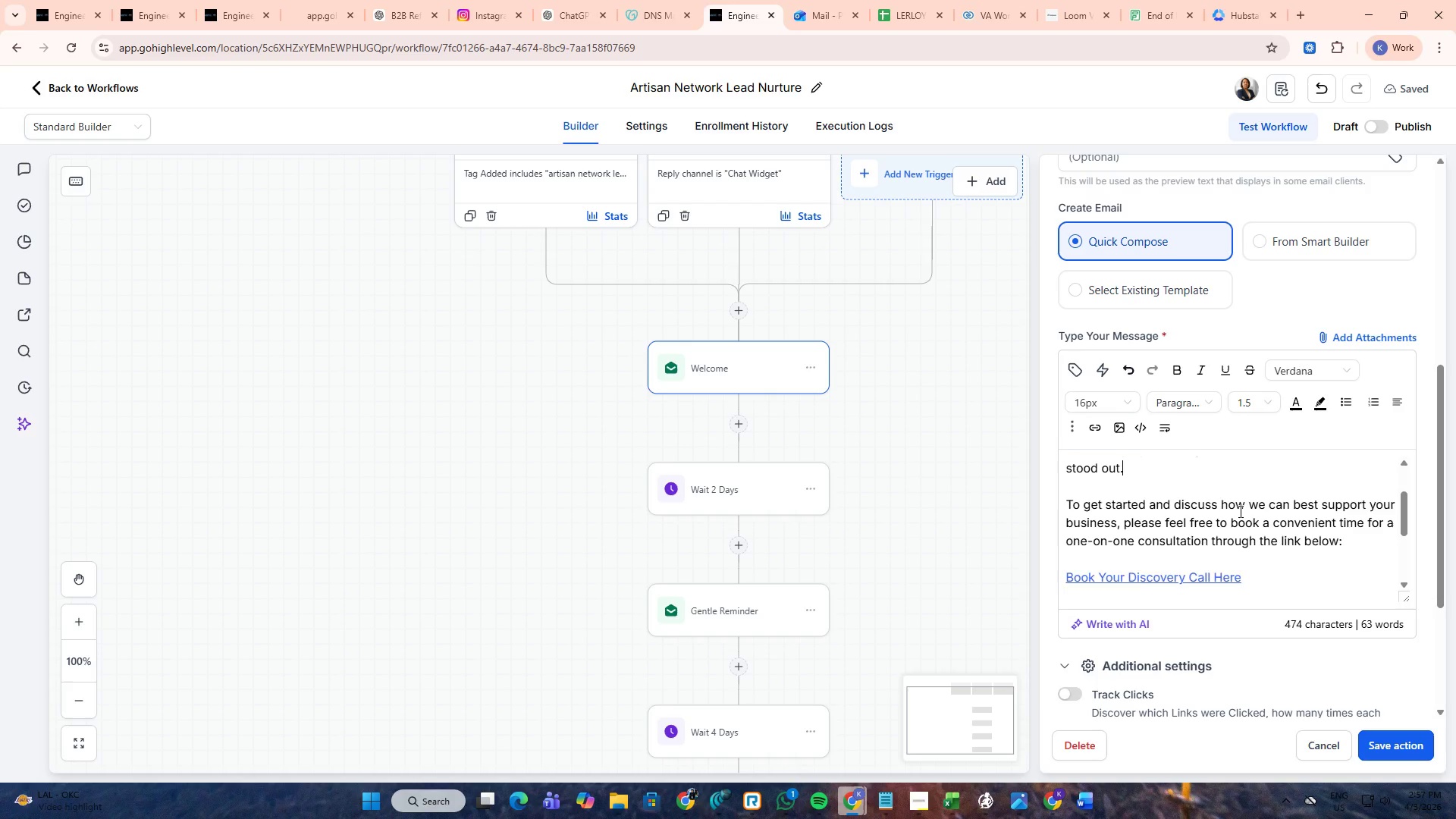 
scroll: coordinate [1239, 511], scroll_direction: up, amount: 2.0
 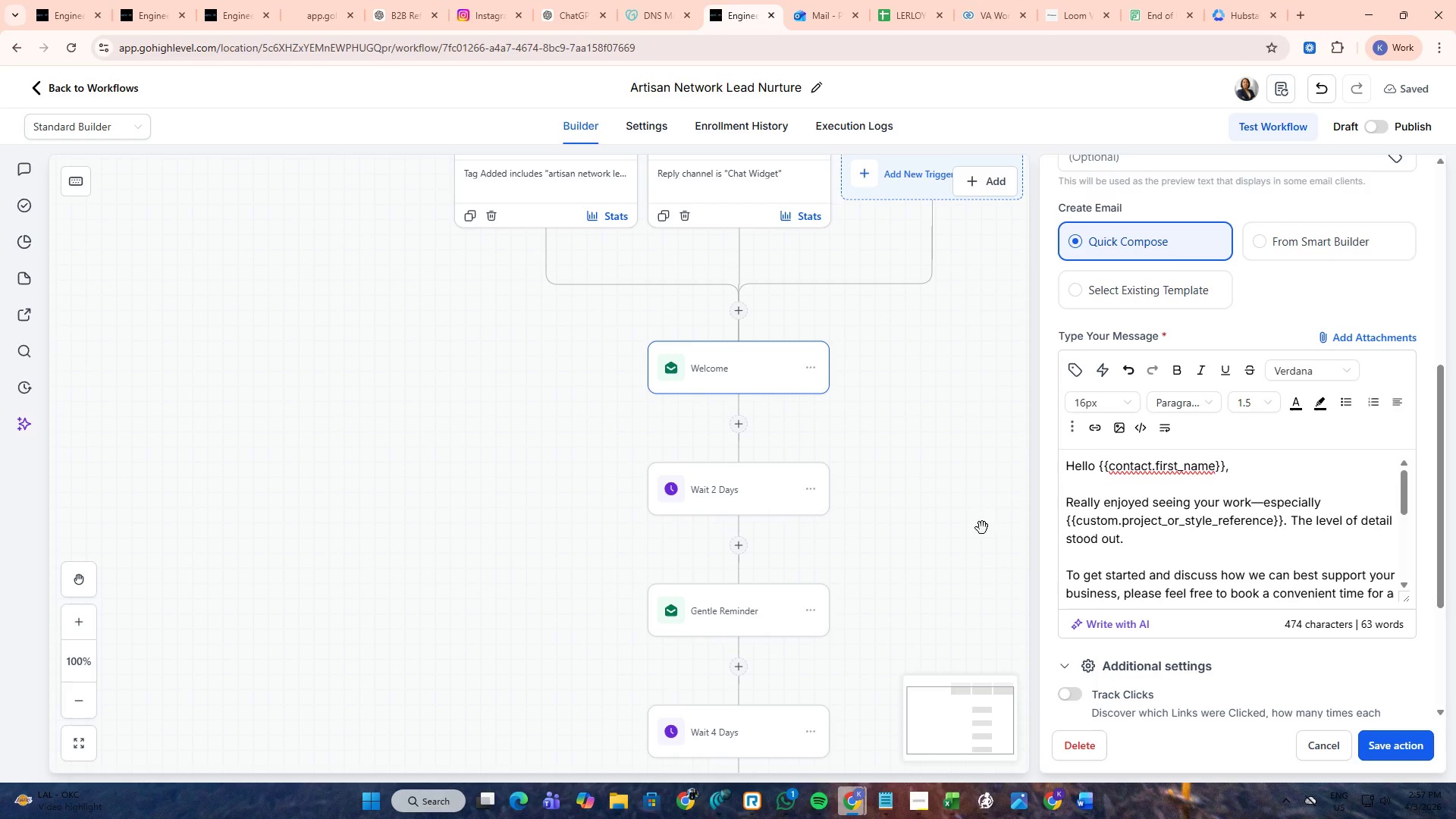 
key(Alt+AltLeft)
 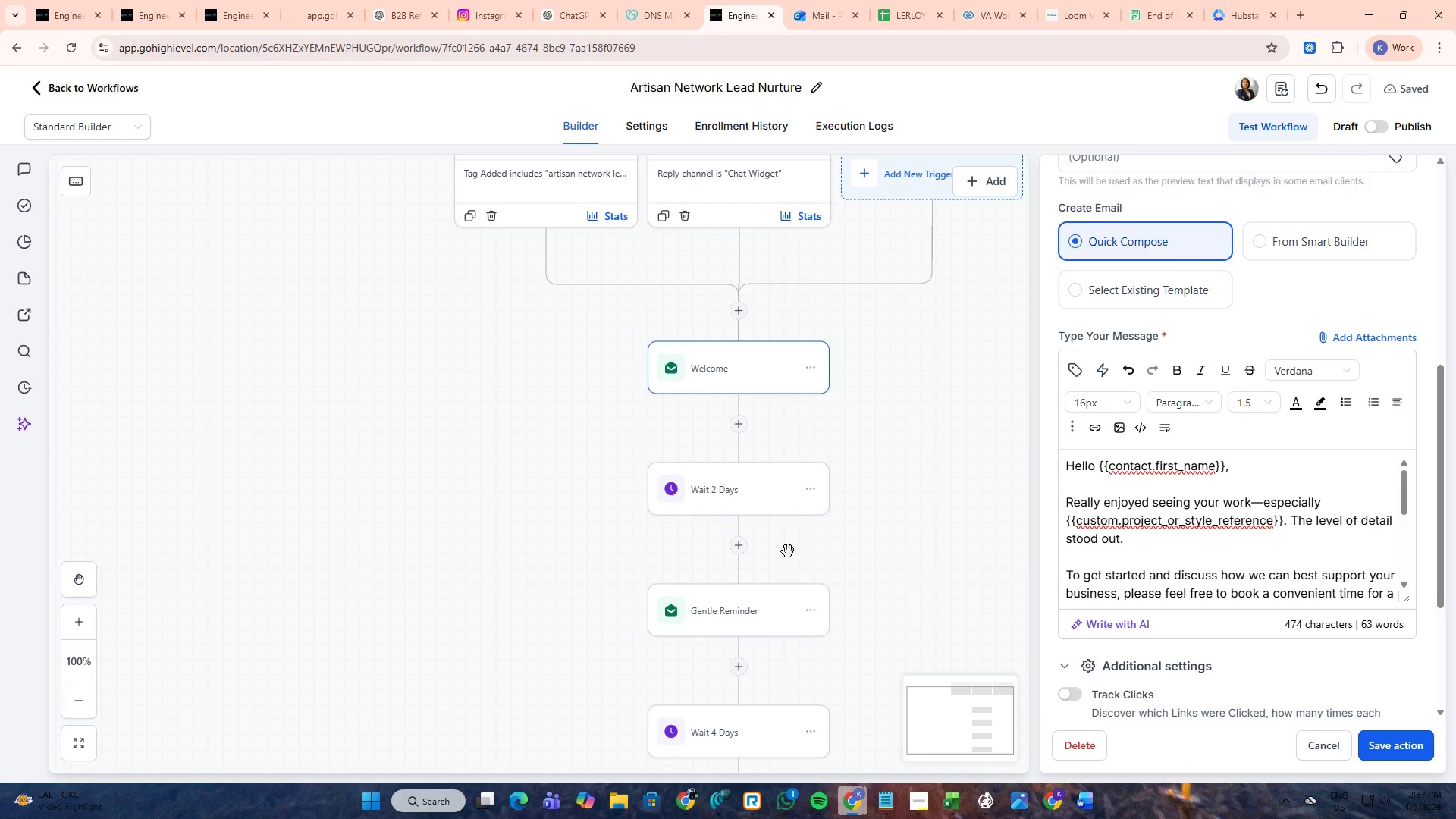 
key(Alt+Tab)
 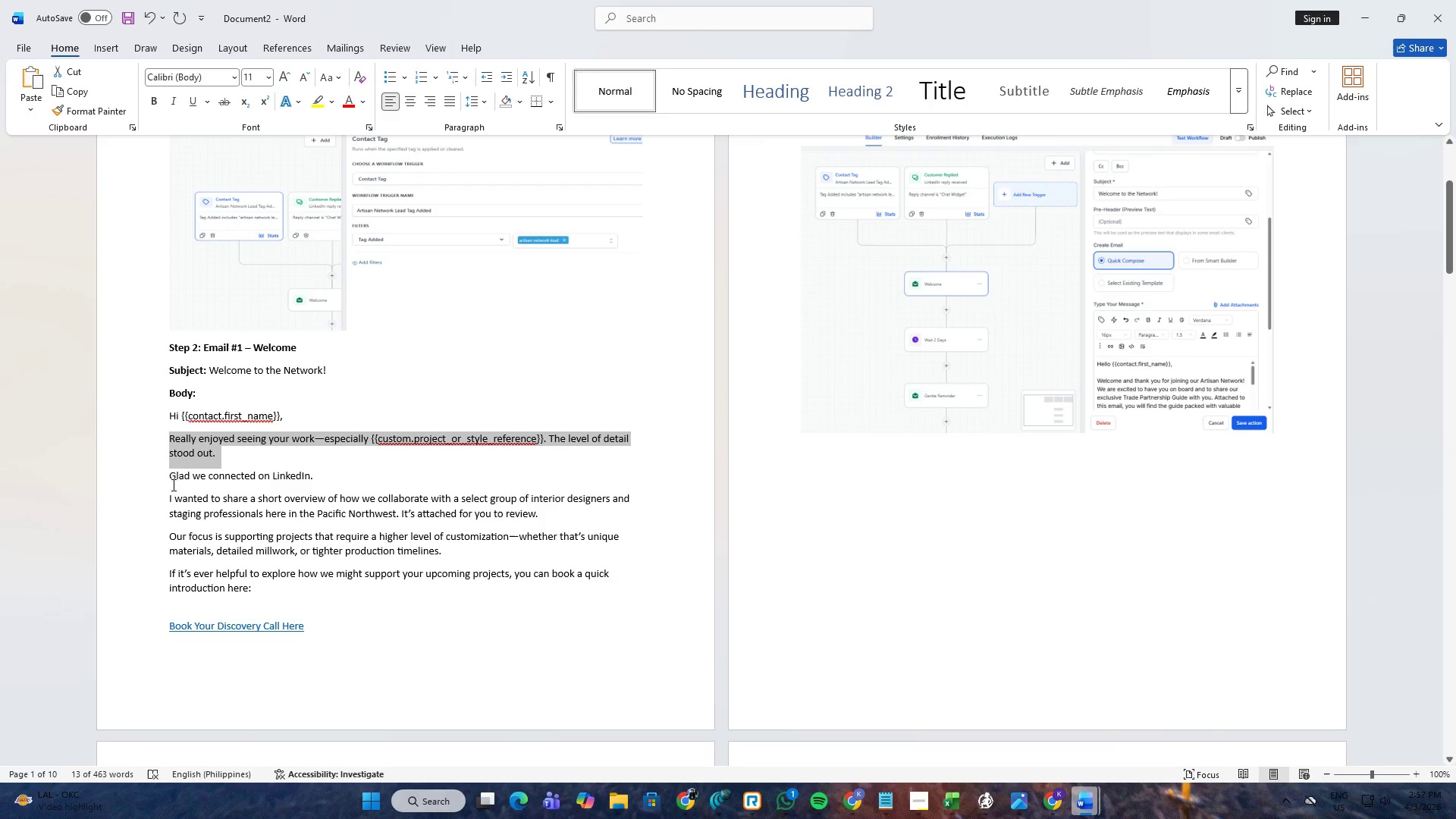 
left_click_drag(start_coordinate=[171, 479], to_coordinate=[549, 524])
 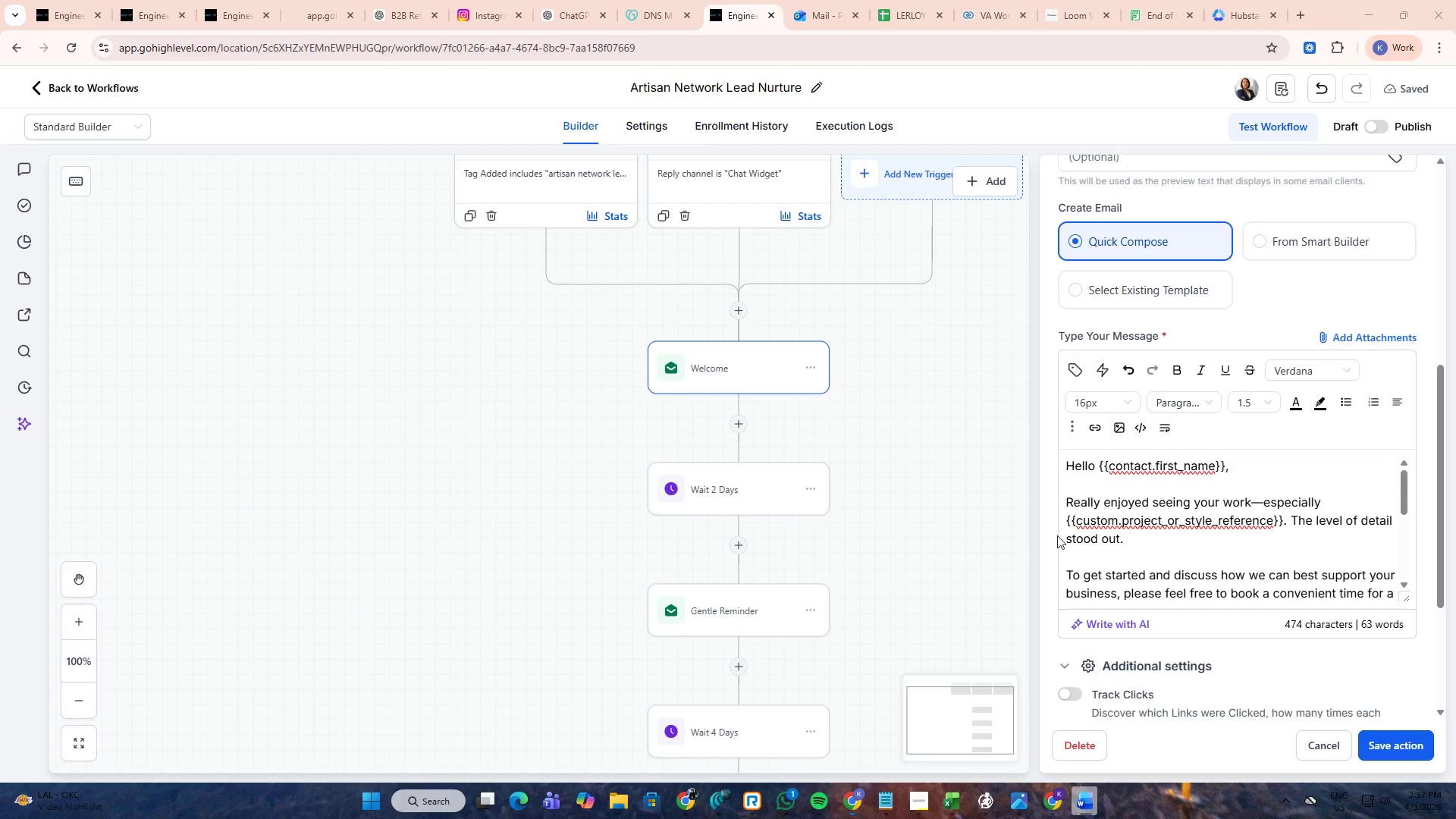 
key(Control+ControlLeft)
 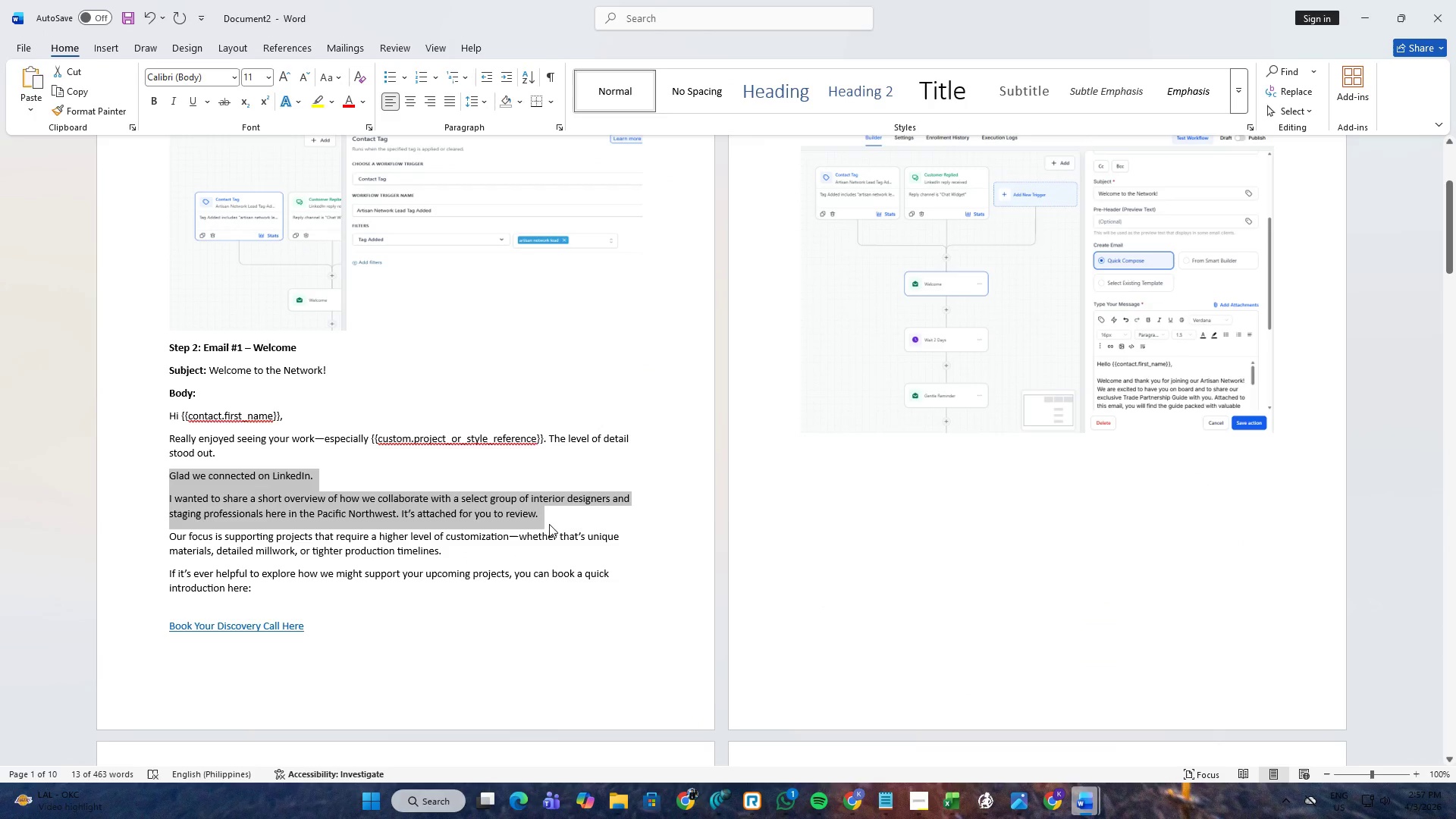 
key(Control+C)
 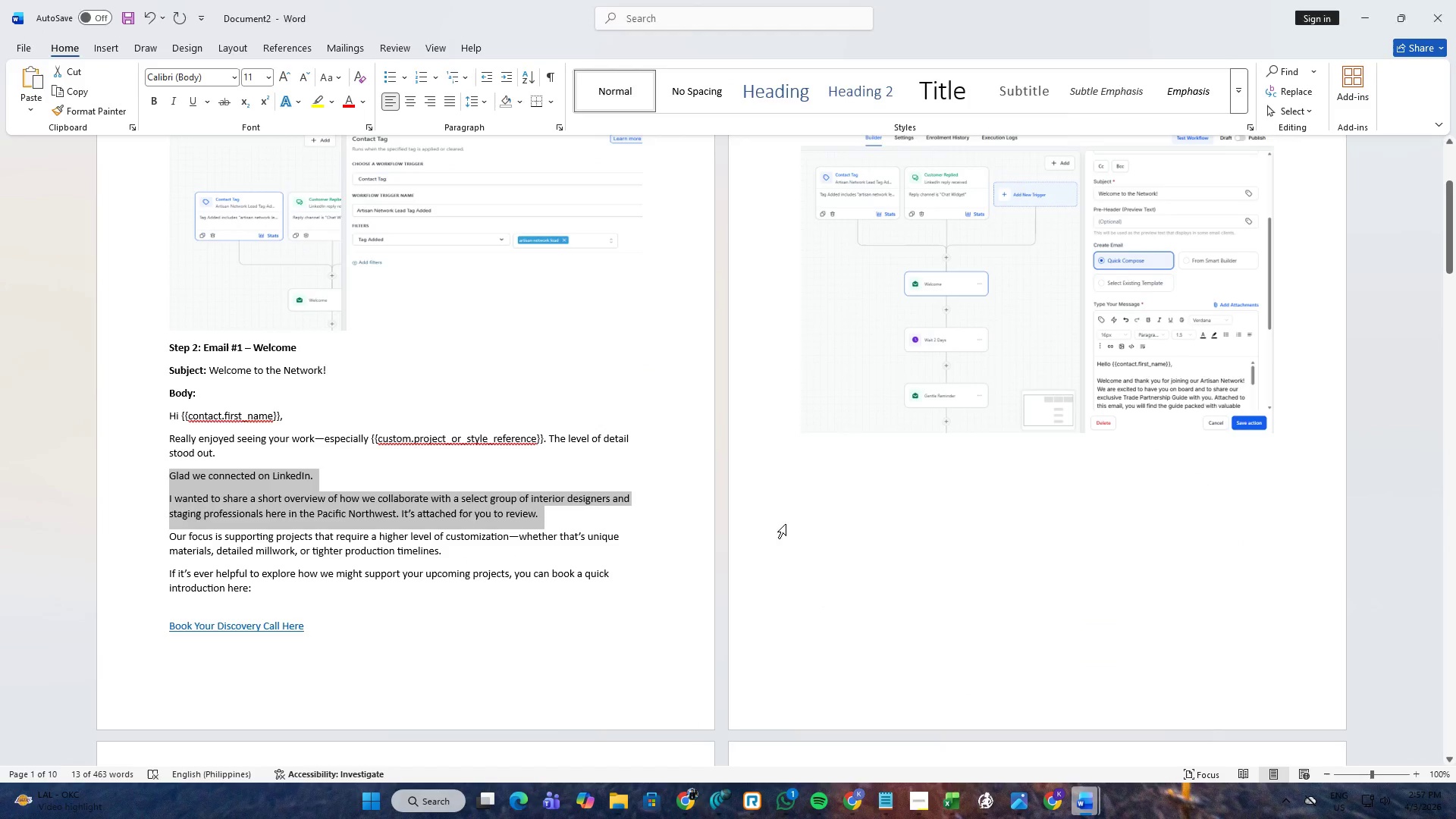 
key(Alt+AltLeft)
 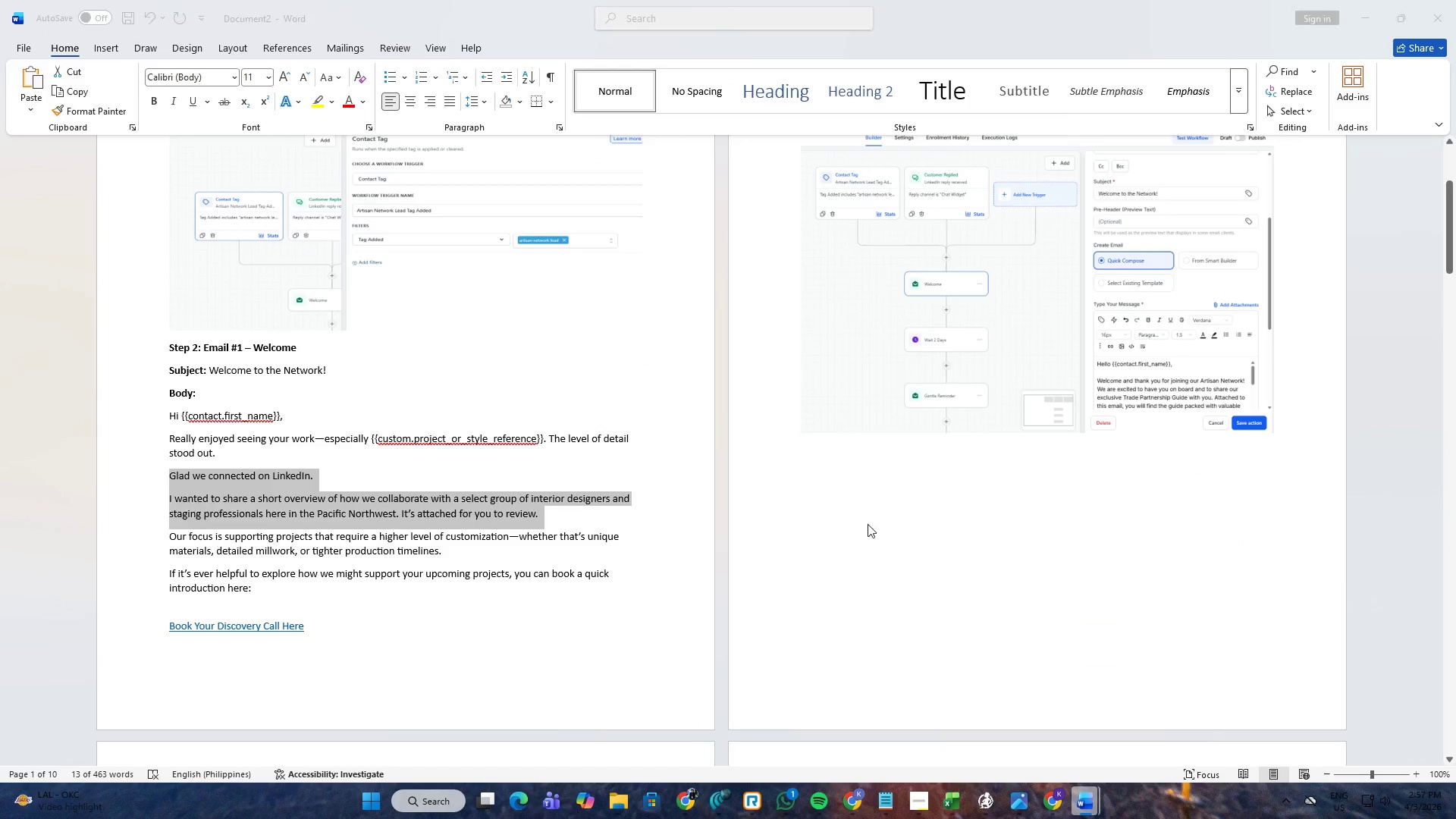 
key(Alt+Tab)
 